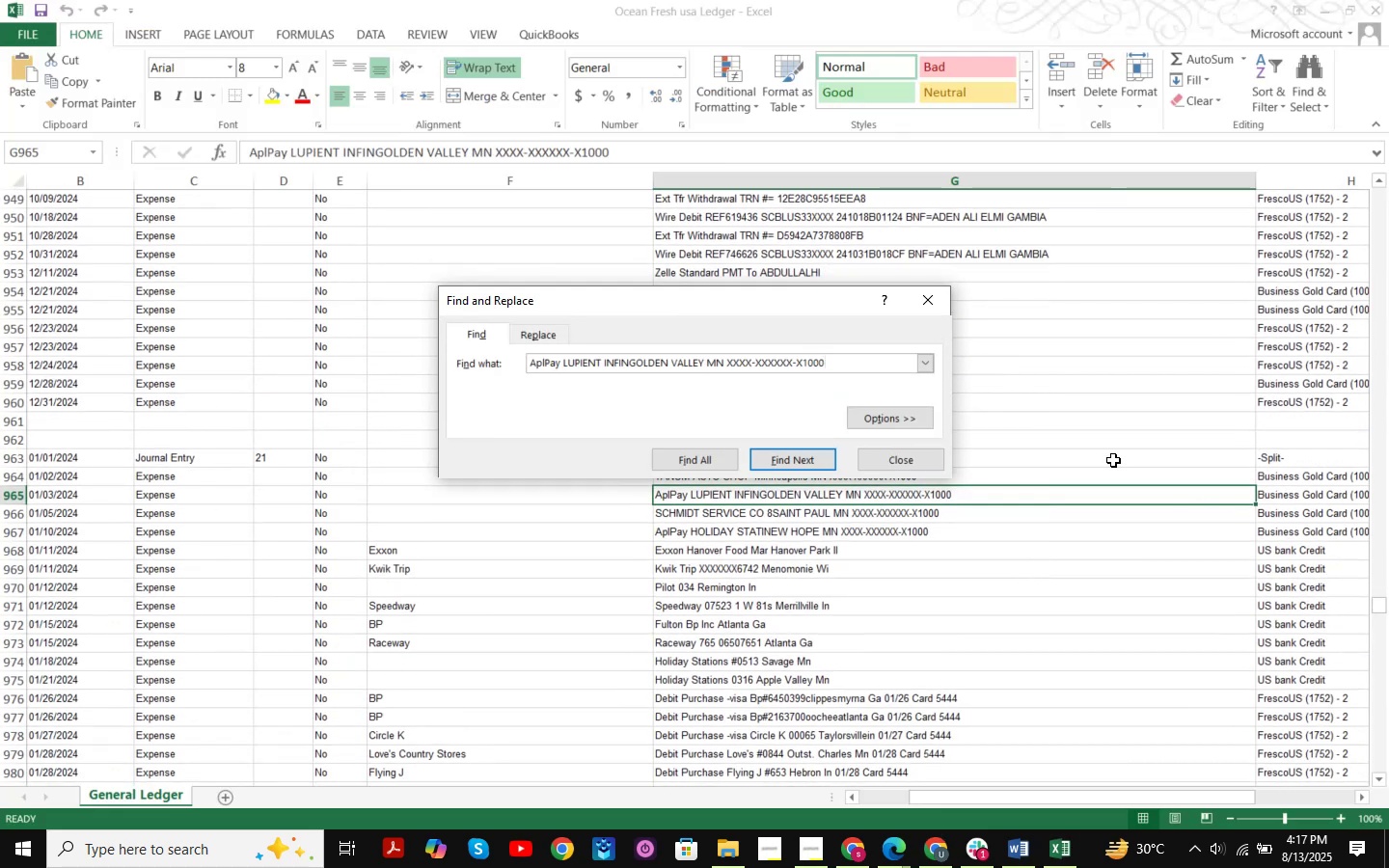 
left_click([915, 458])
 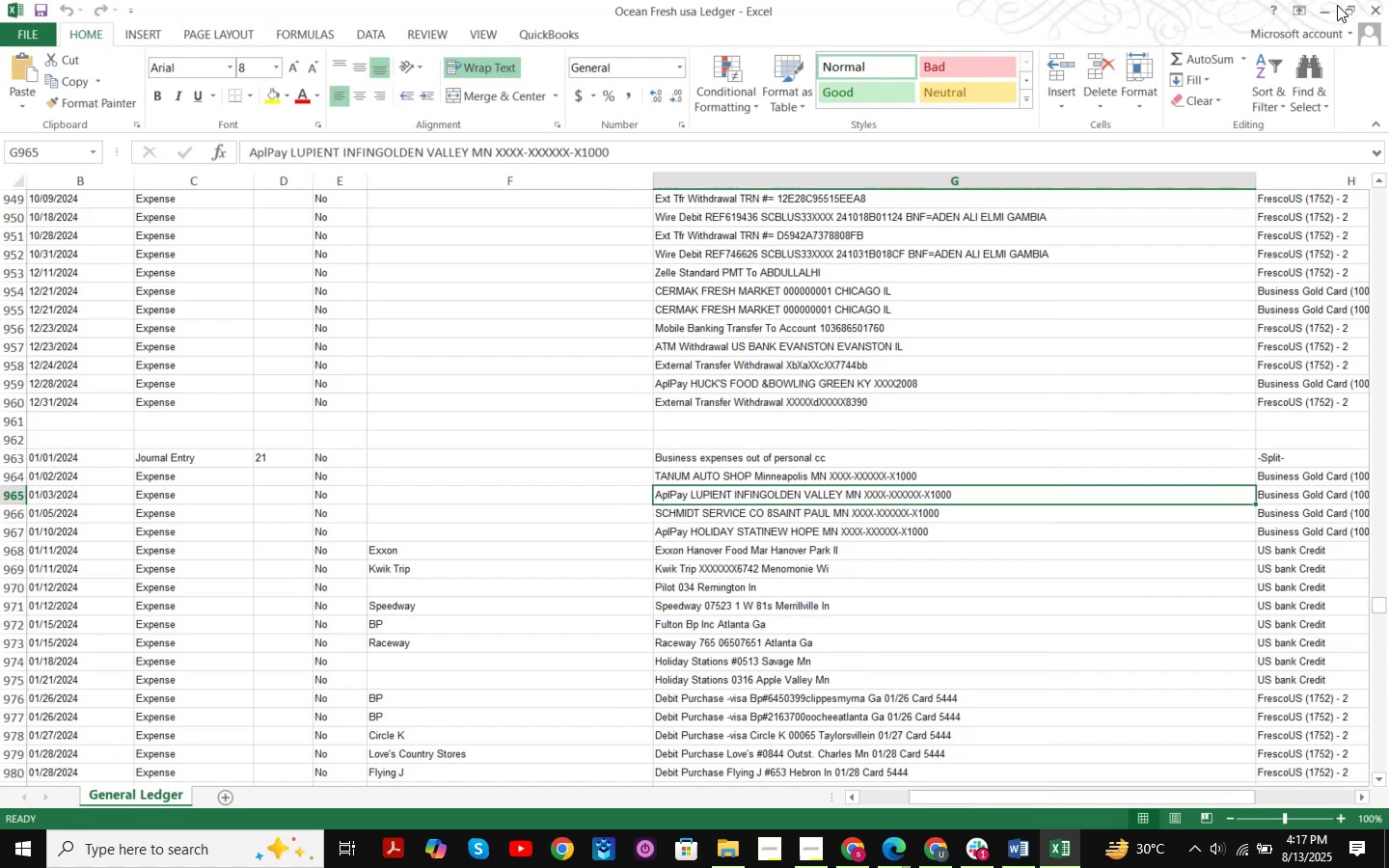 
left_click([1329, 10])
 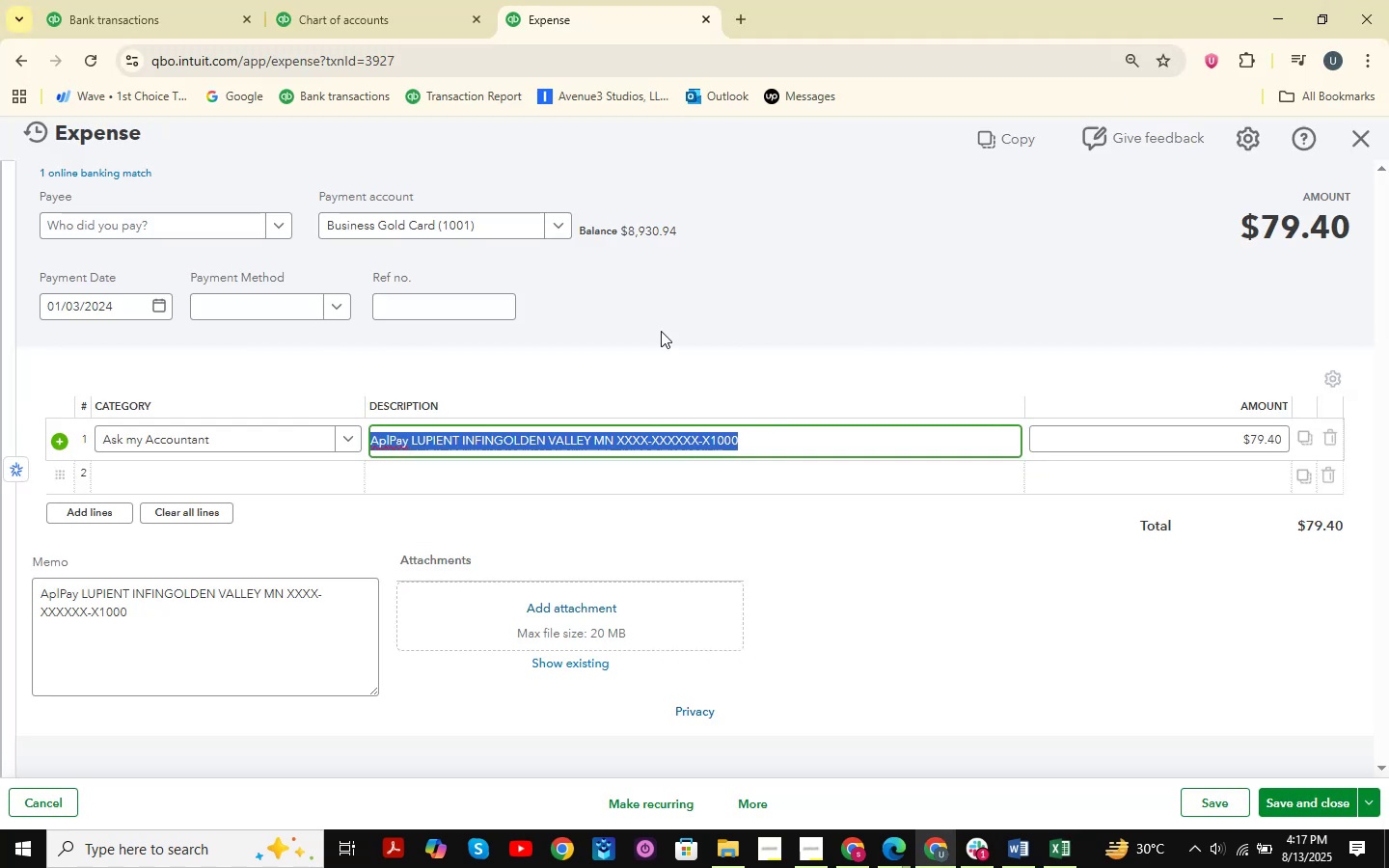 
left_click([186, 429])
 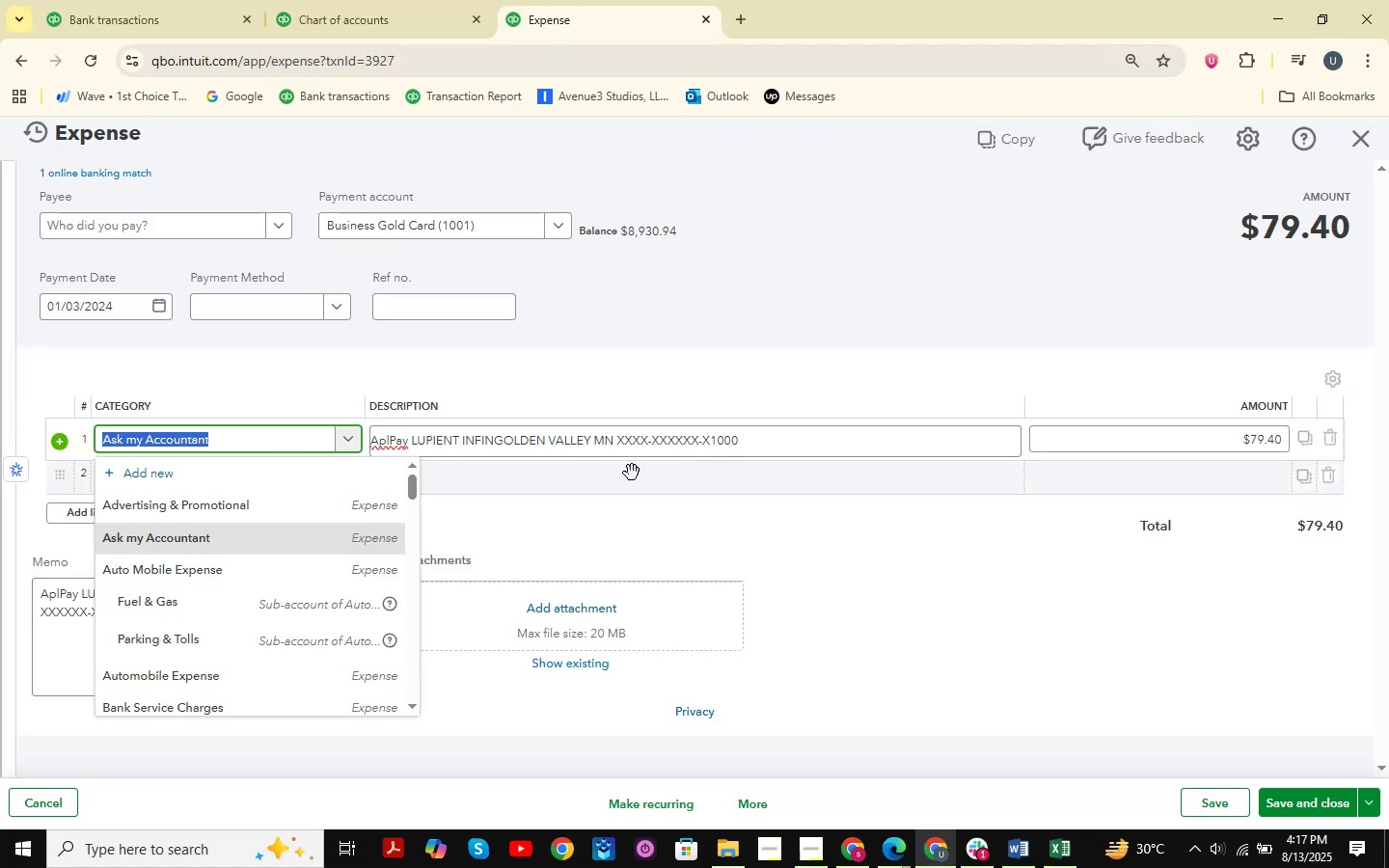 
type(auto)
 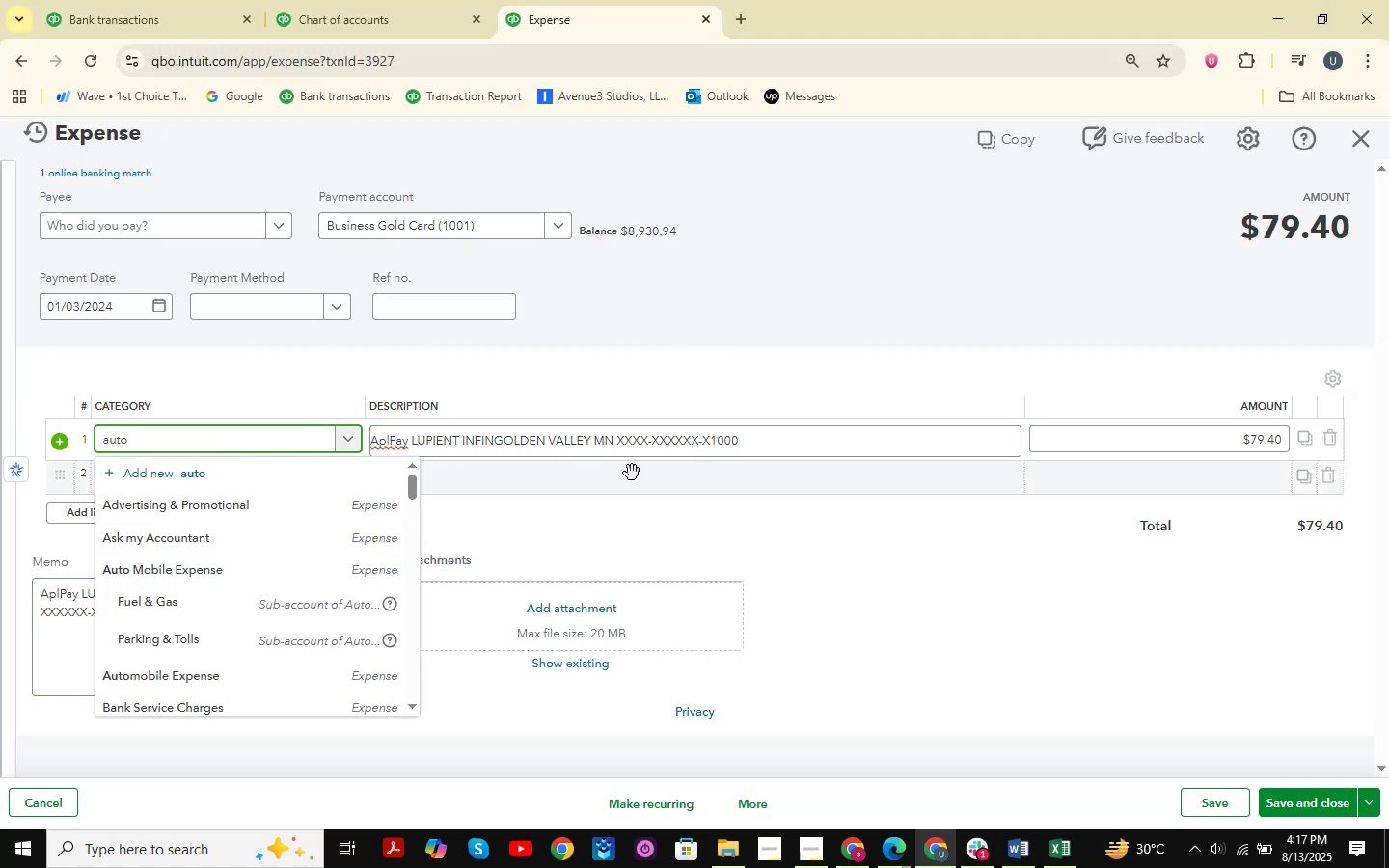 
key(ArrowDown)
 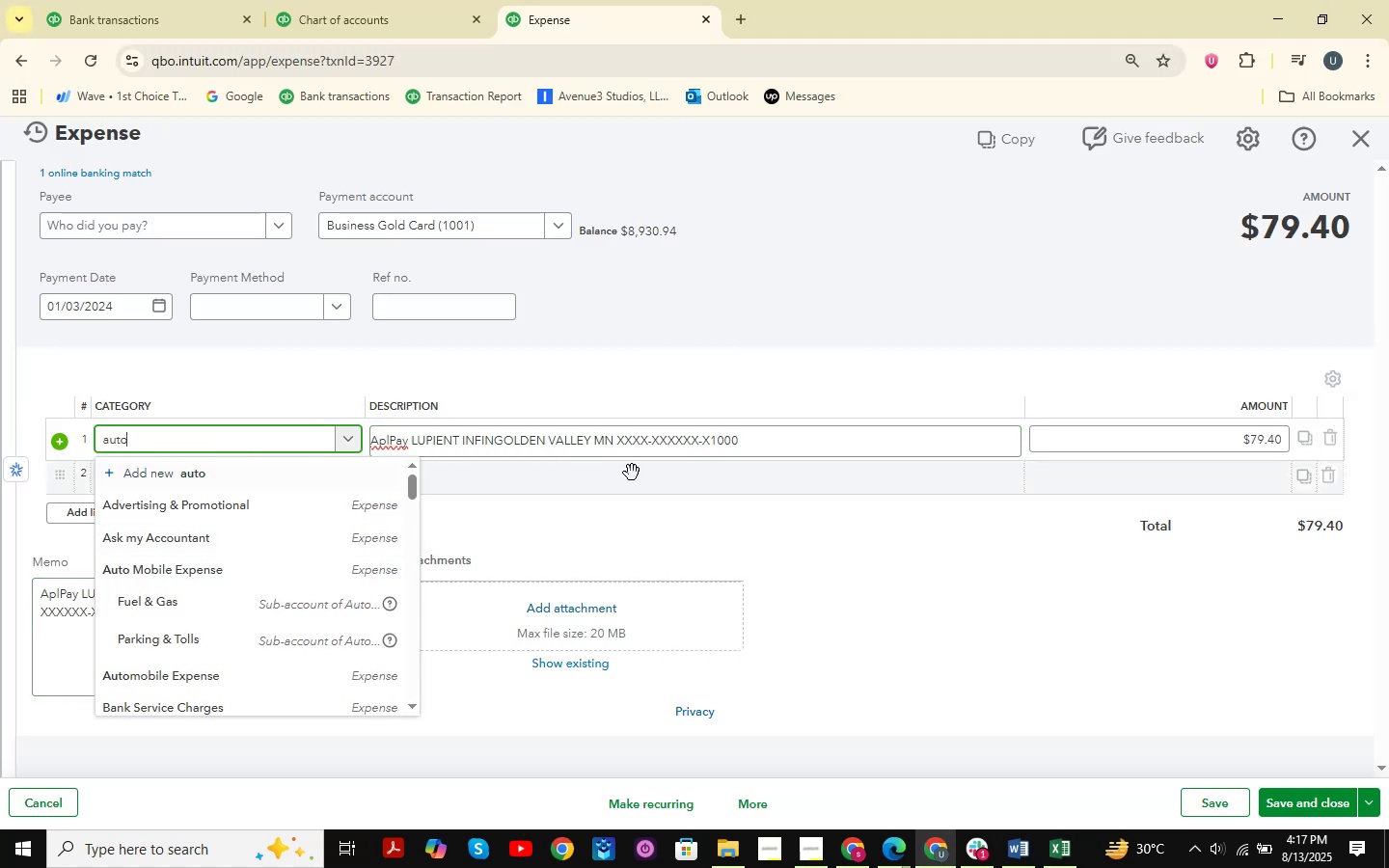 
key(ArrowDown)
 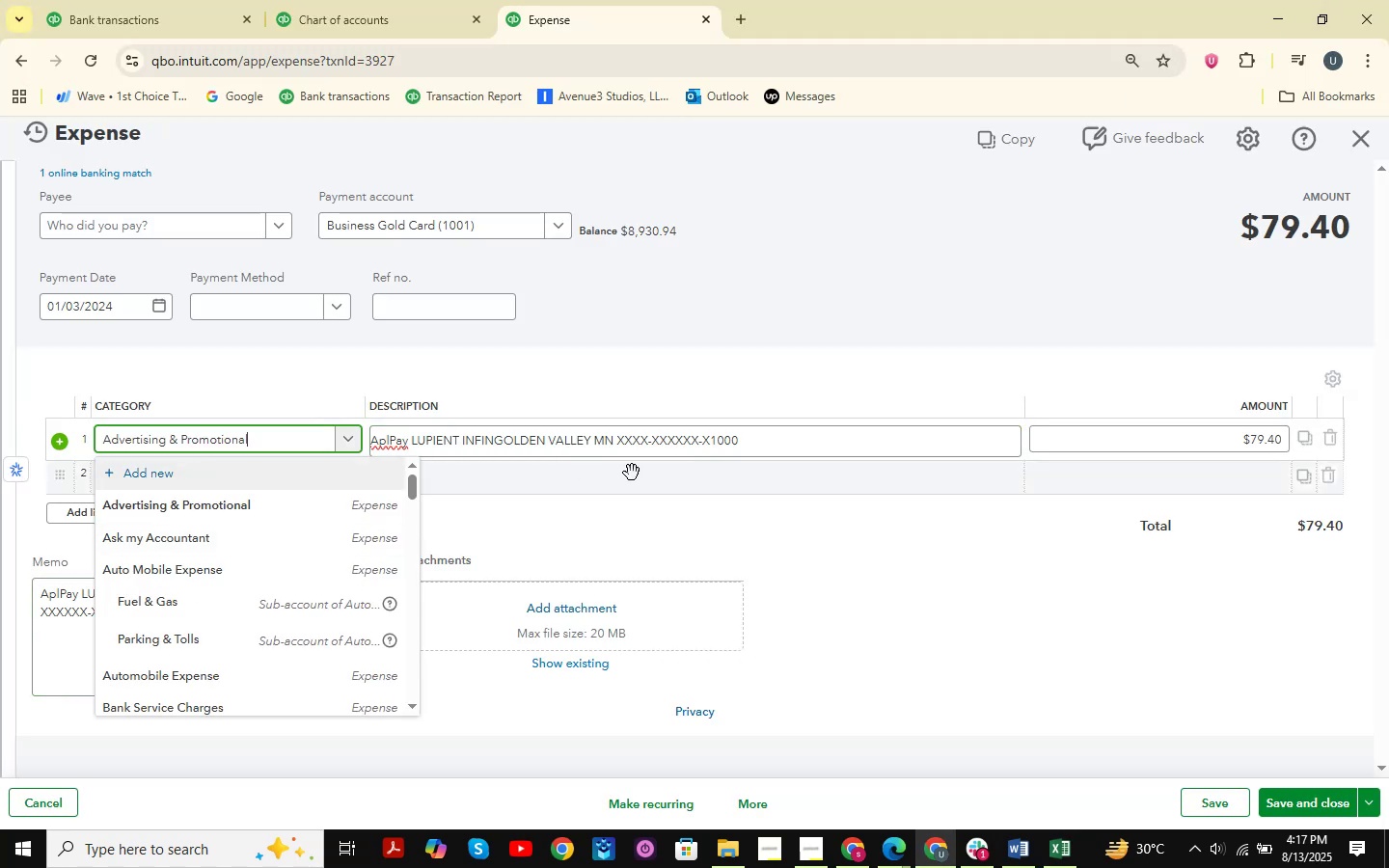 
key(ArrowDown)
 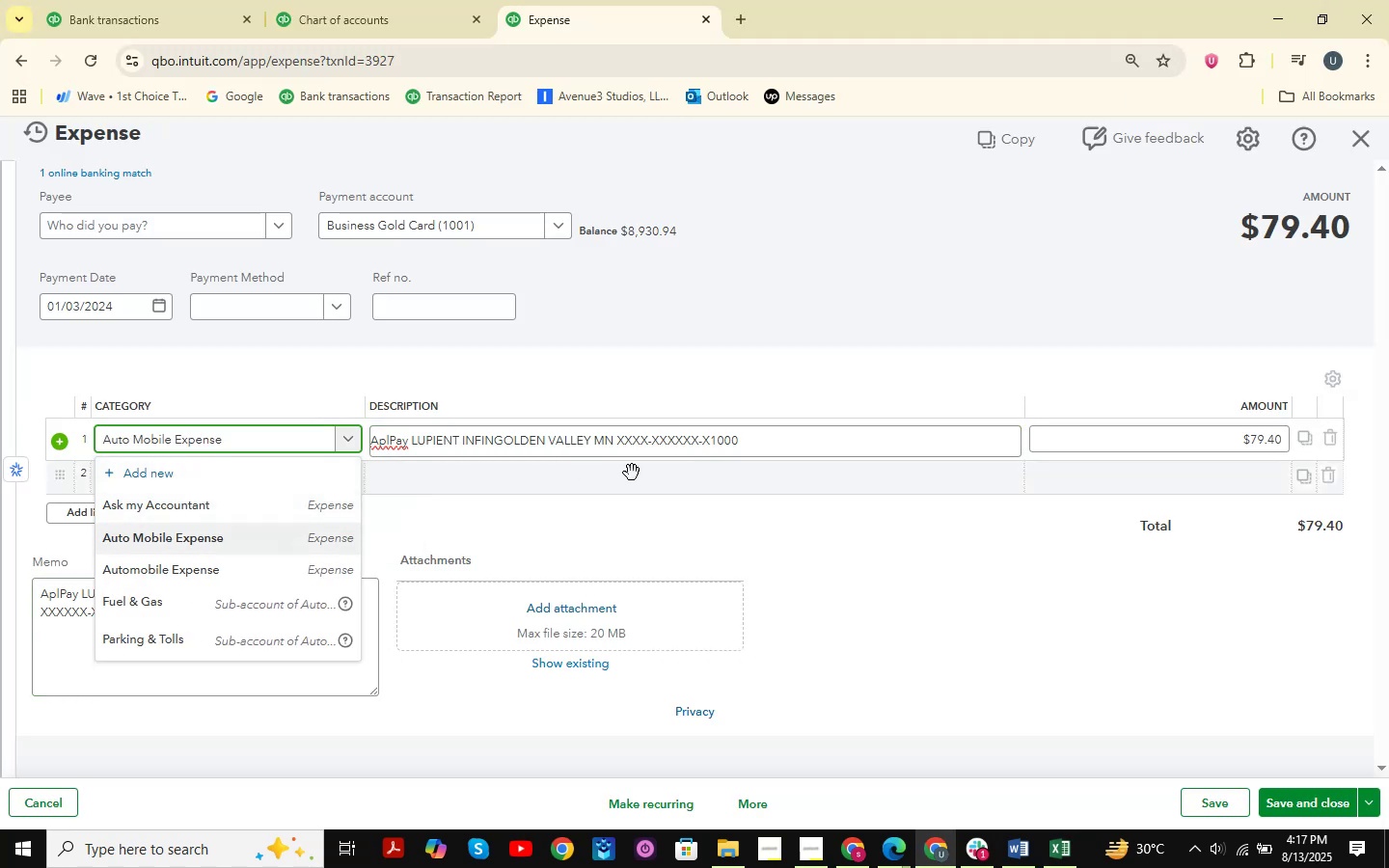 
key(ArrowDown)
 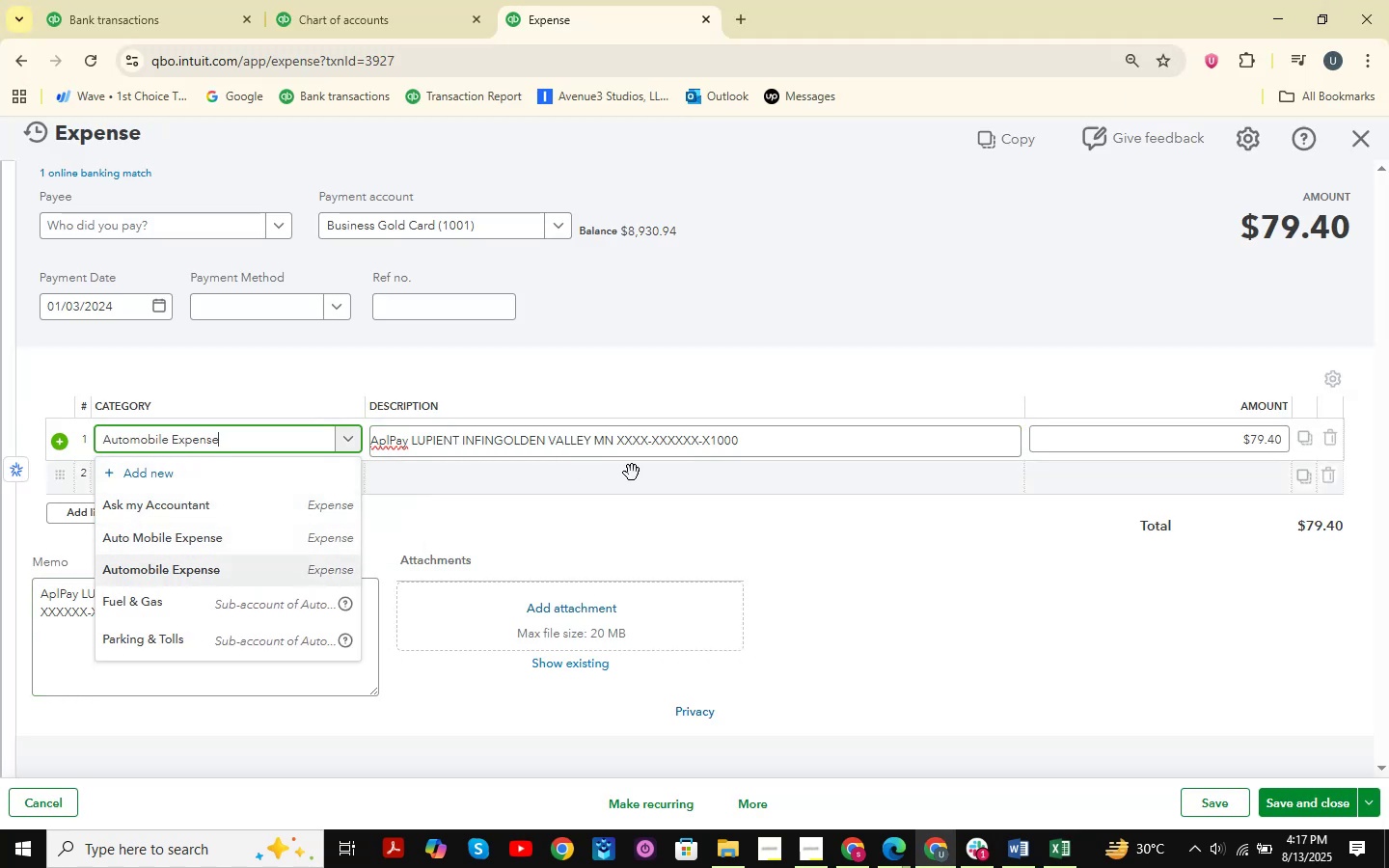 
key(Enter)
 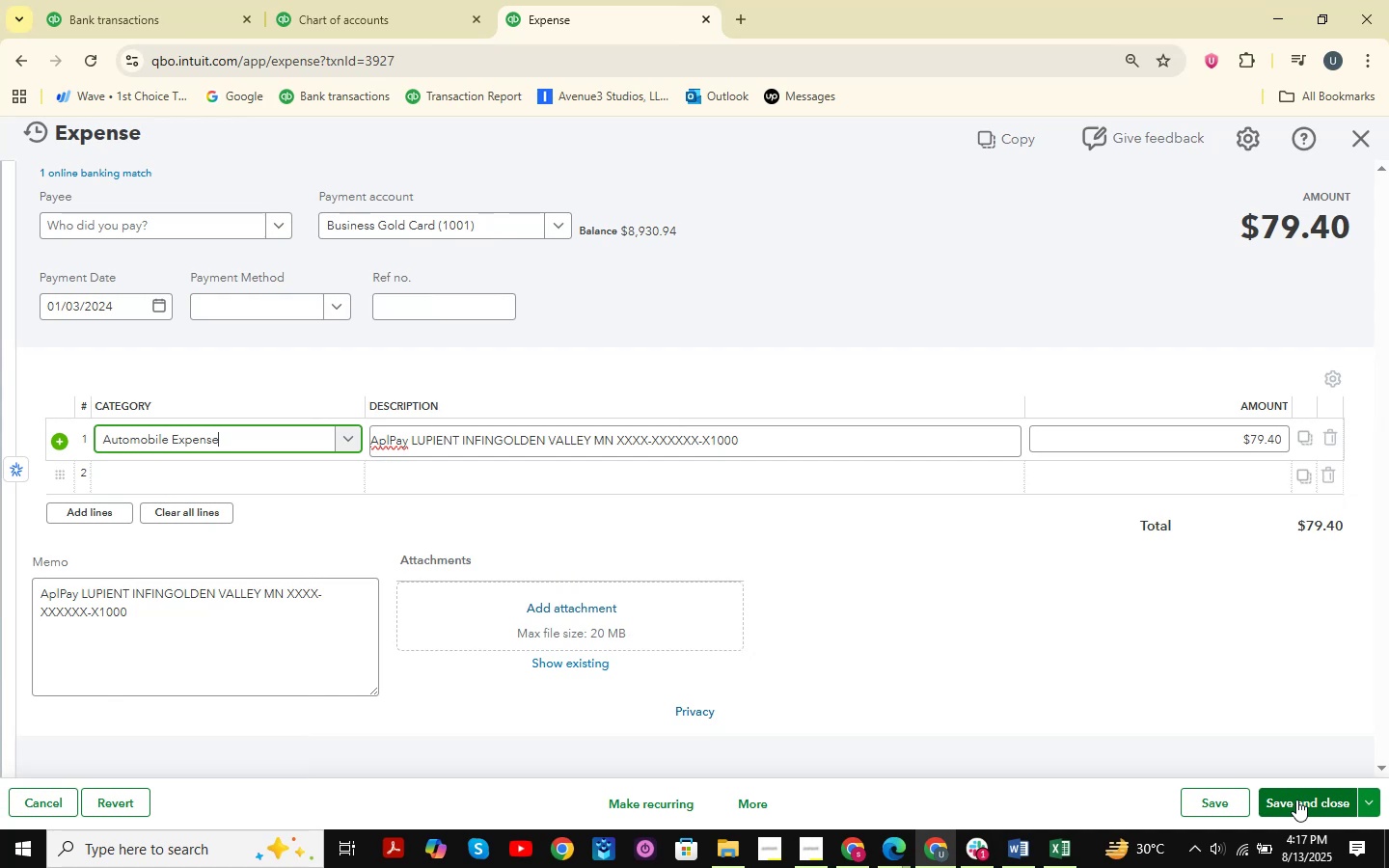 
left_click([1296, 800])
 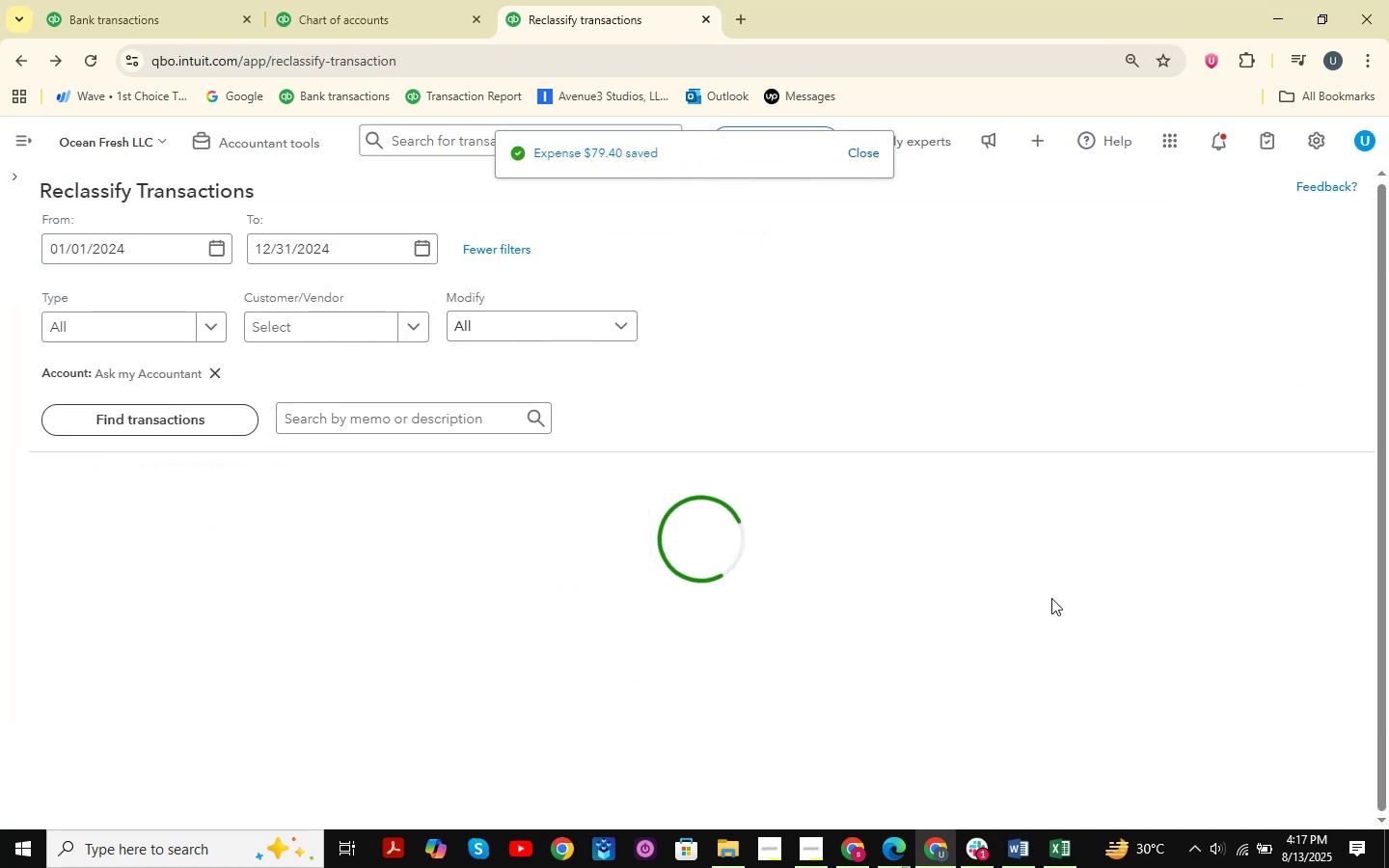 
scroll: coordinate [1051, 598], scroll_direction: down, amount: 3.0
 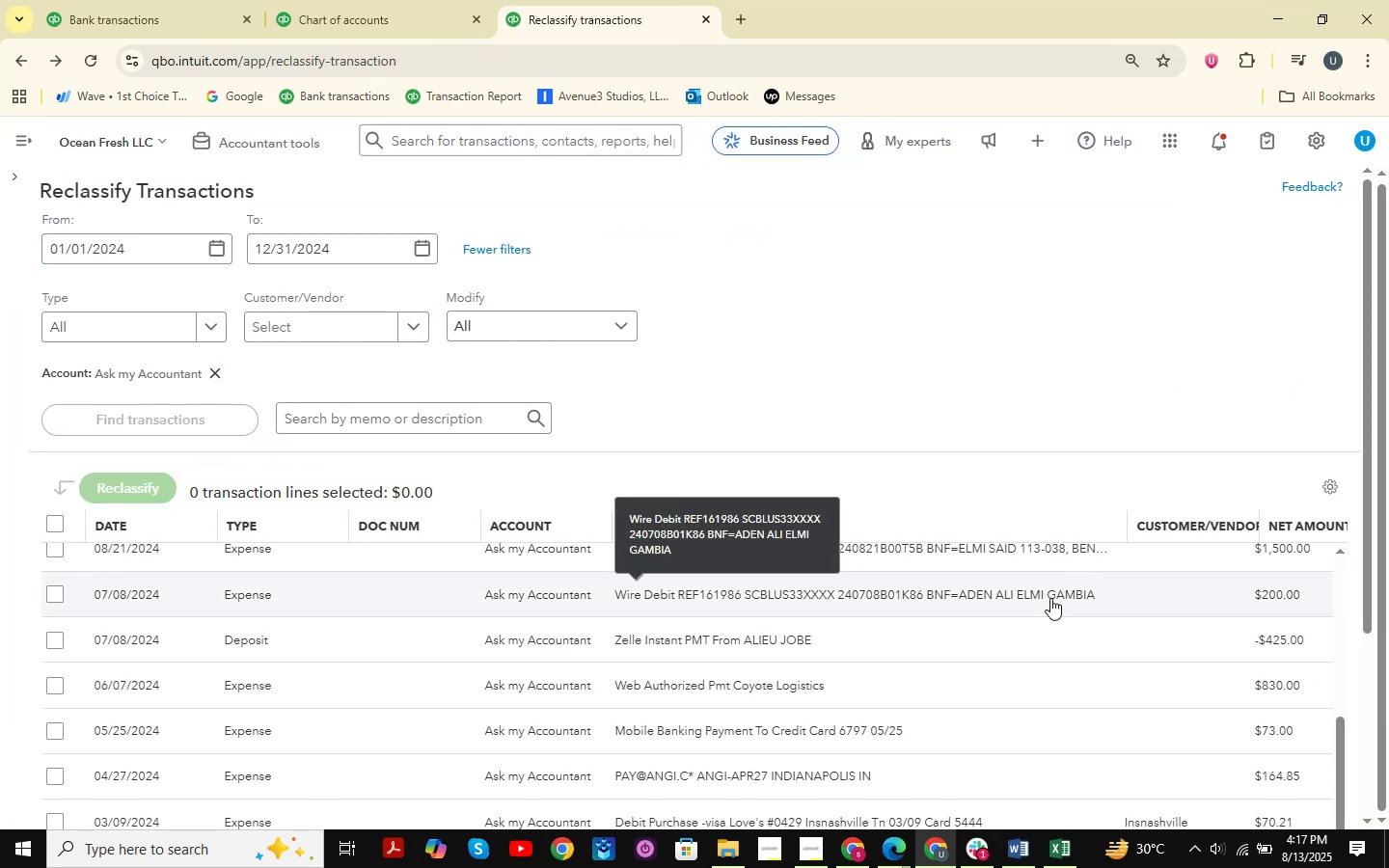 
wait(5.77)
 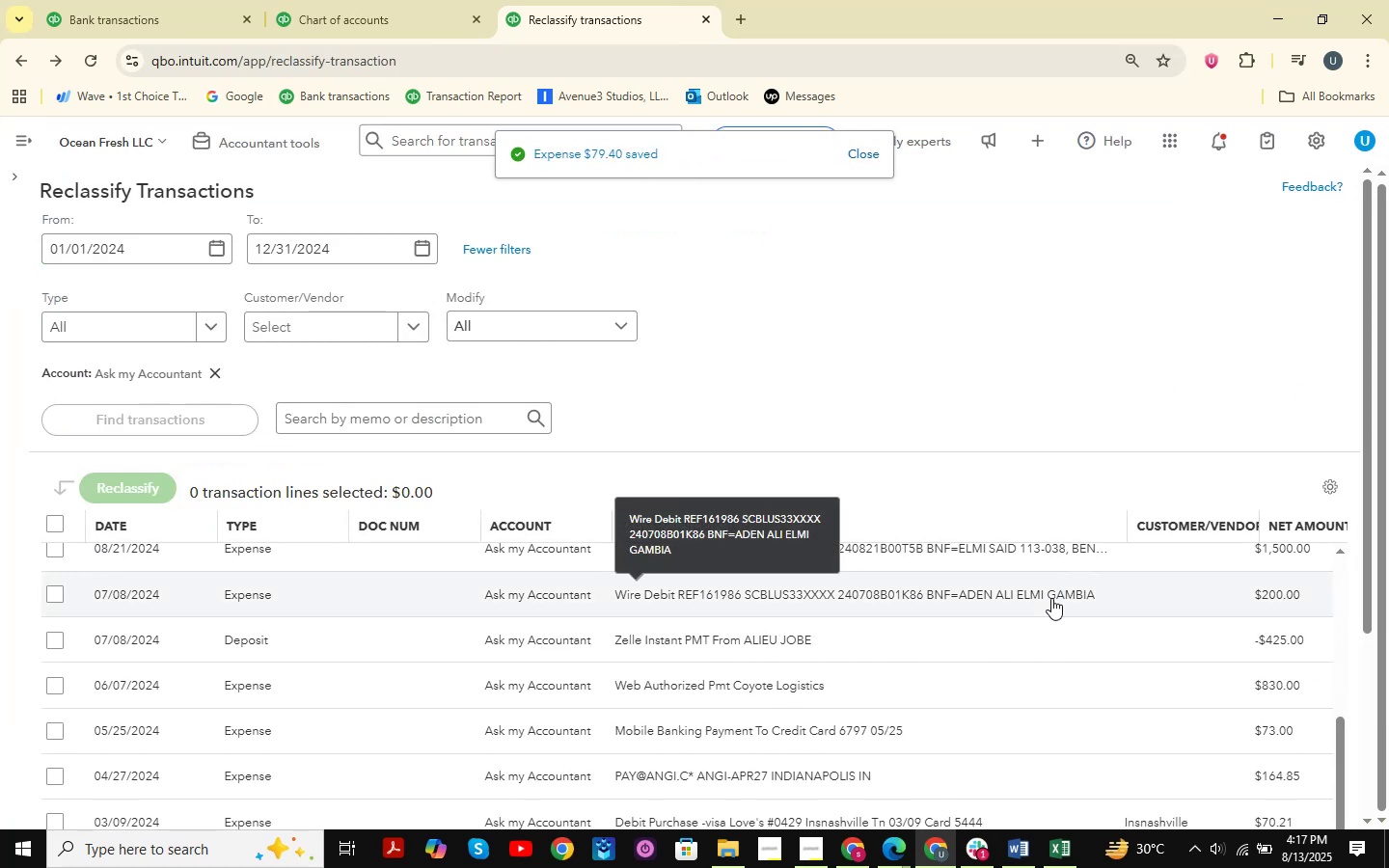 
scroll: coordinate [916, 483], scroll_direction: down, amount: 8.0
 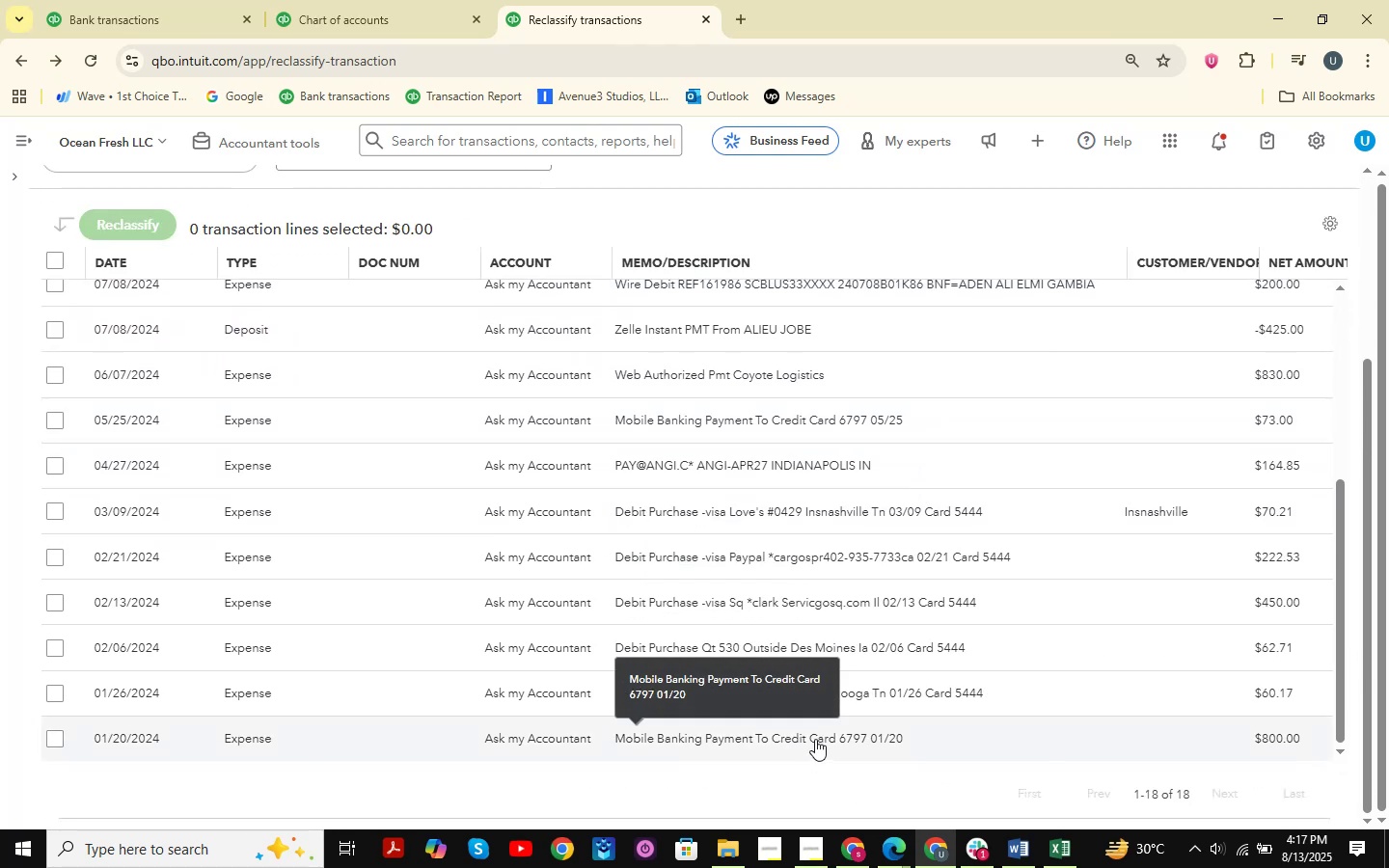 
scroll: coordinate [912, 416], scroll_direction: up, amount: 11.0
 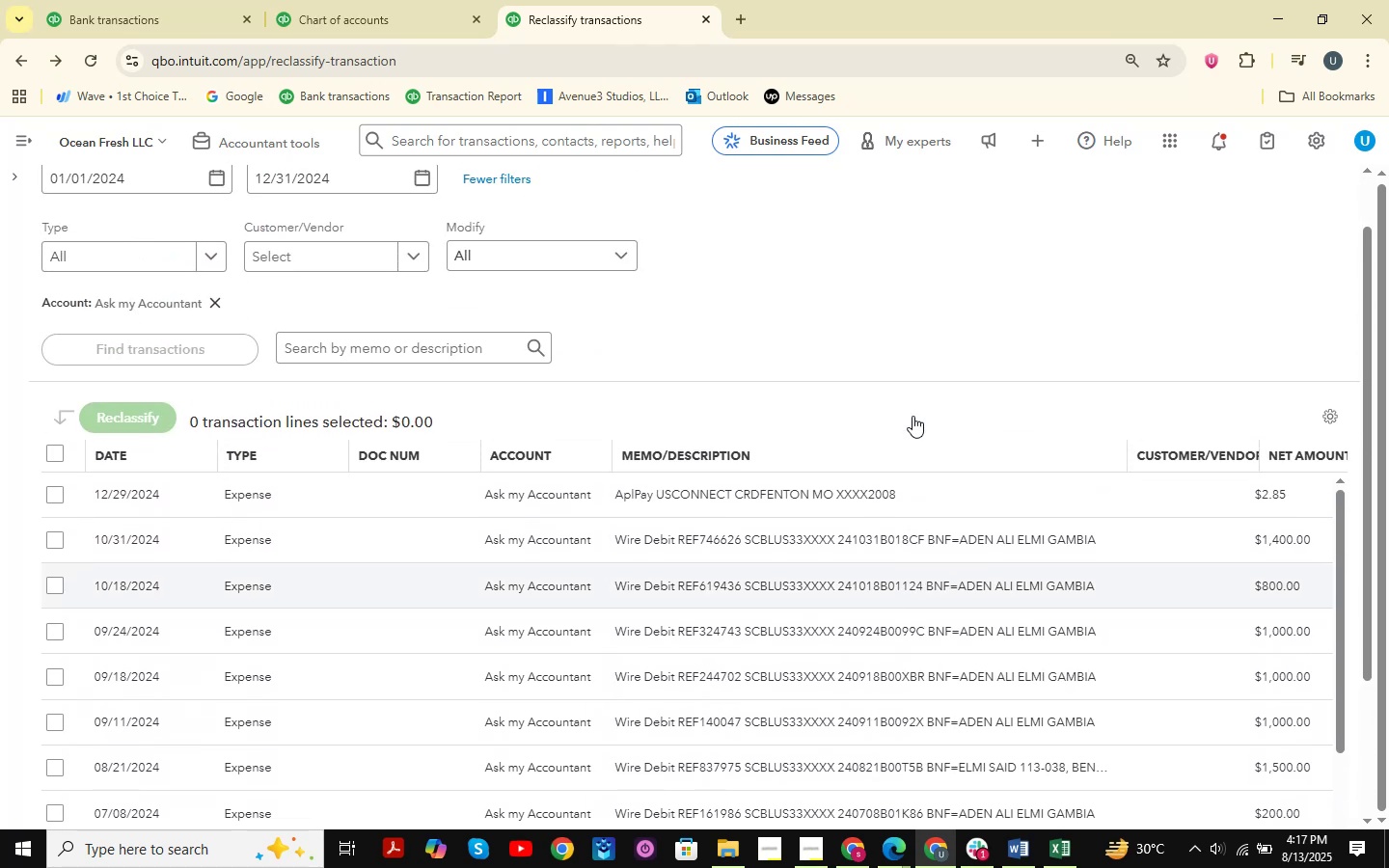 
scroll: coordinate [912, 416], scroll_direction: down, amount: 17.0
 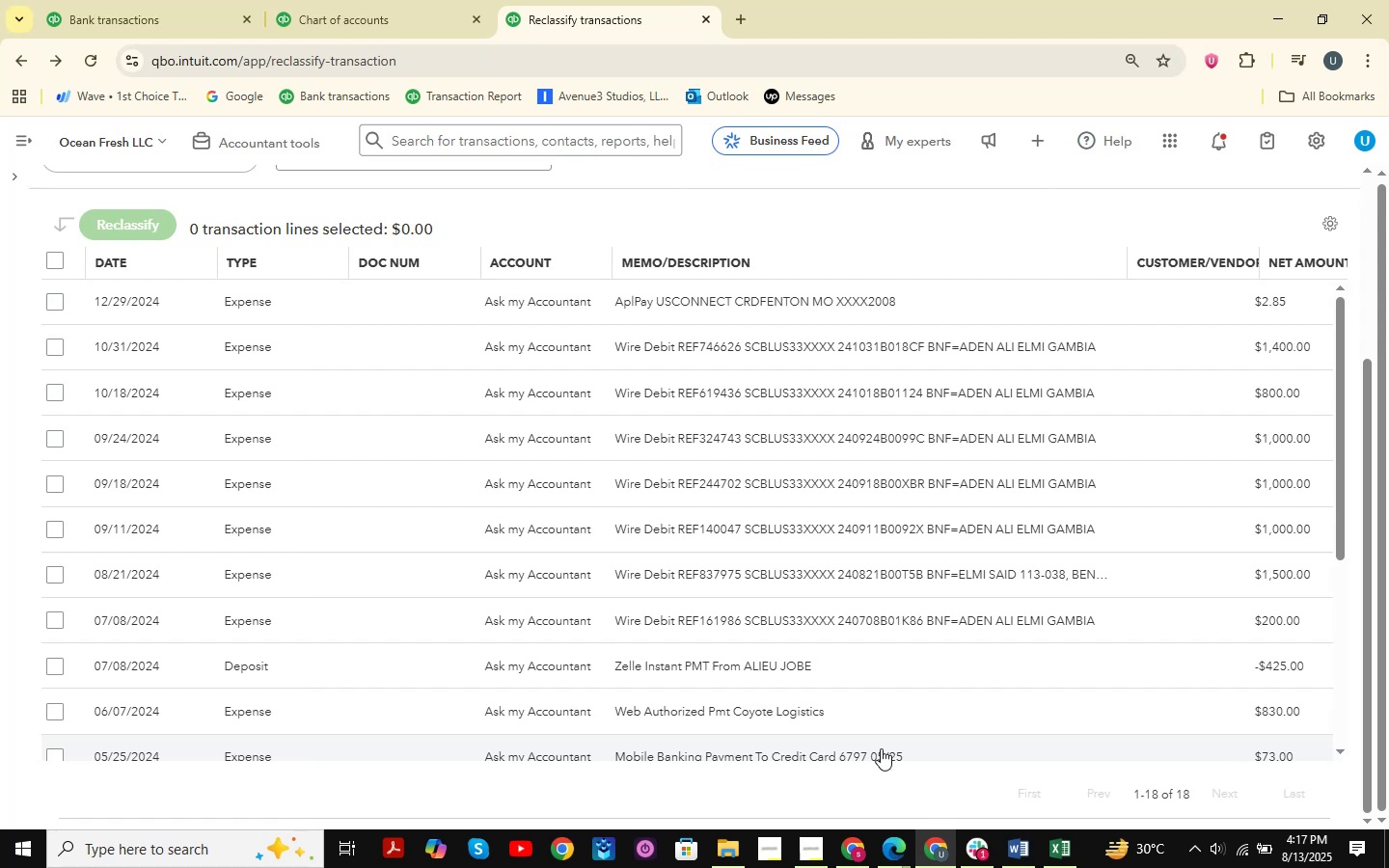 
wait(8.17)
 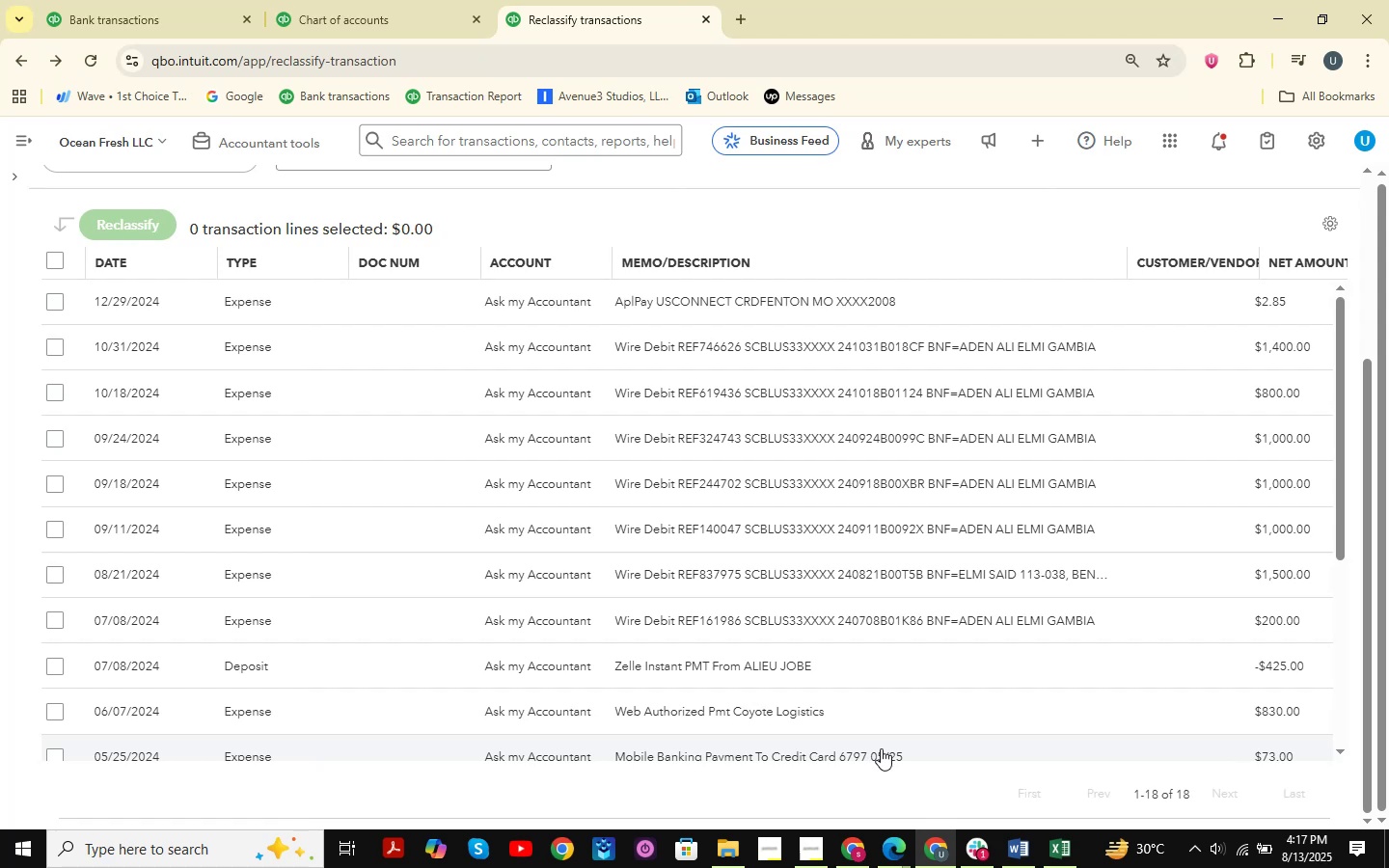 
left_click([753, 576])
 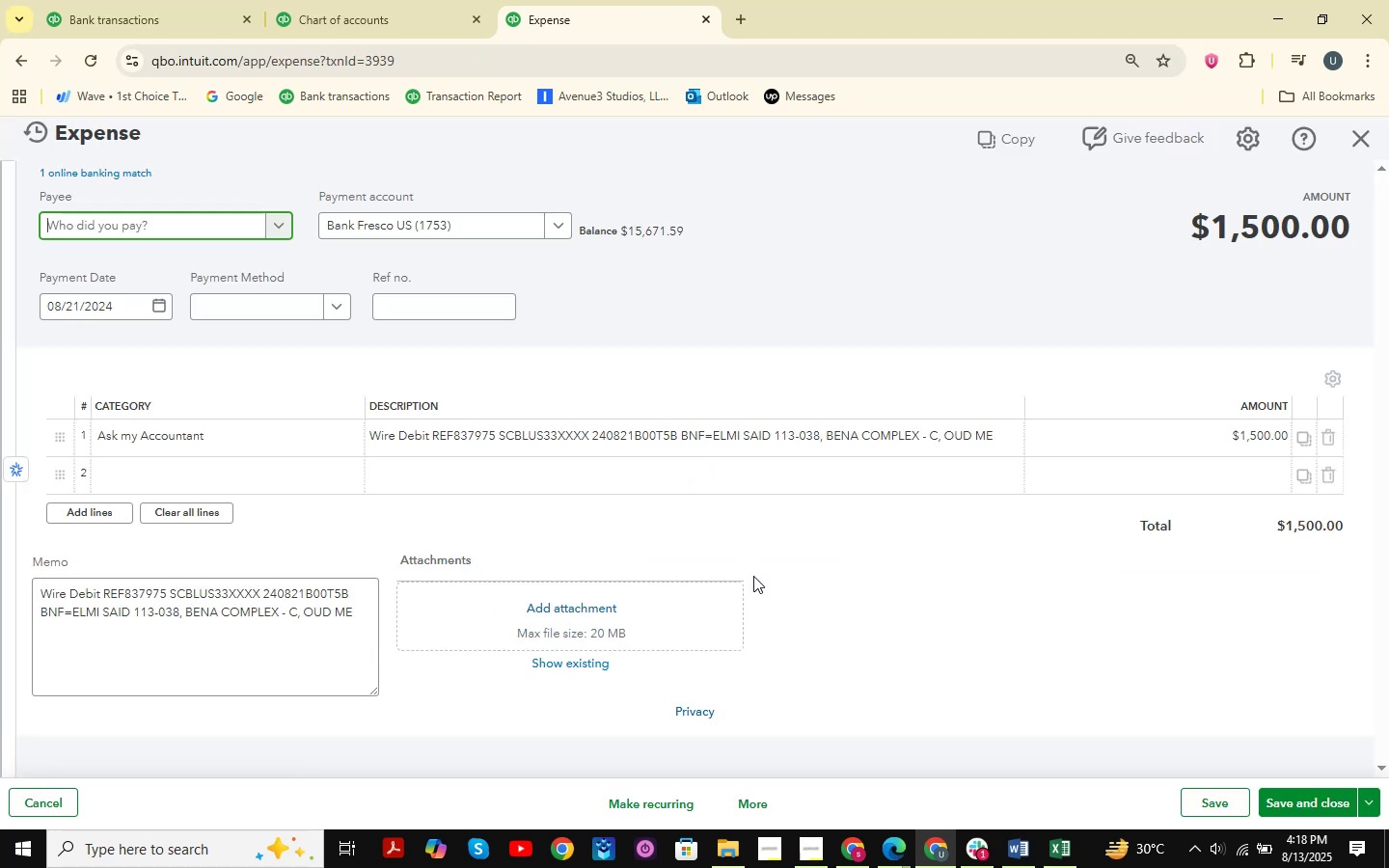 
left_click([912, 440])
 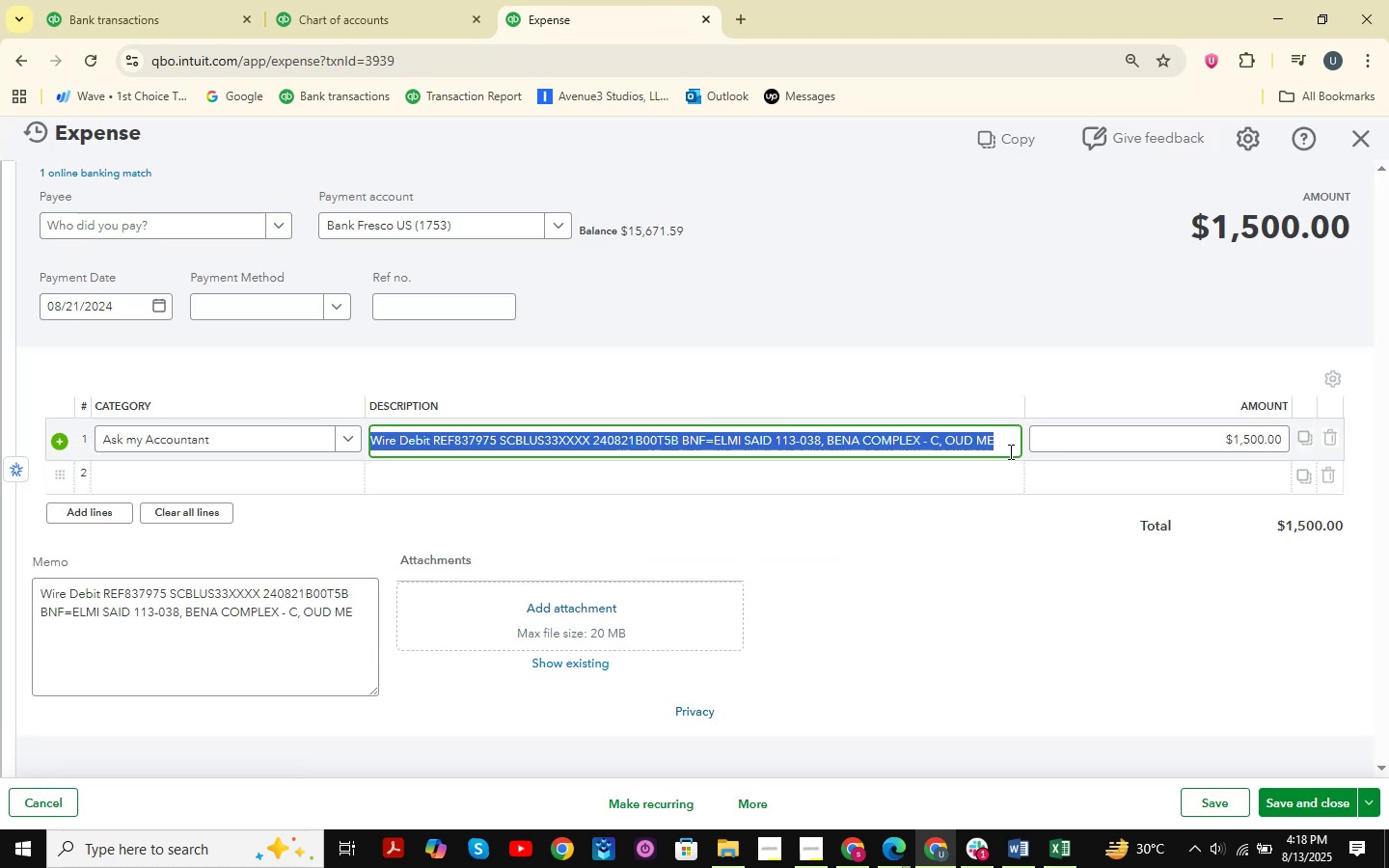 
key(Control+C)
 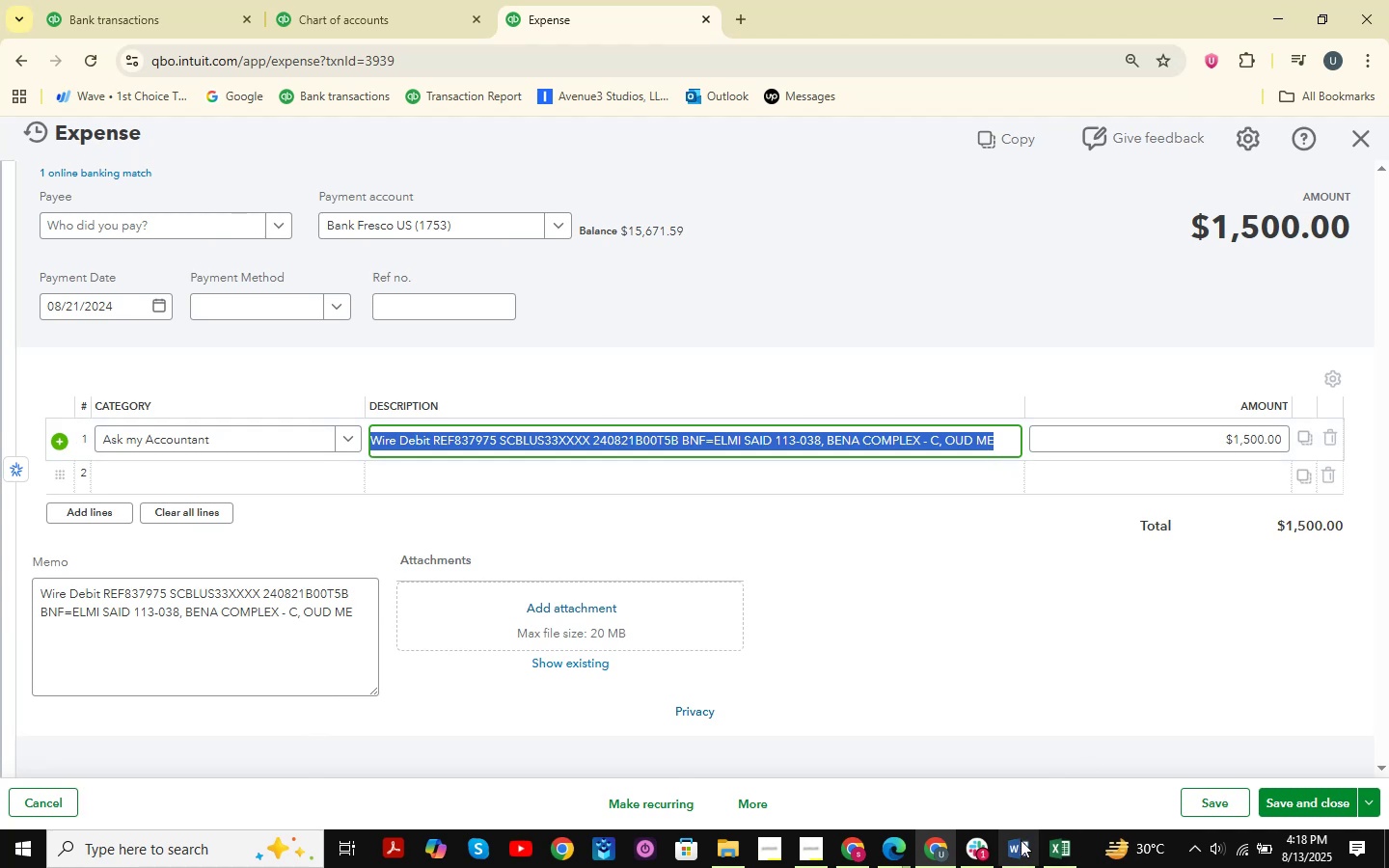 
left_click([1060, 838])
 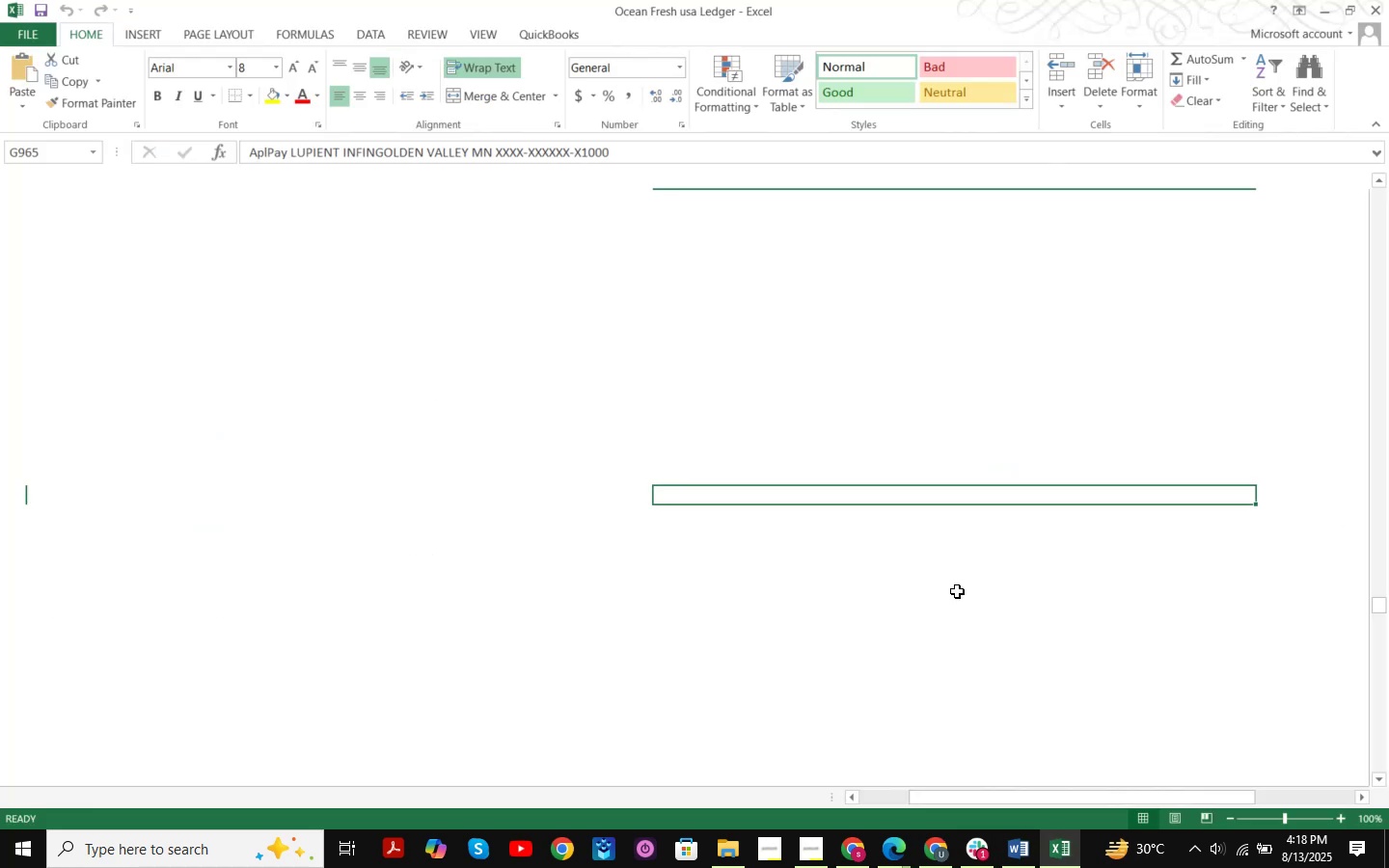 
key(Control+F)
 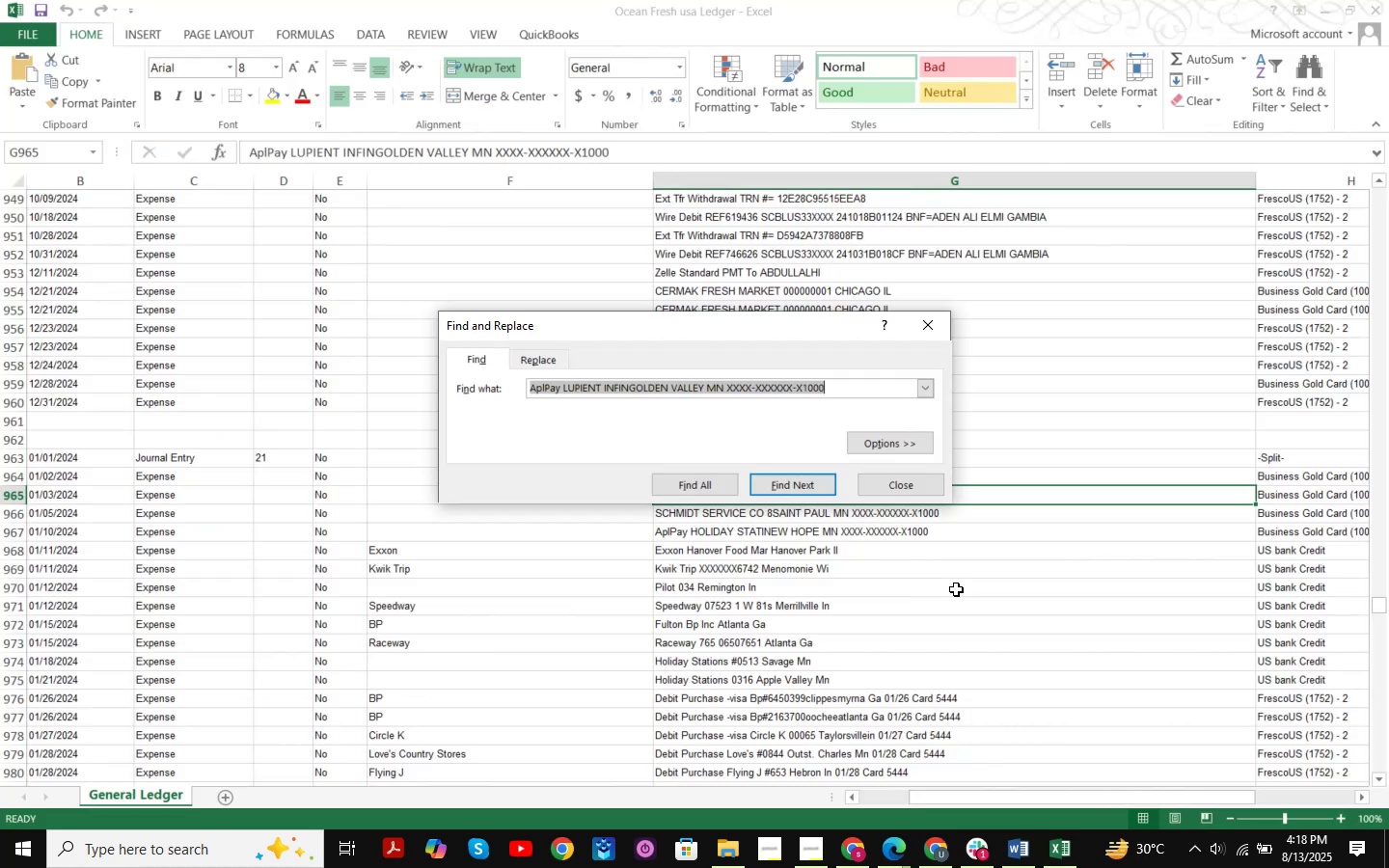 
key(Control+ControlLeft)
 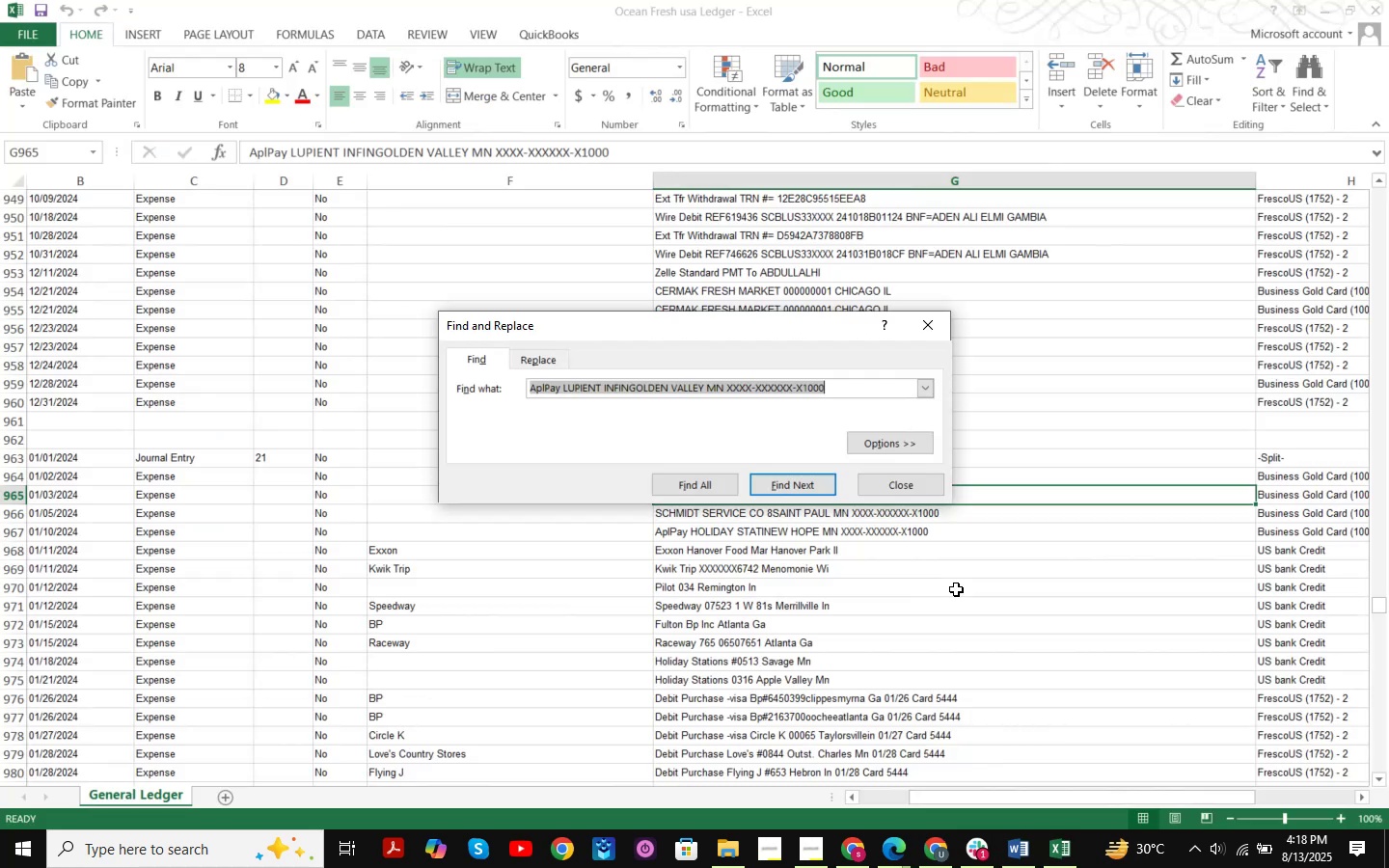 
key(Control+V)
 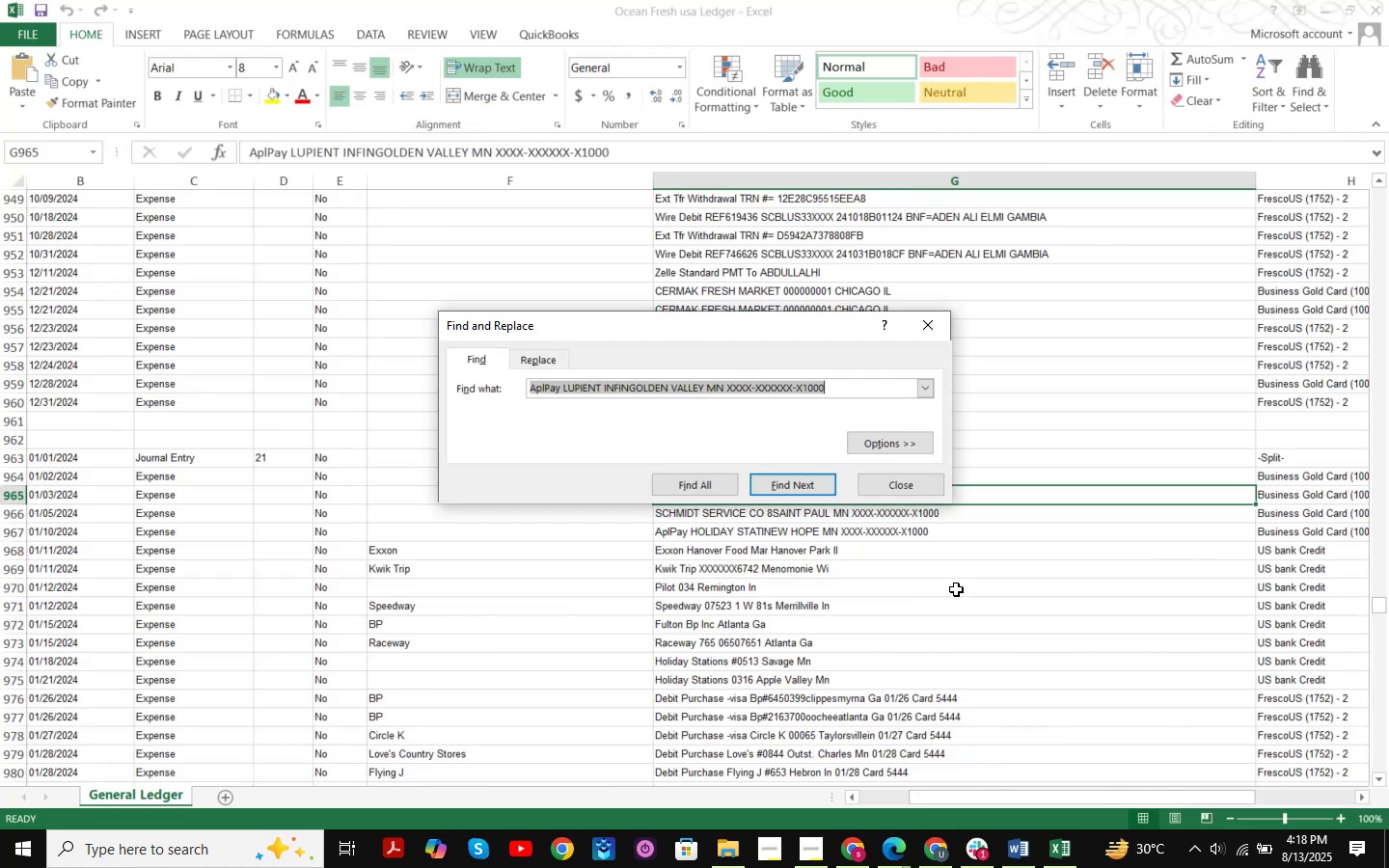 
key(NumpadEnter)
 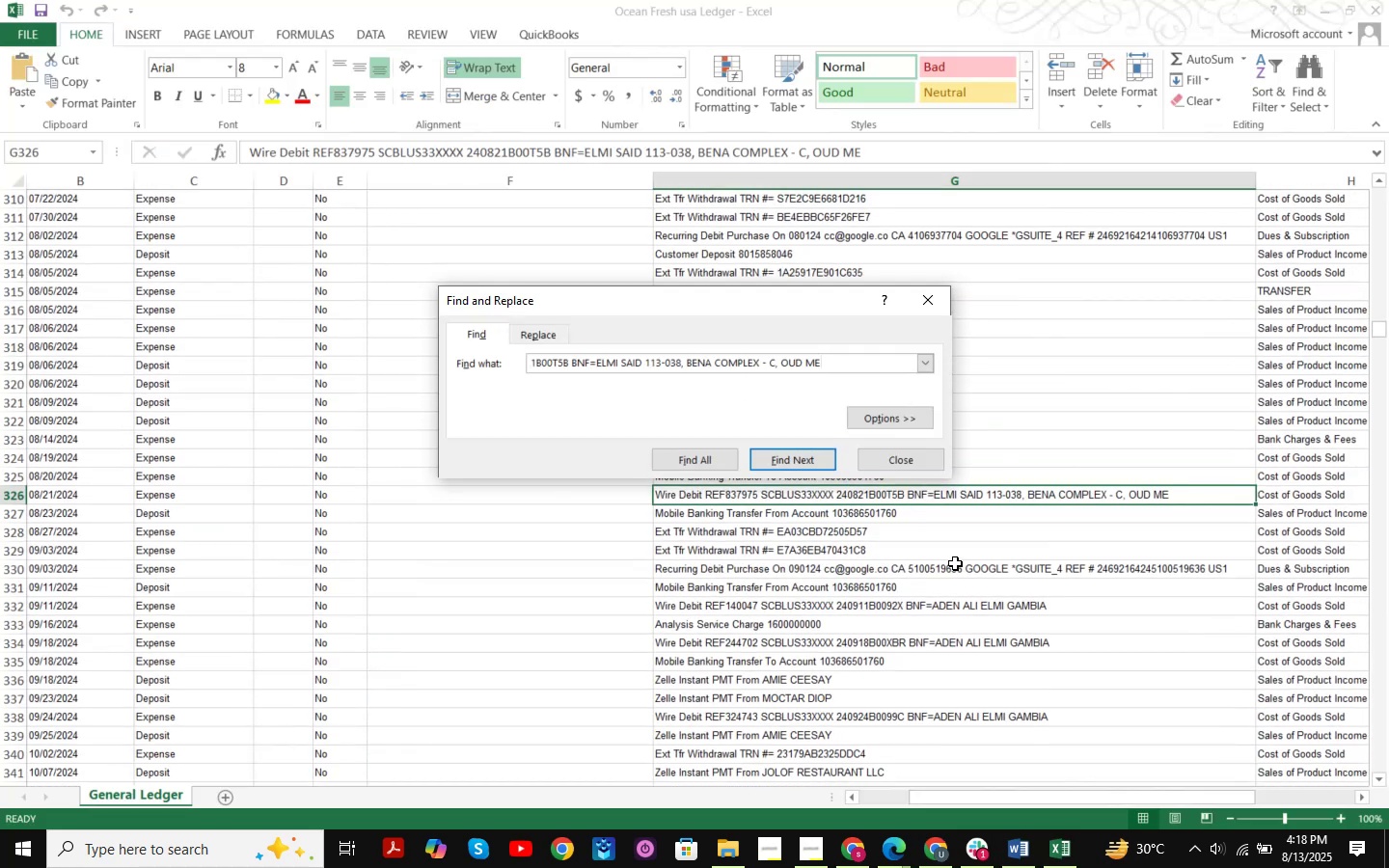 
key(NumpadEnter)
 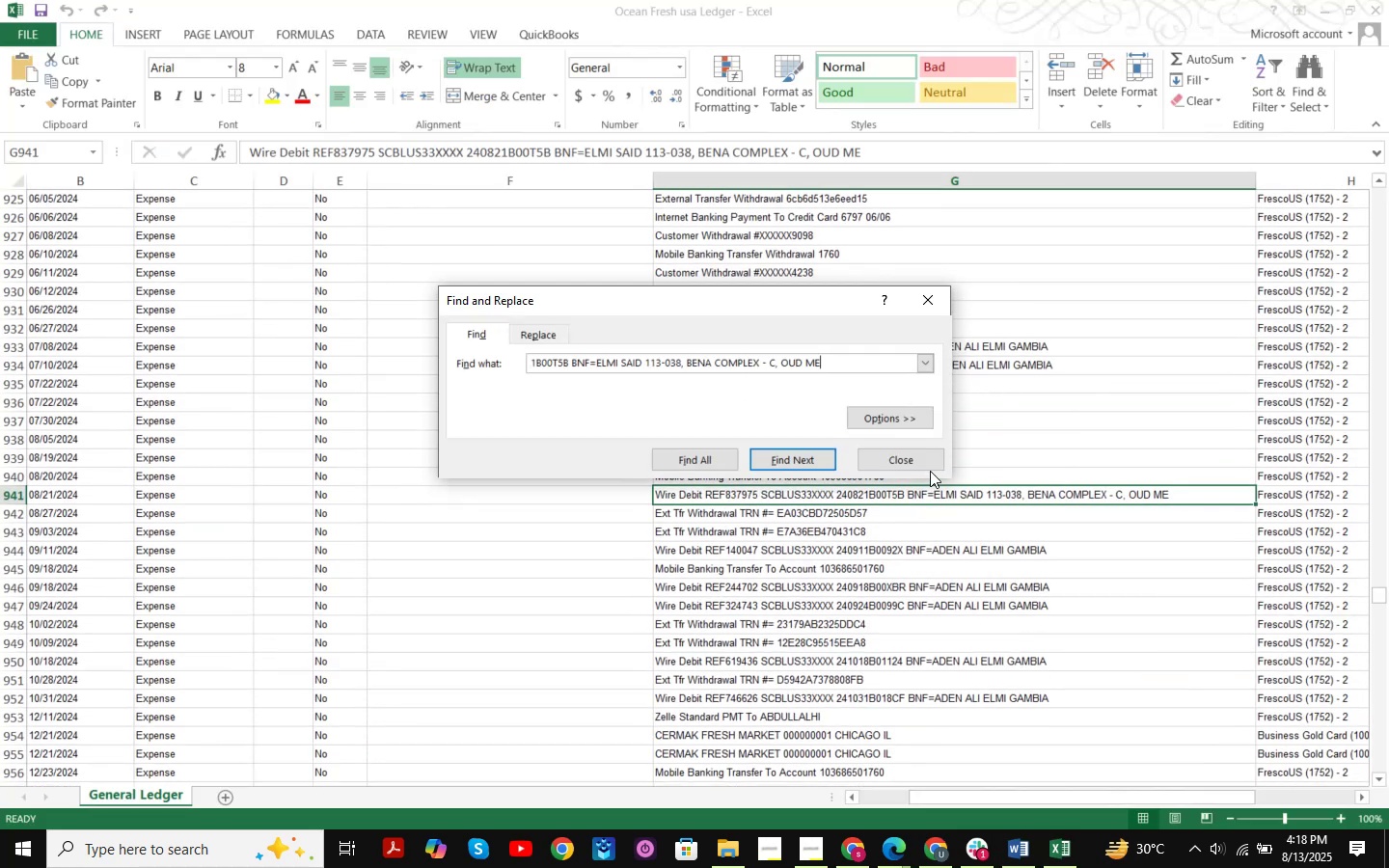 
double_click([929, 464])
 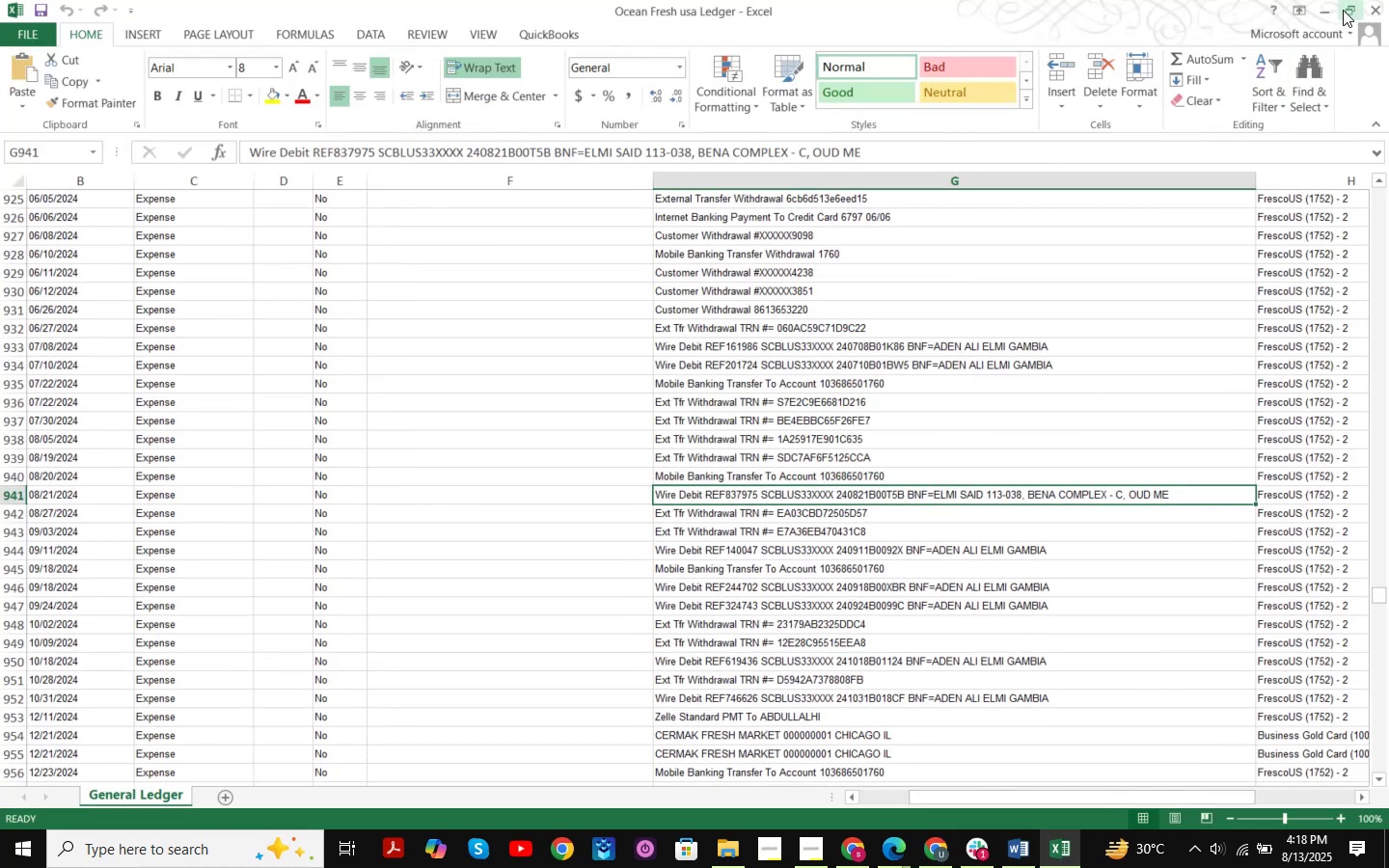 
left_click([1323, 9])
 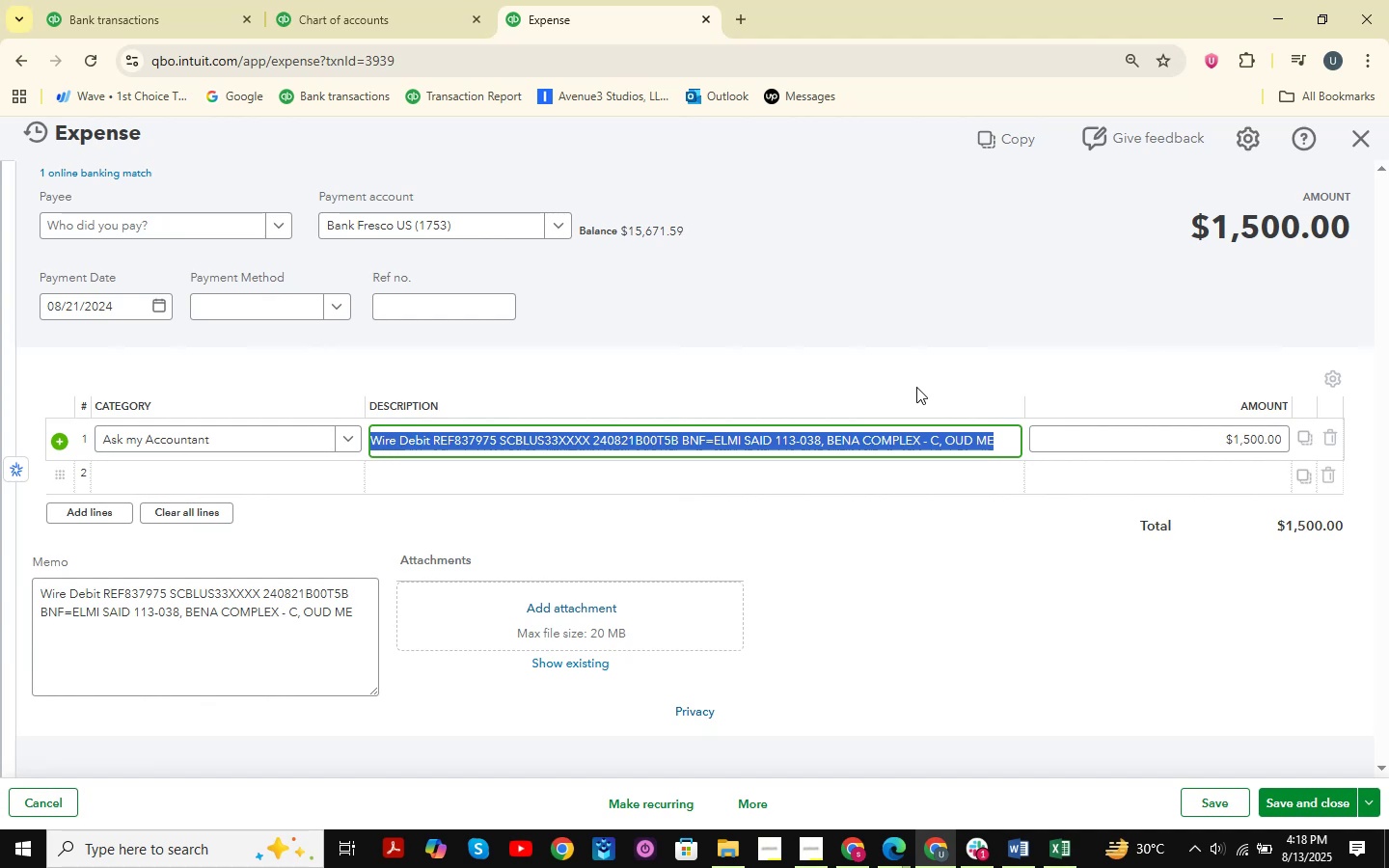 
wait(11.21)
 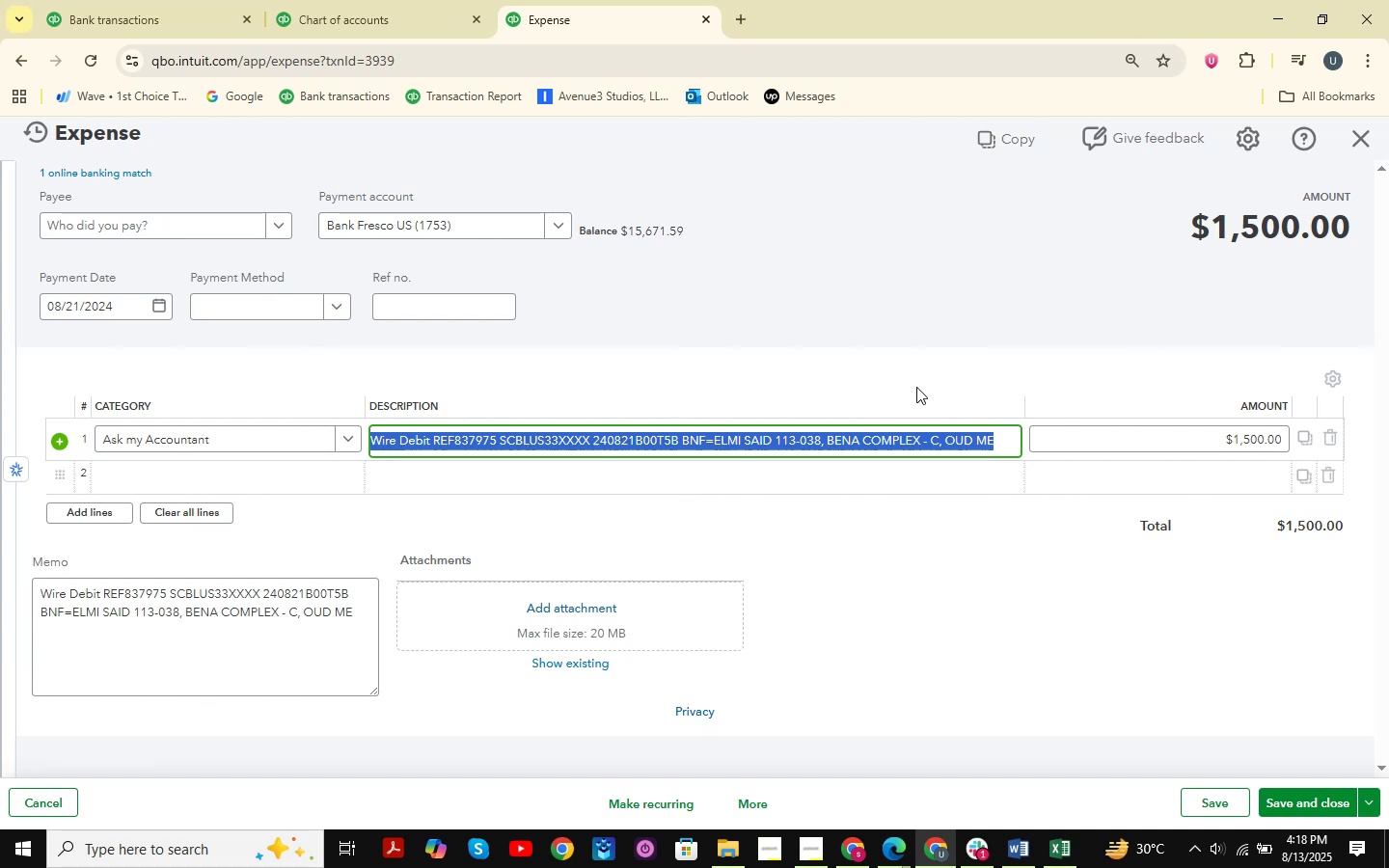 
left_click([1030, 845])
 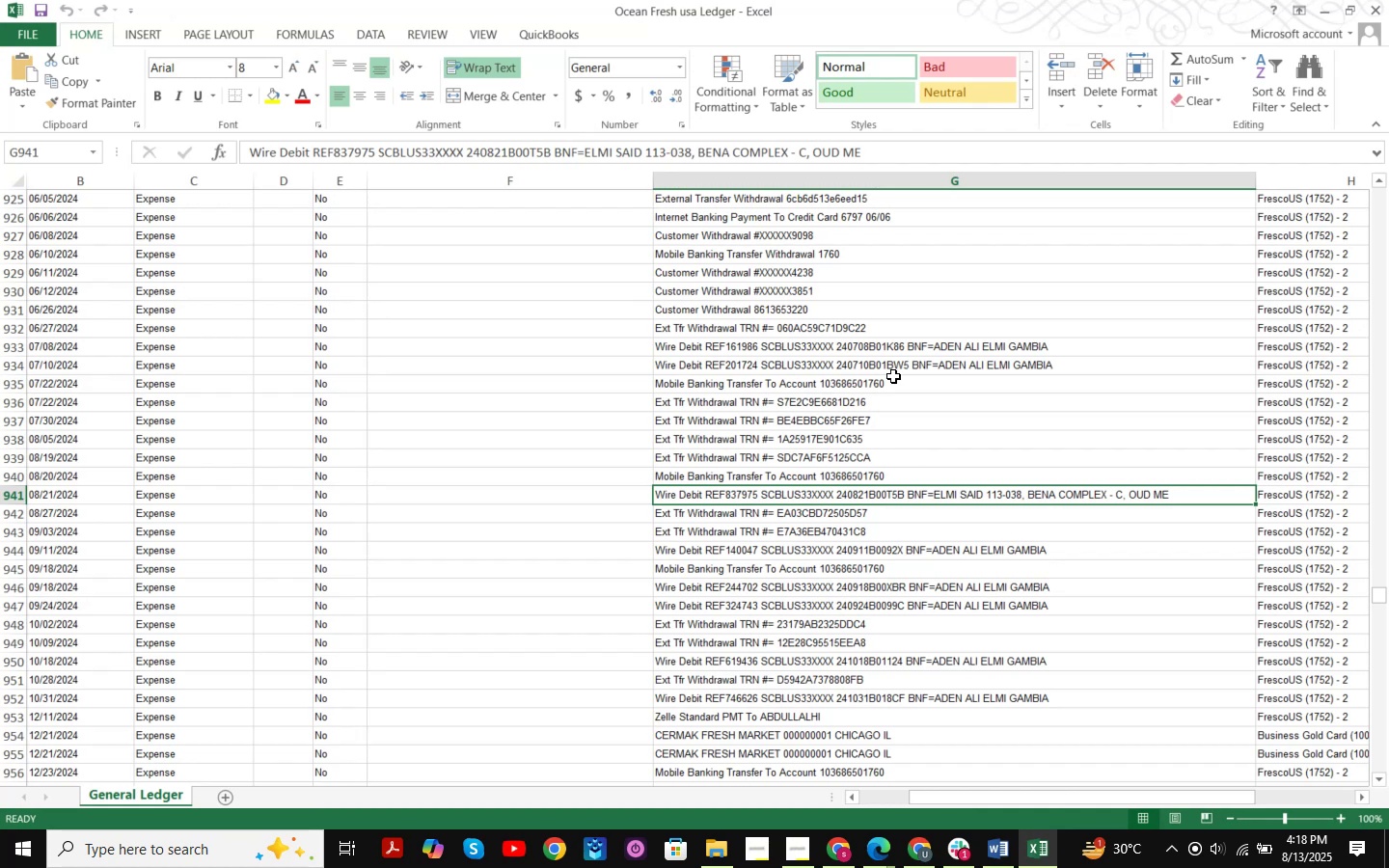 
key(Control+F)
 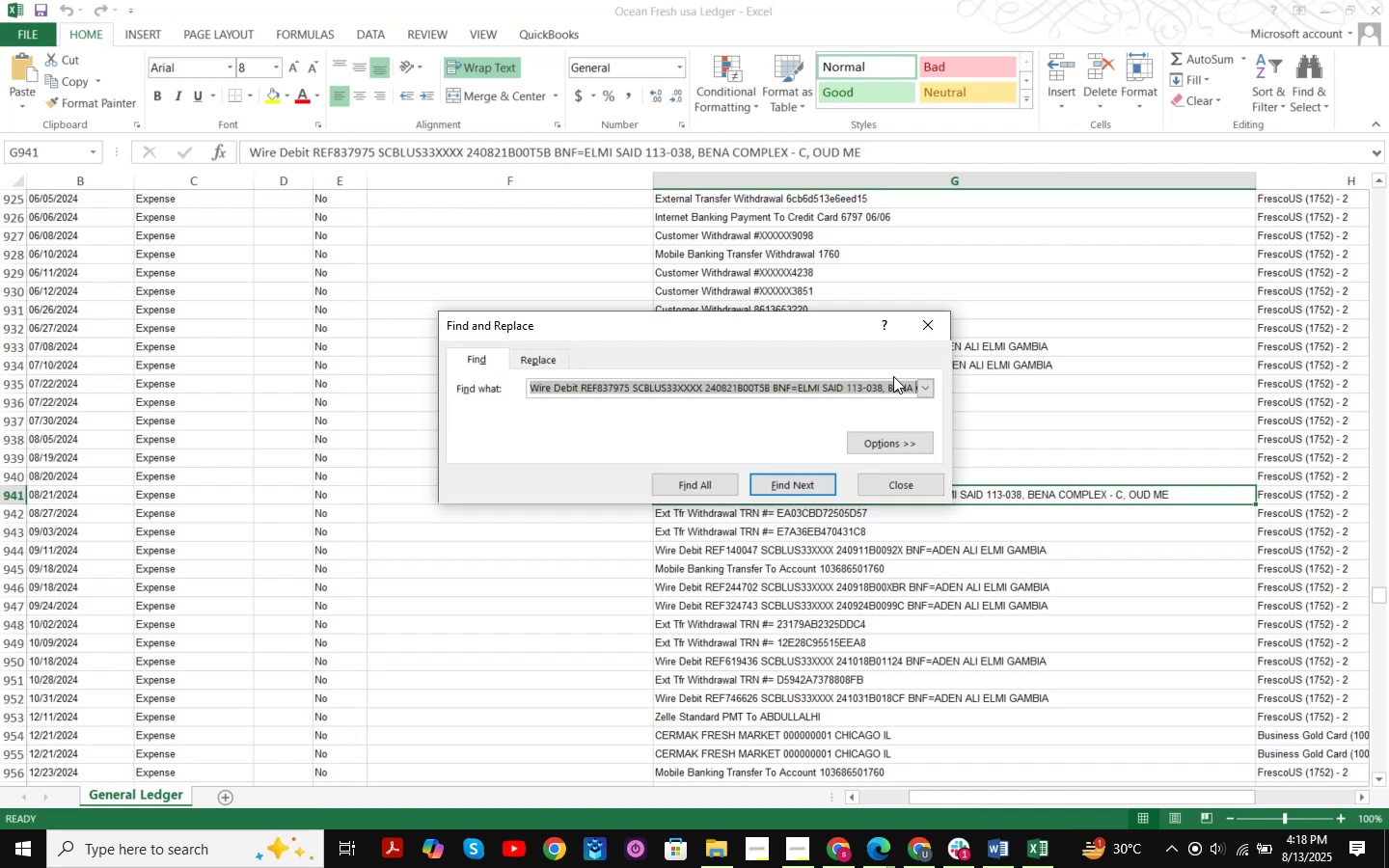 
key(NumpadEnter)
 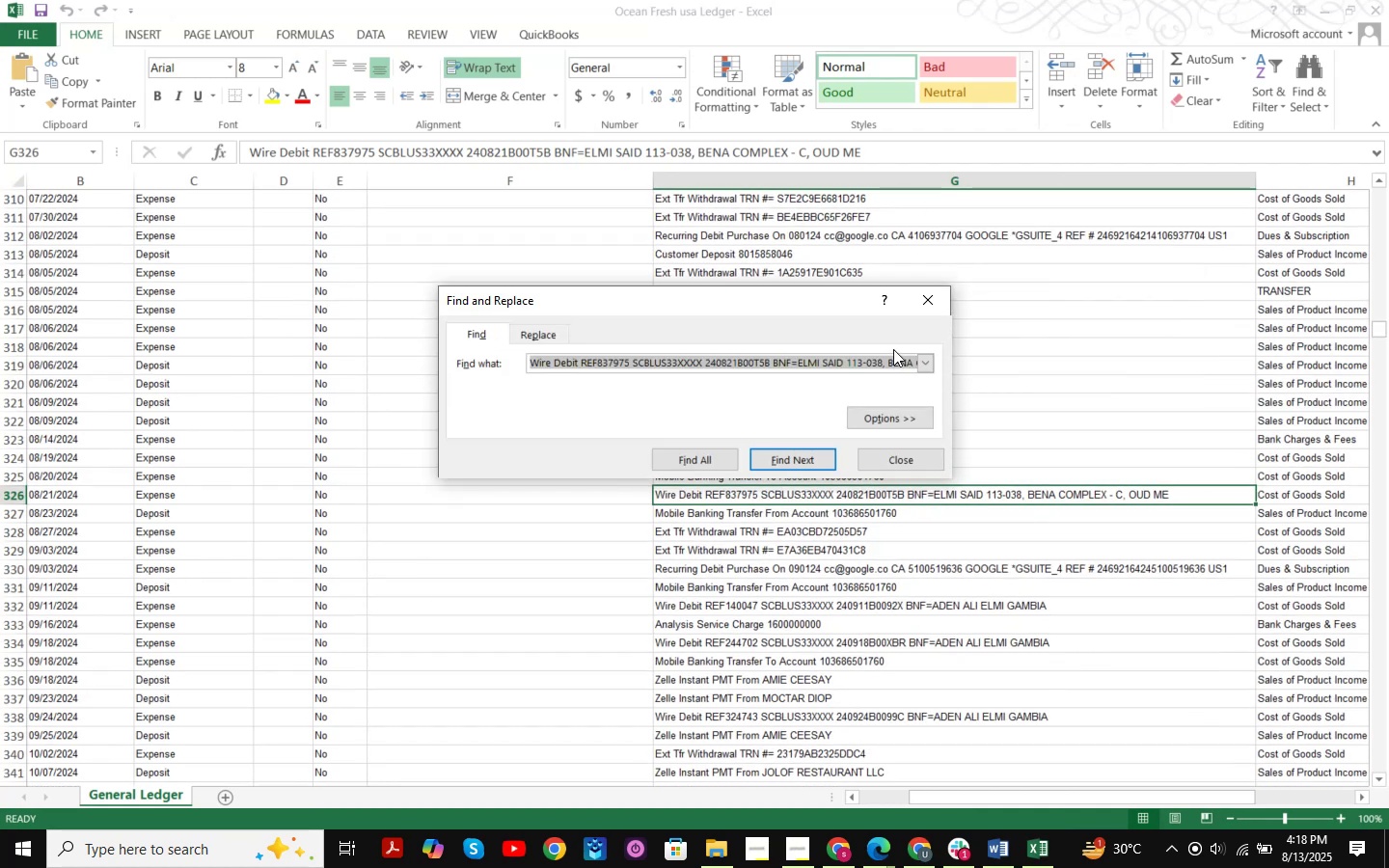 
key(NumpadEnter)
 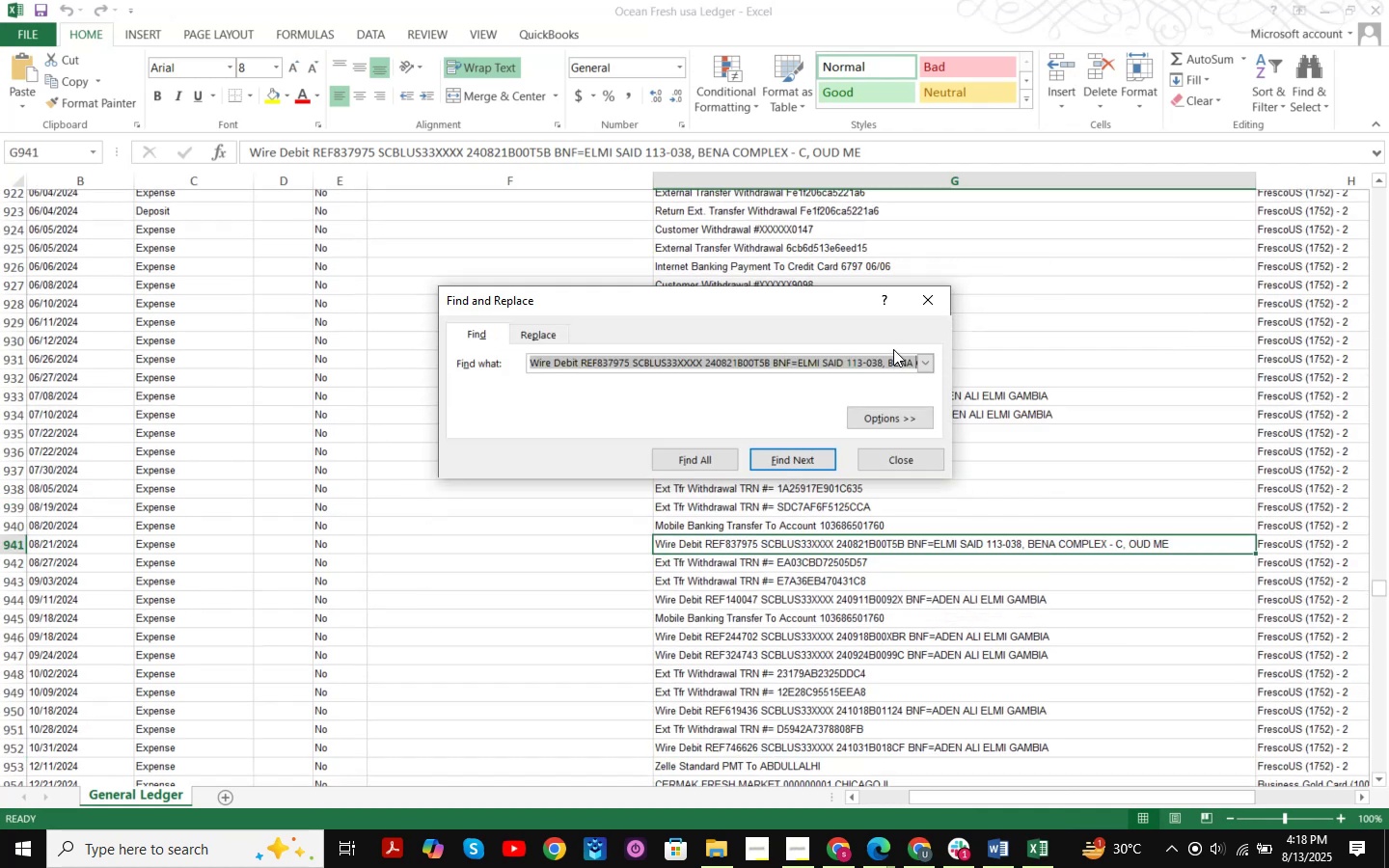 
key(NumpadEnter)
 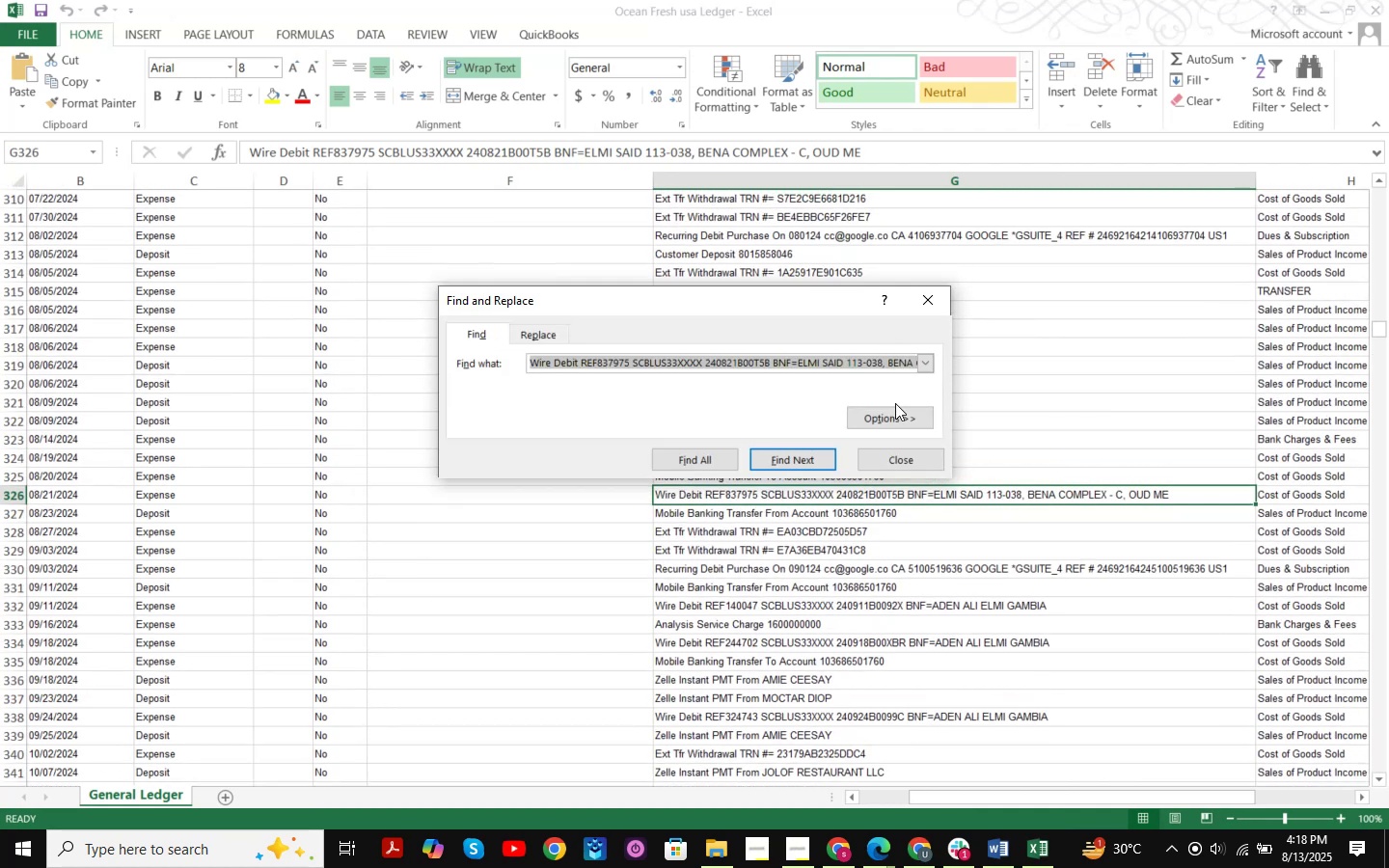 
left_click([913, 461])
 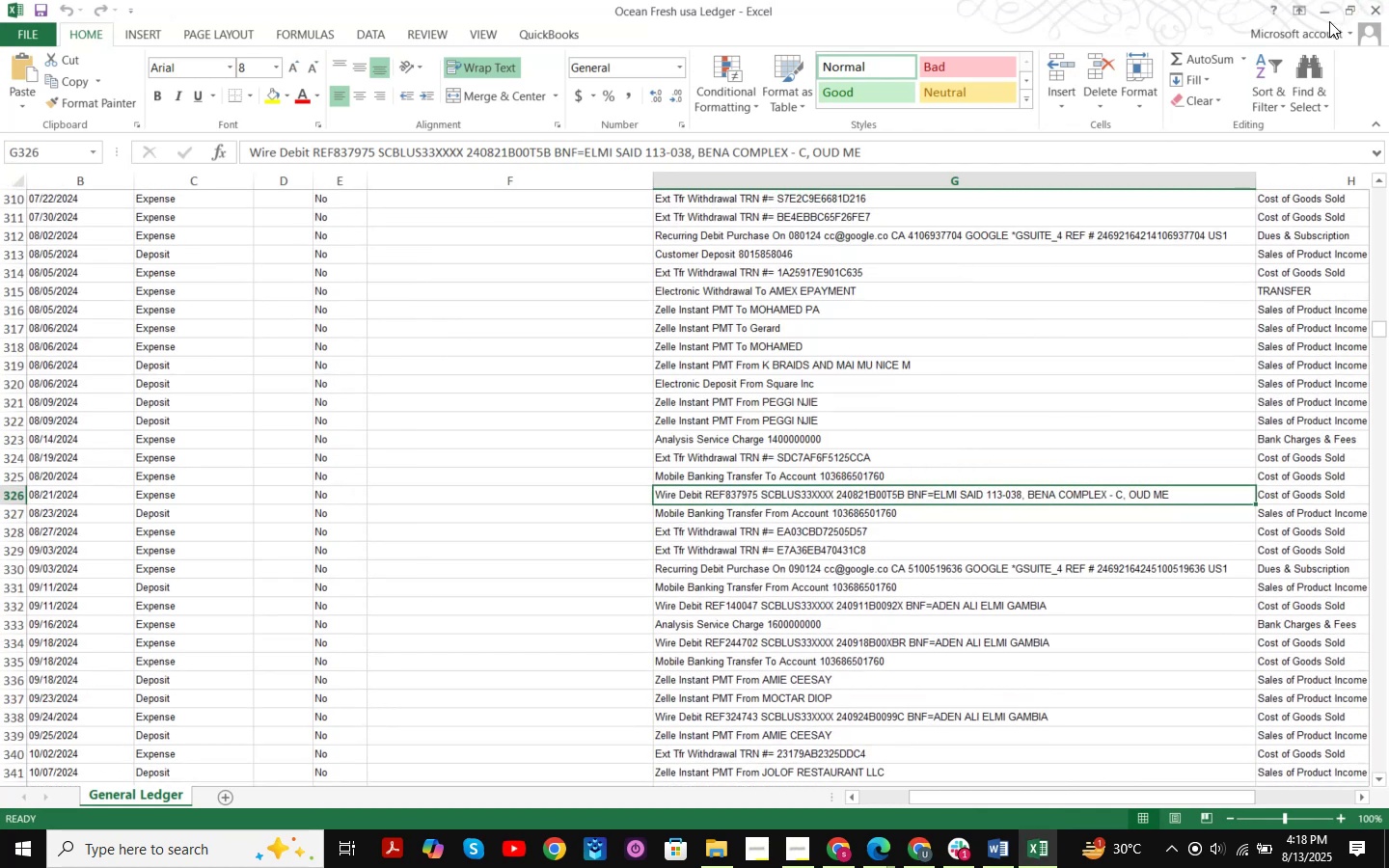 
left_click([1329, 19])
 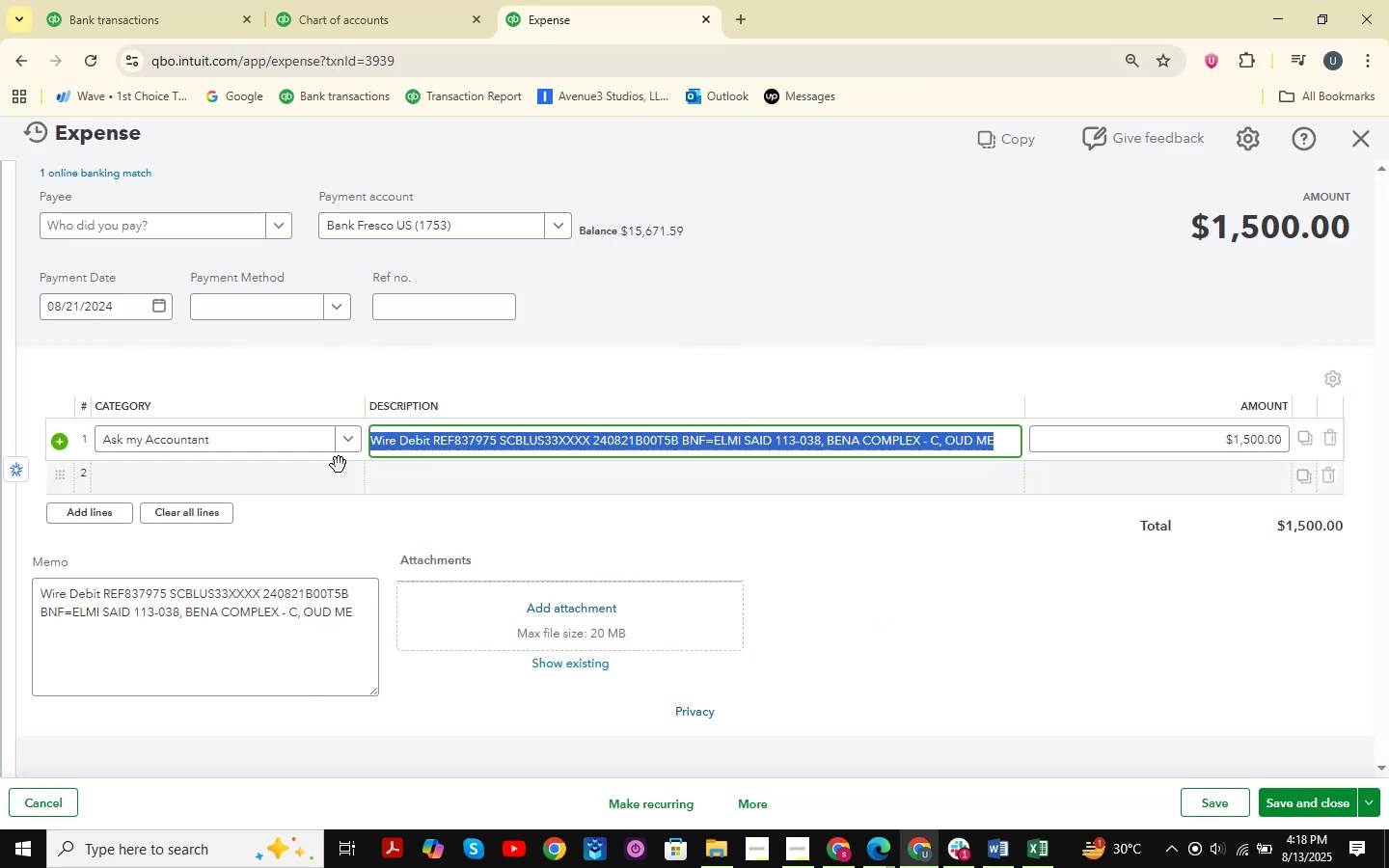 
left_click([279, 449])
 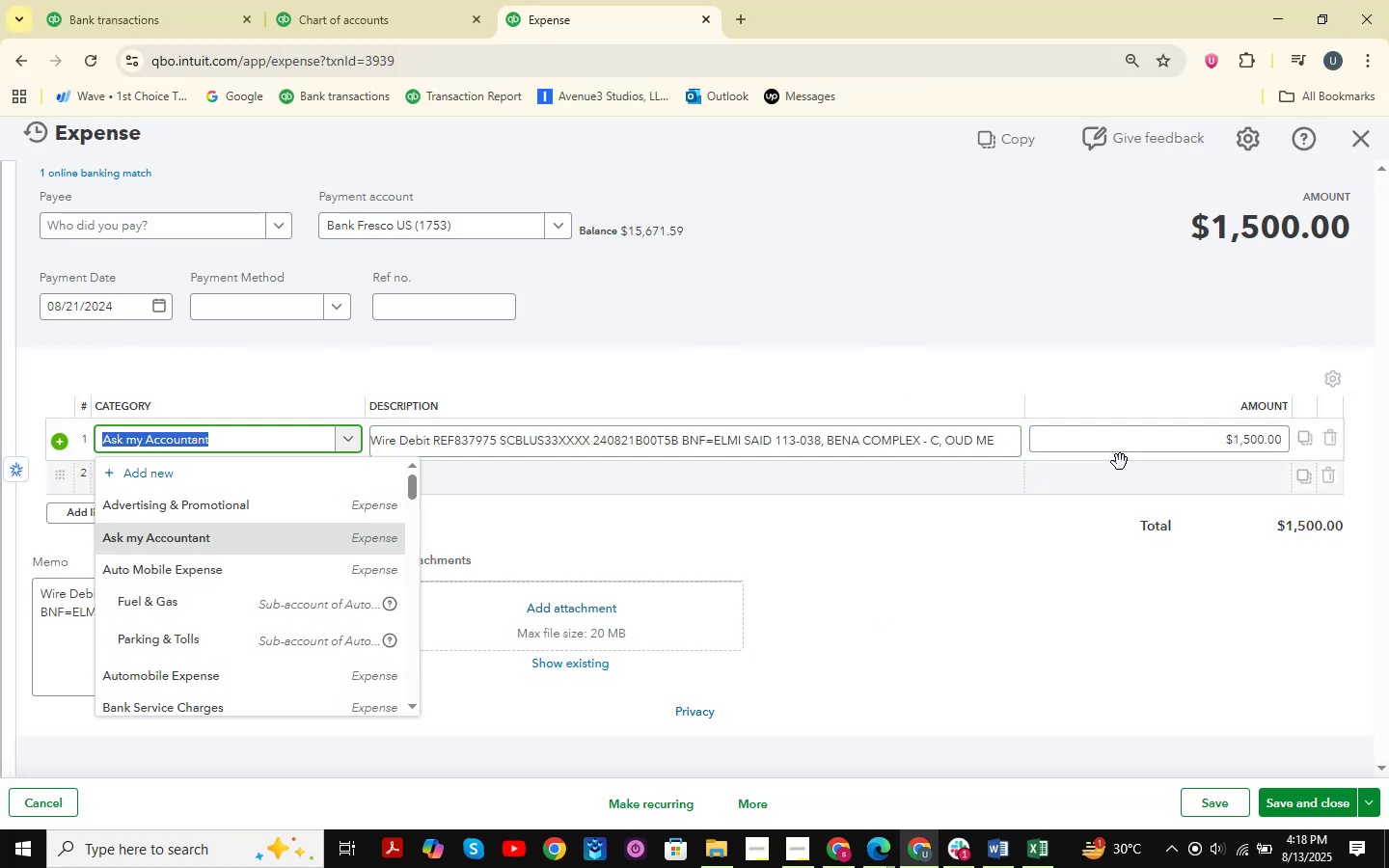 
type(cost)
 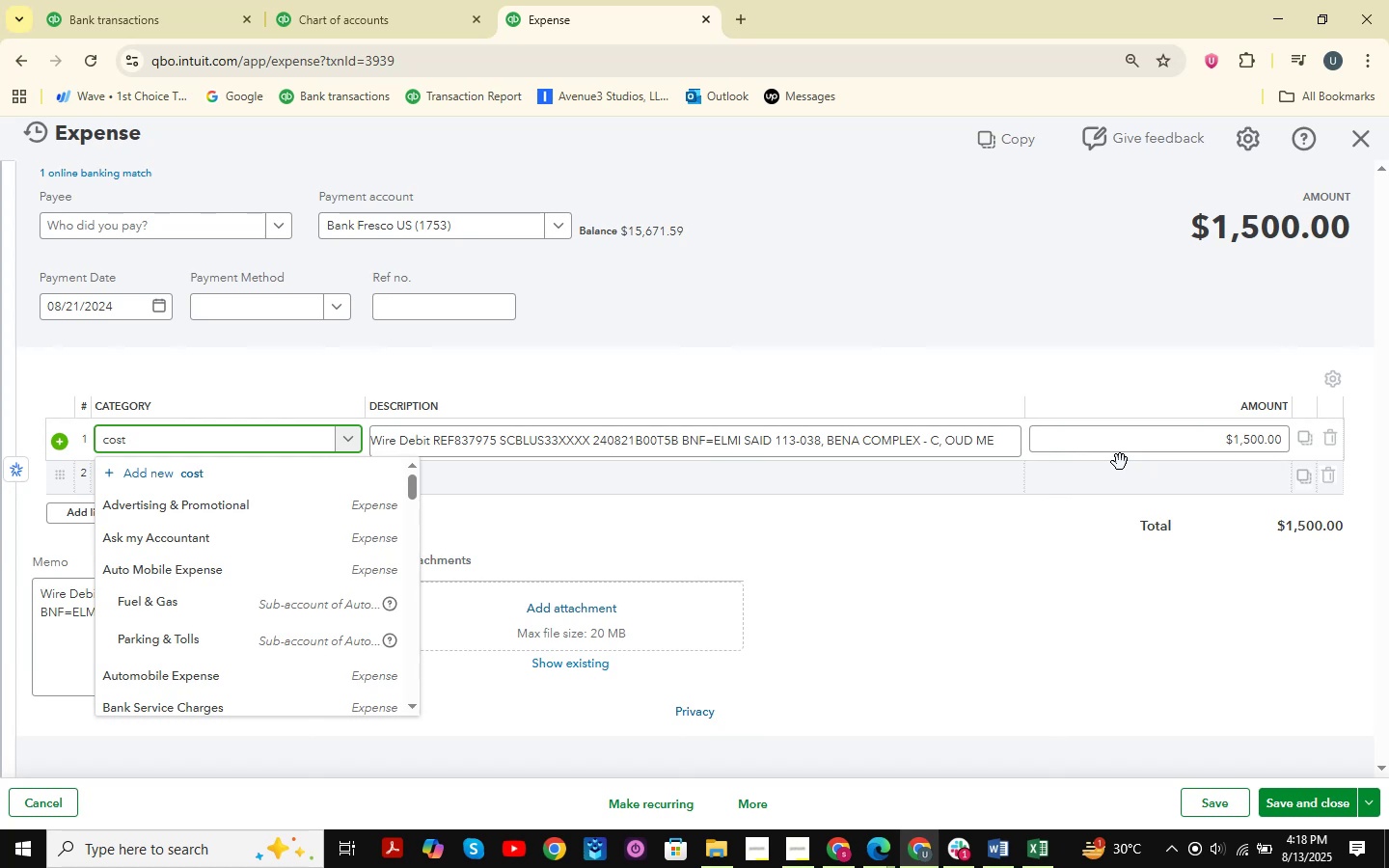 
key(ArrowDown)
 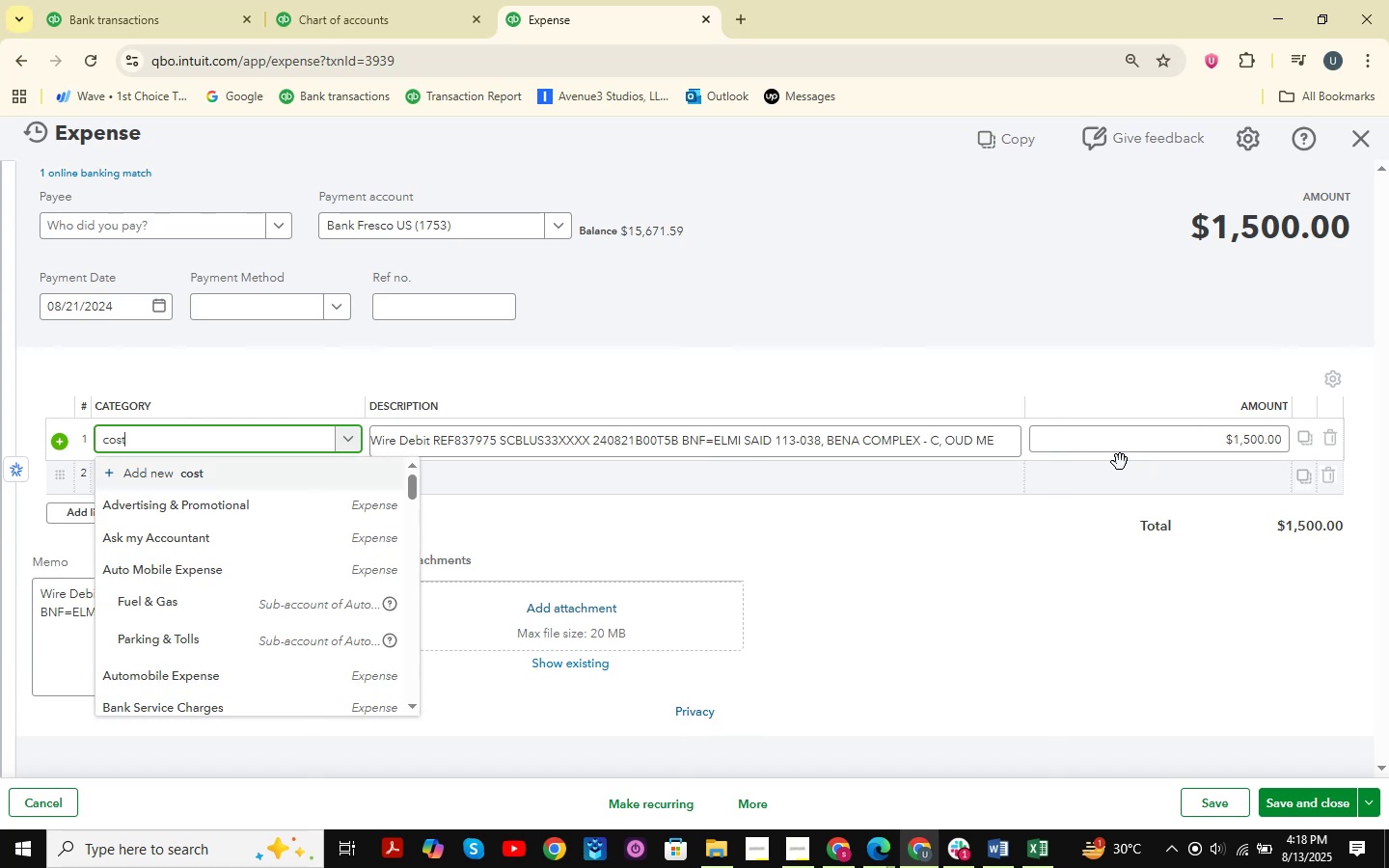 
key(ArrowDown)
 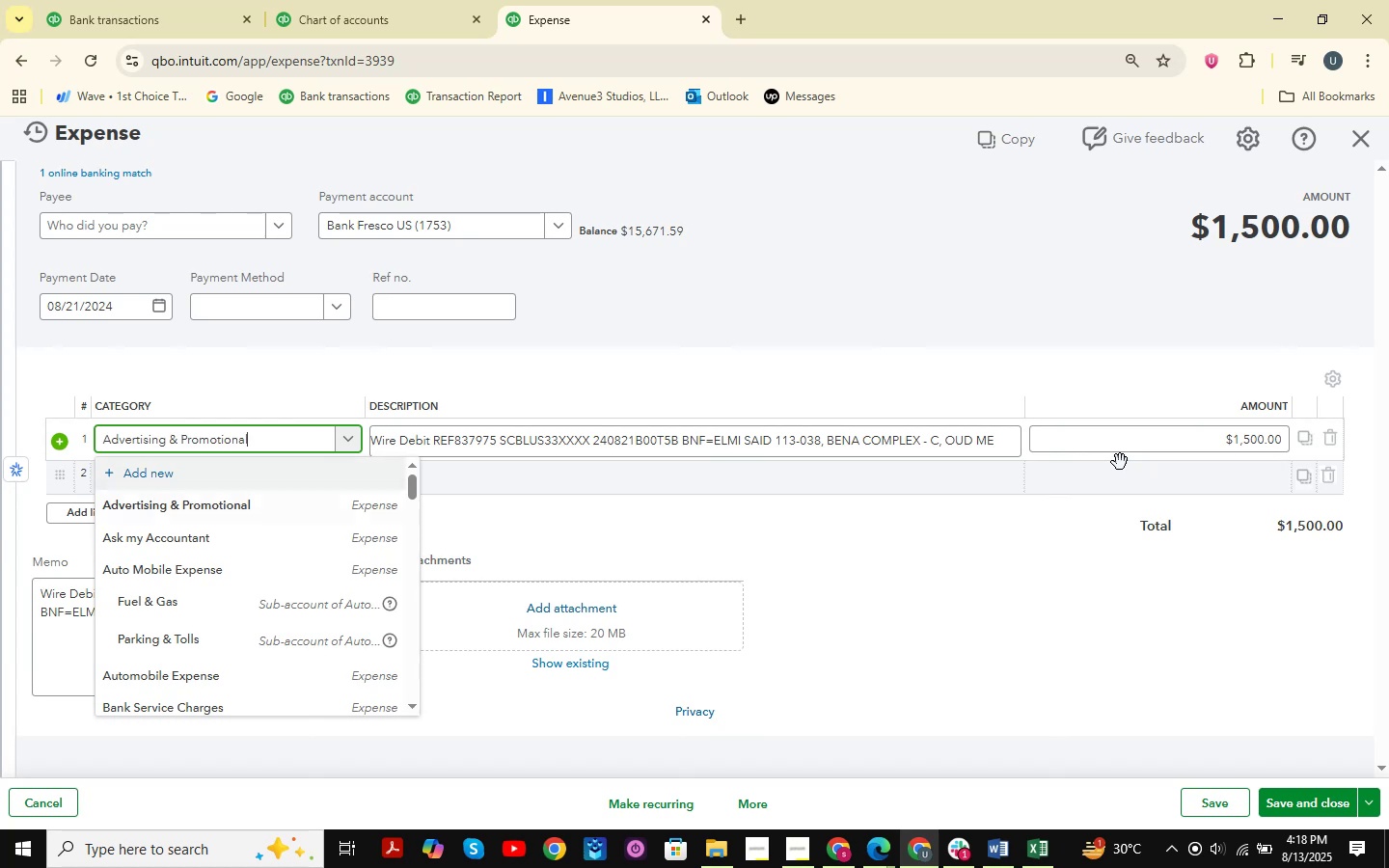 
key(ArrowDown)
 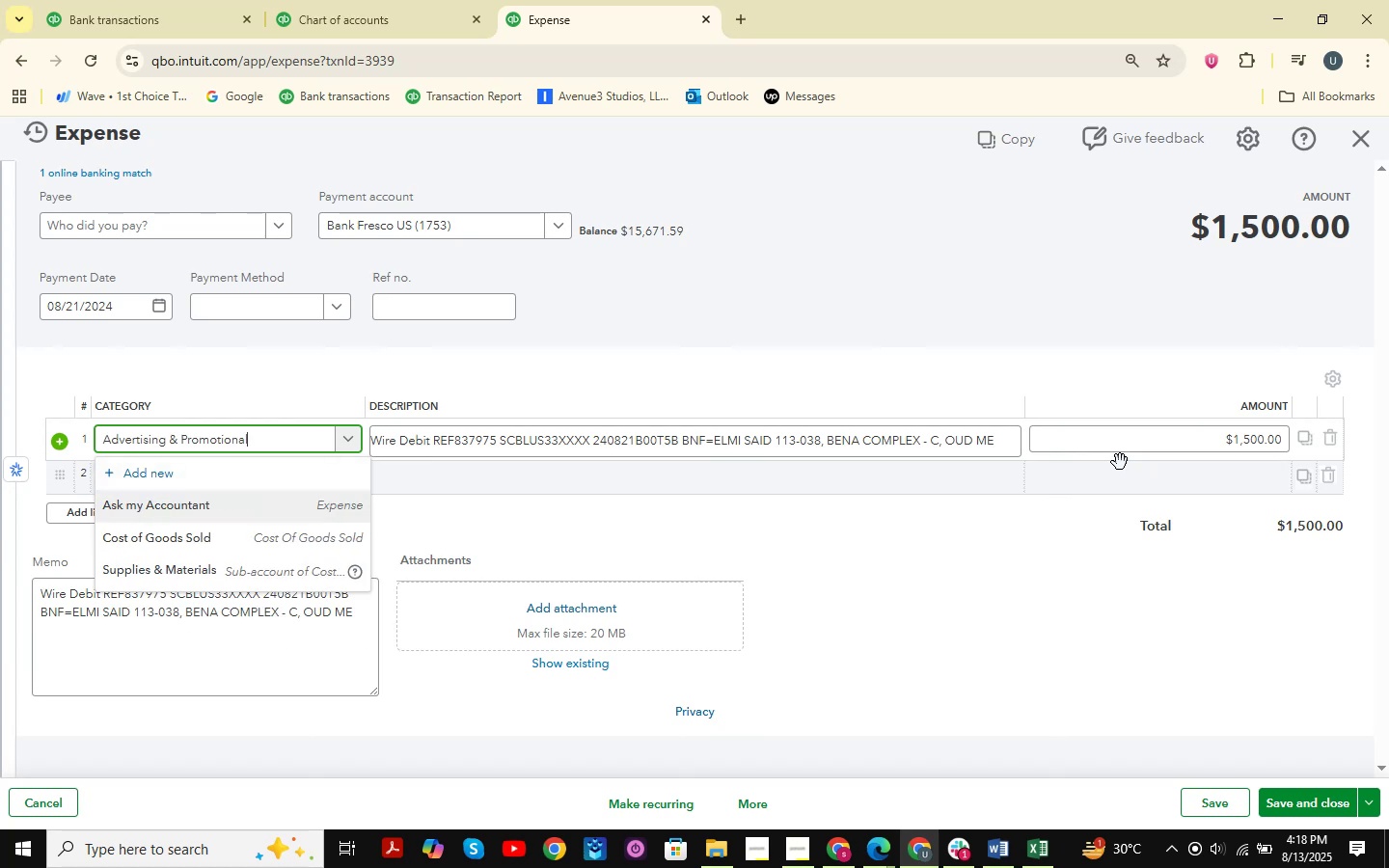 
key(ArrowDown)
 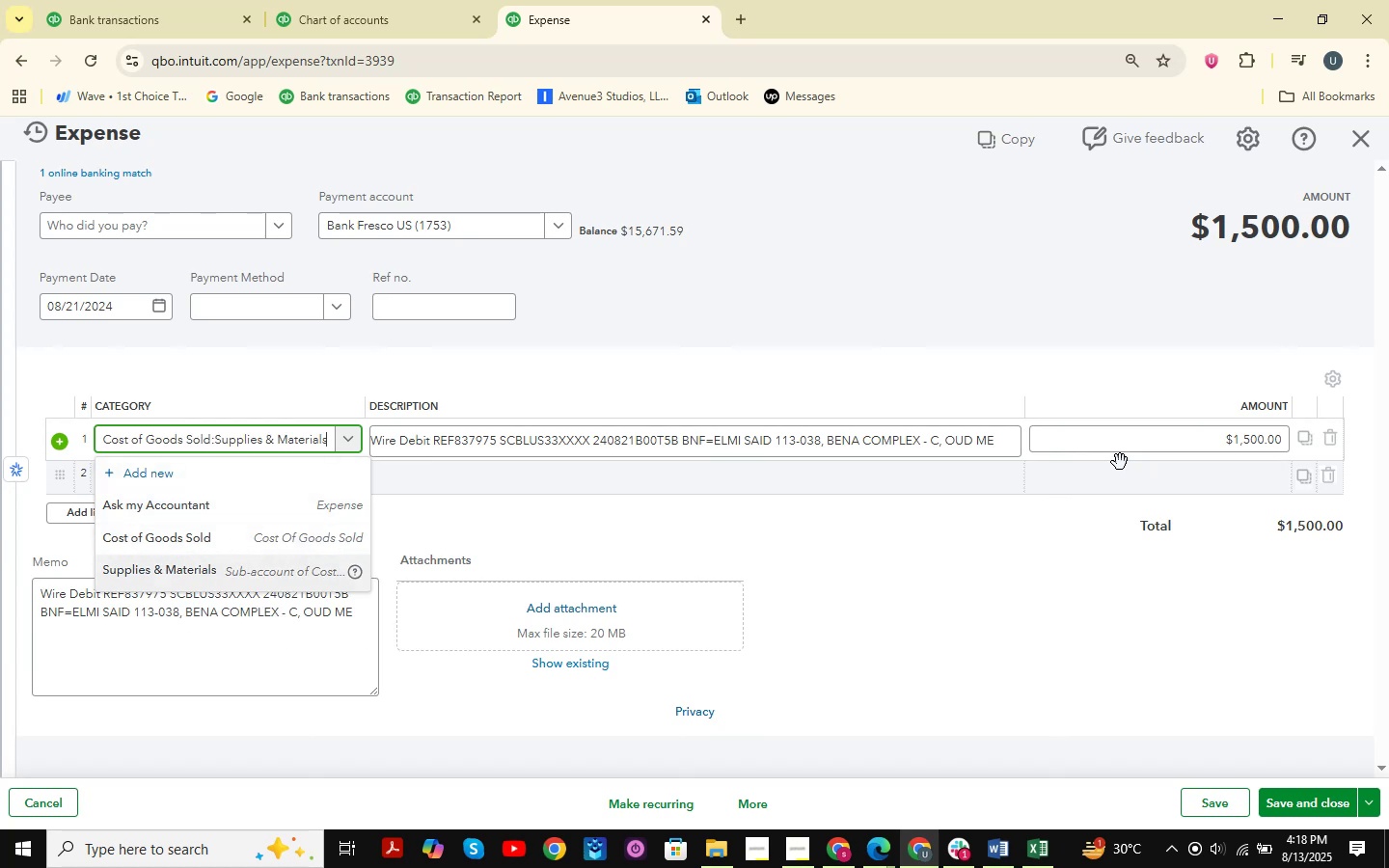 
key(ArrowUp)
 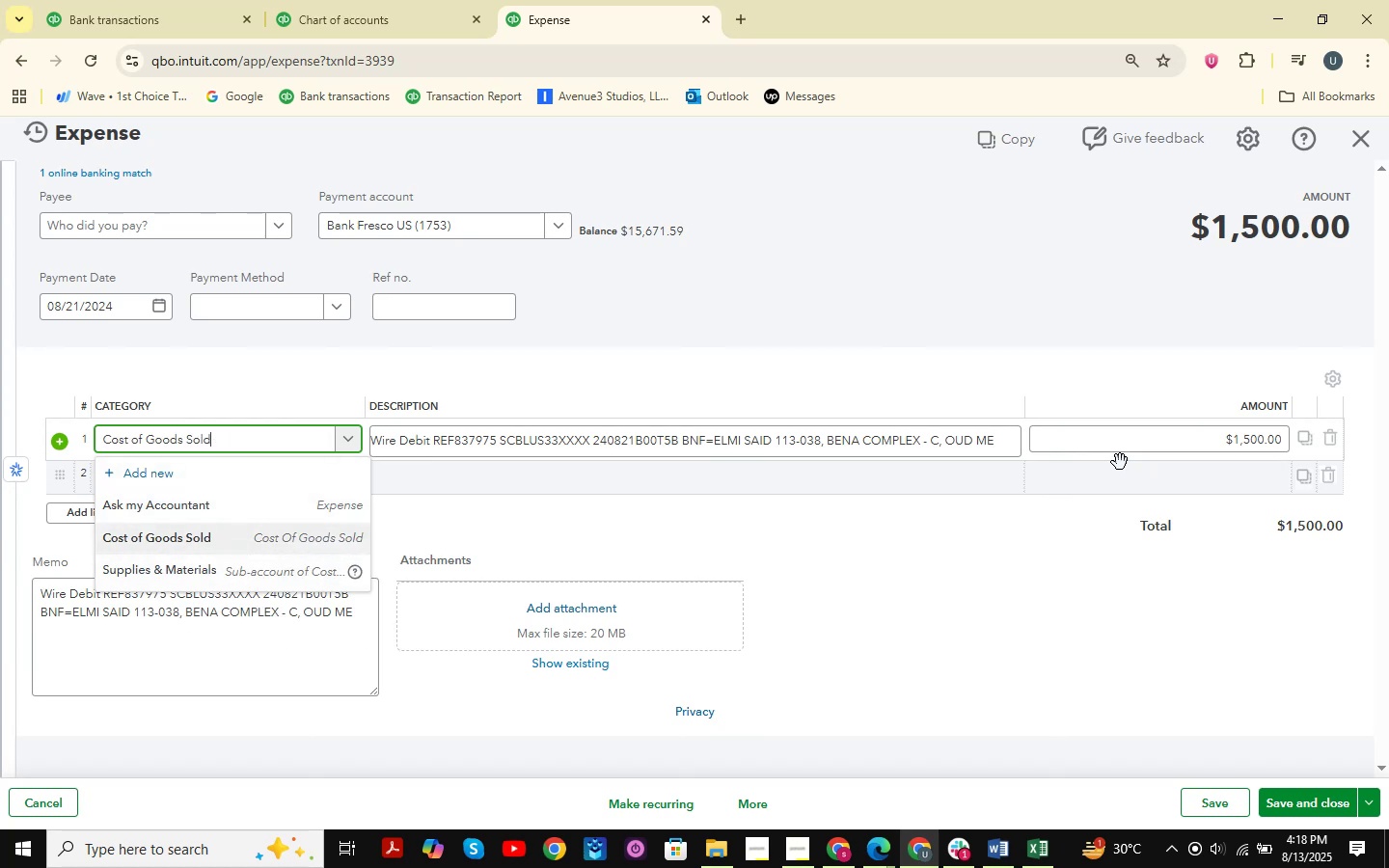 
key(Enter)
 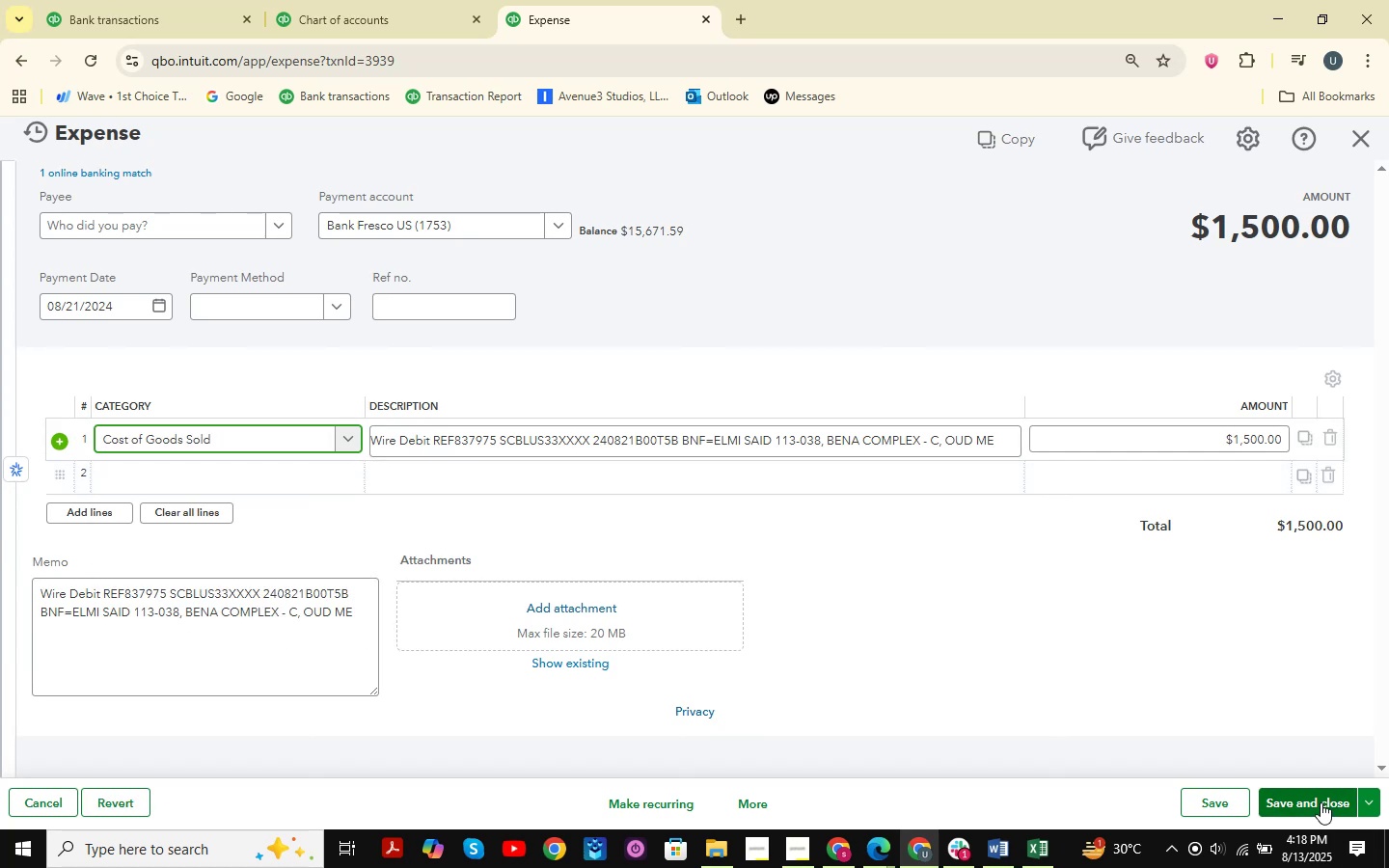 
wait(7.94)
 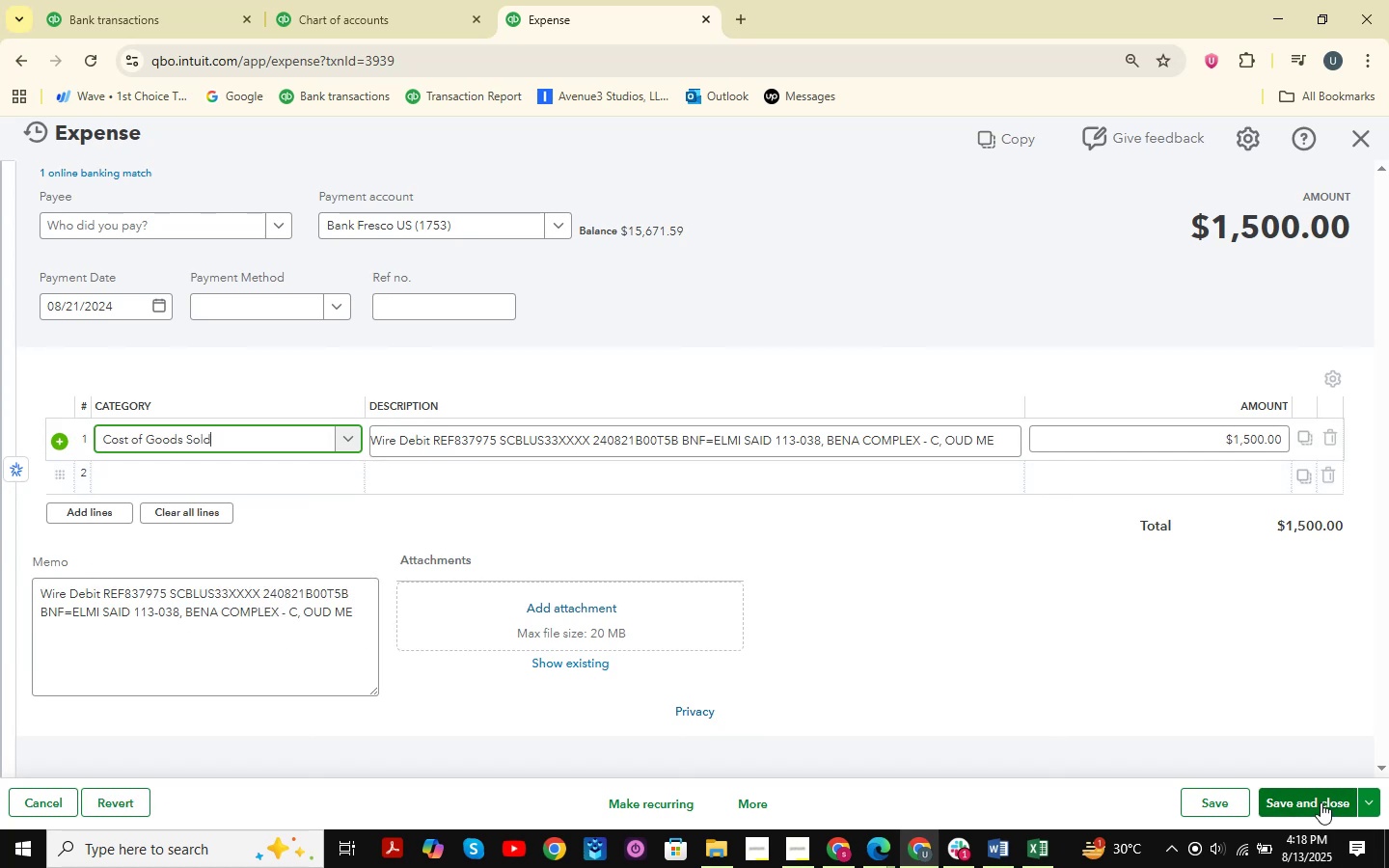 
left_click([1321, 802])
 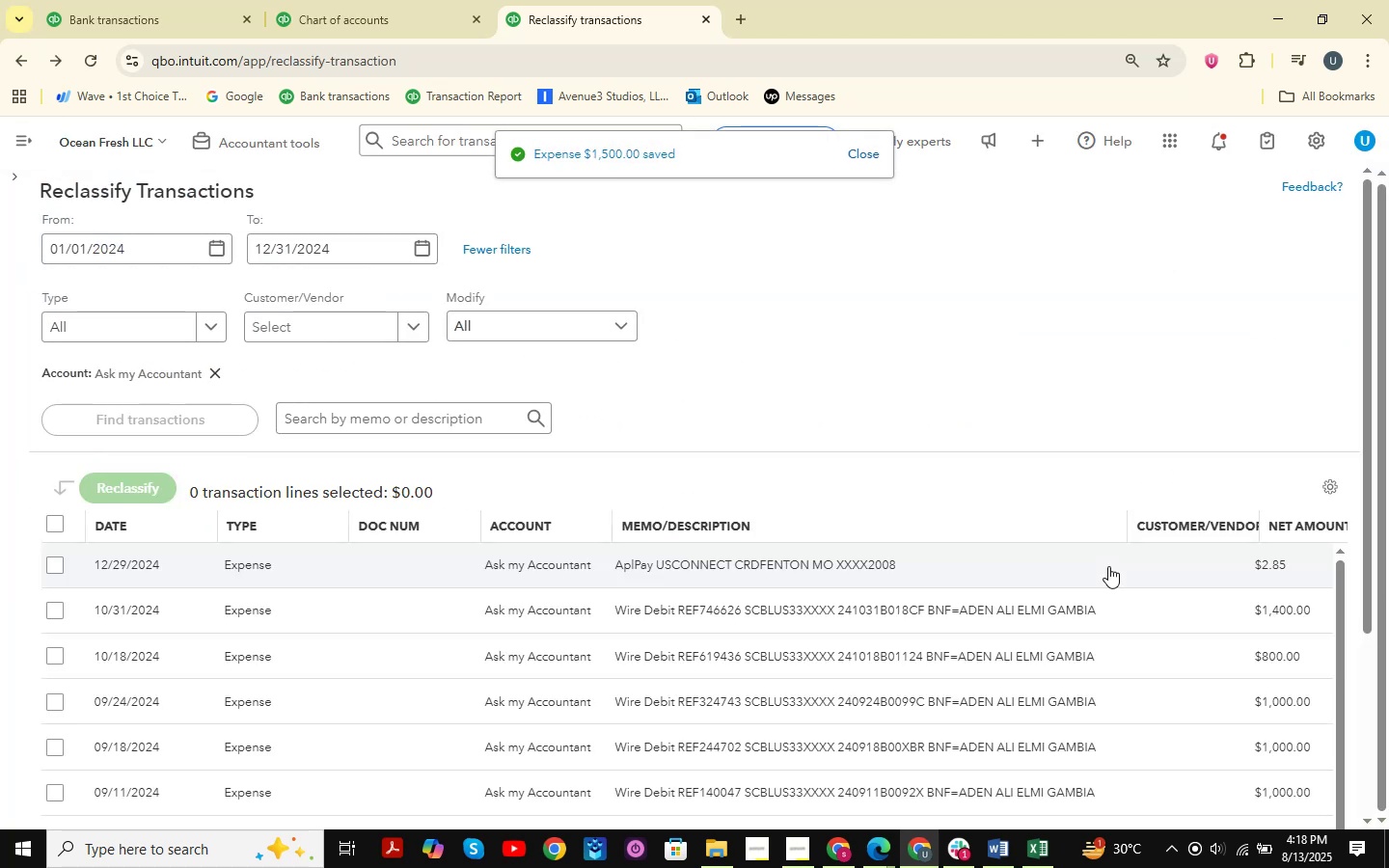 
scroll: coordinate [1121, 416], scroll_direction: down, amount: 7.0
 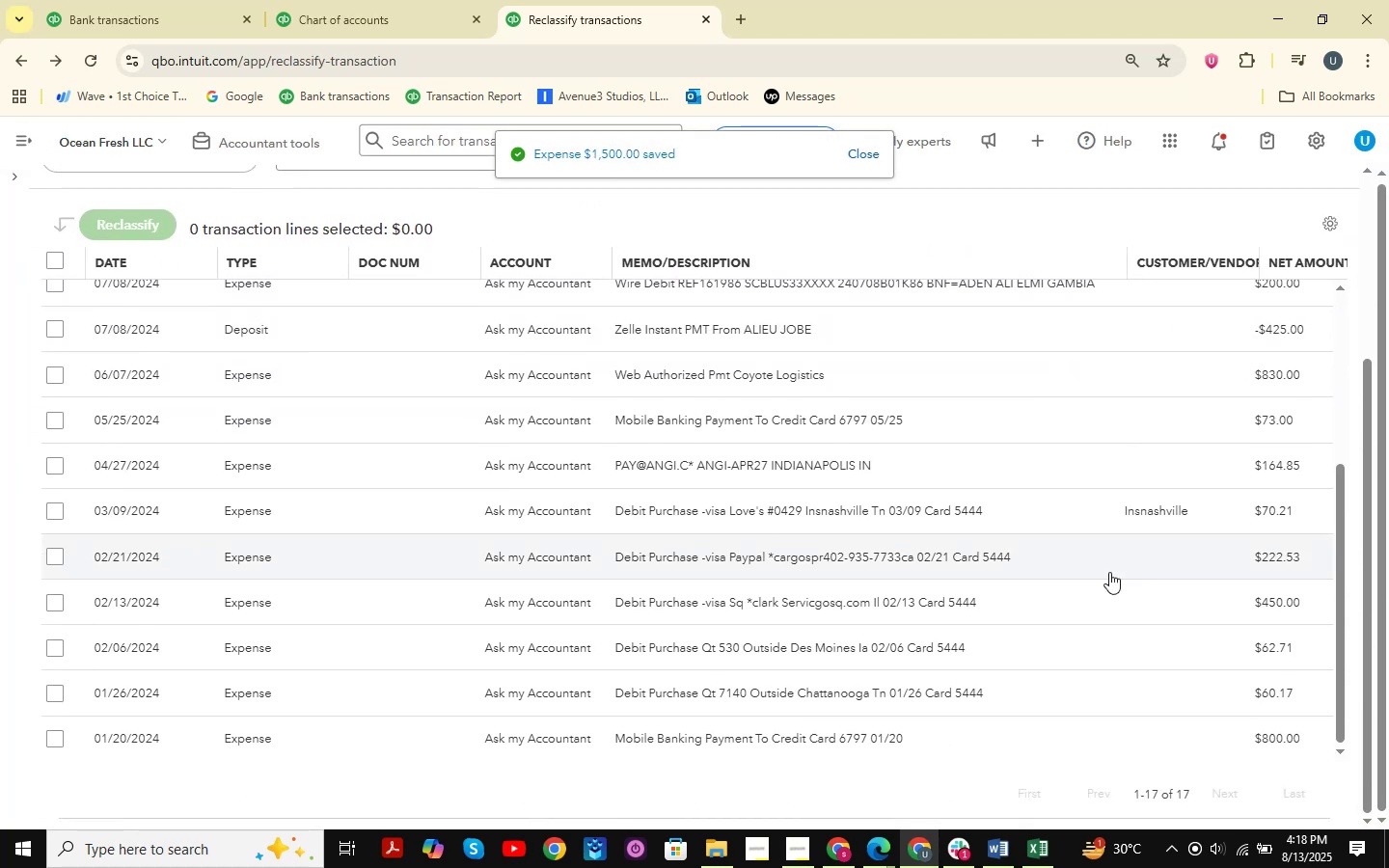 
scroll: coordinate [1107, 576], scroll_direction: up, amount: 4.0
 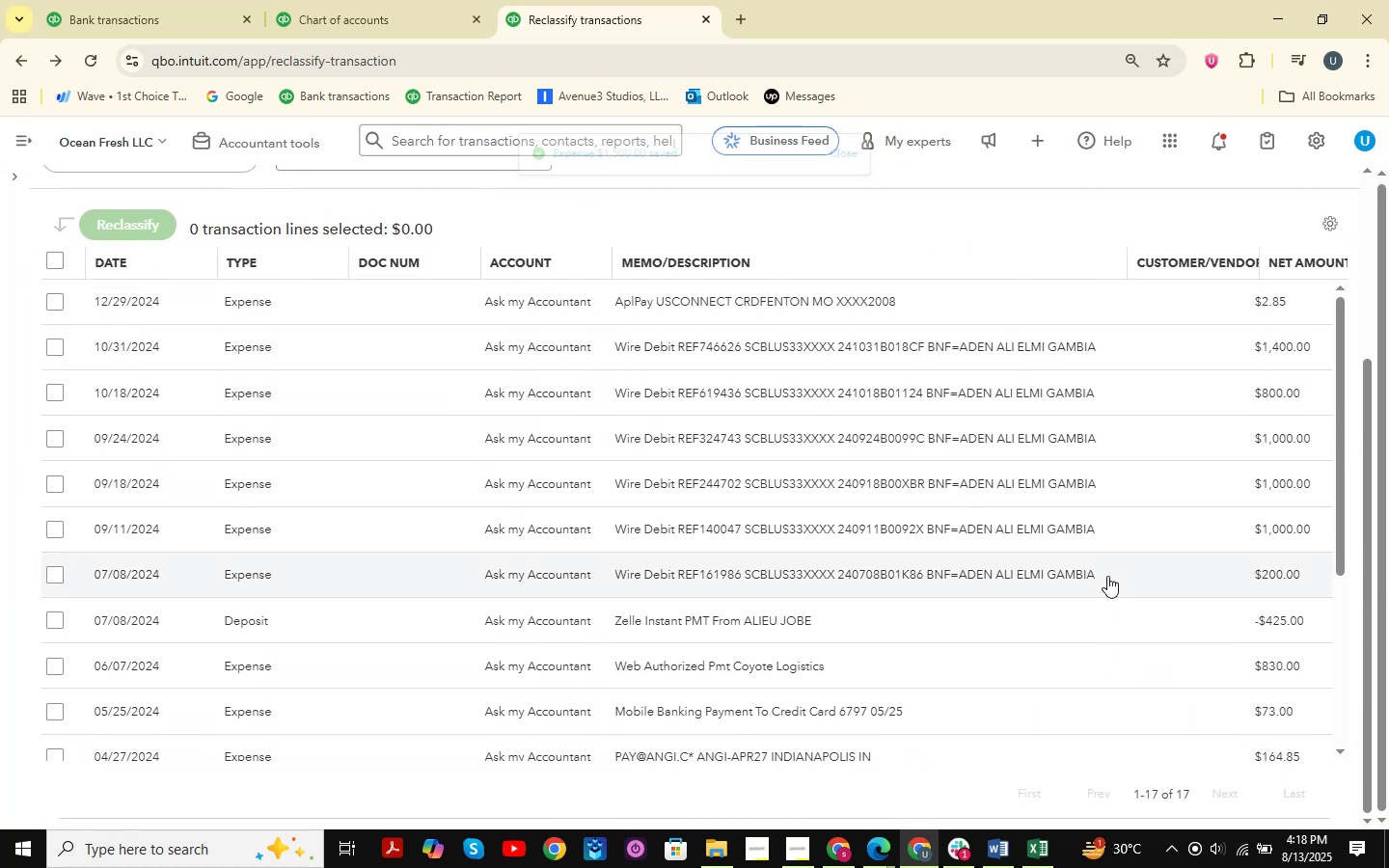 
scroll: coordinate [1107, 576], scroll_direction: down, amount: 7.0
 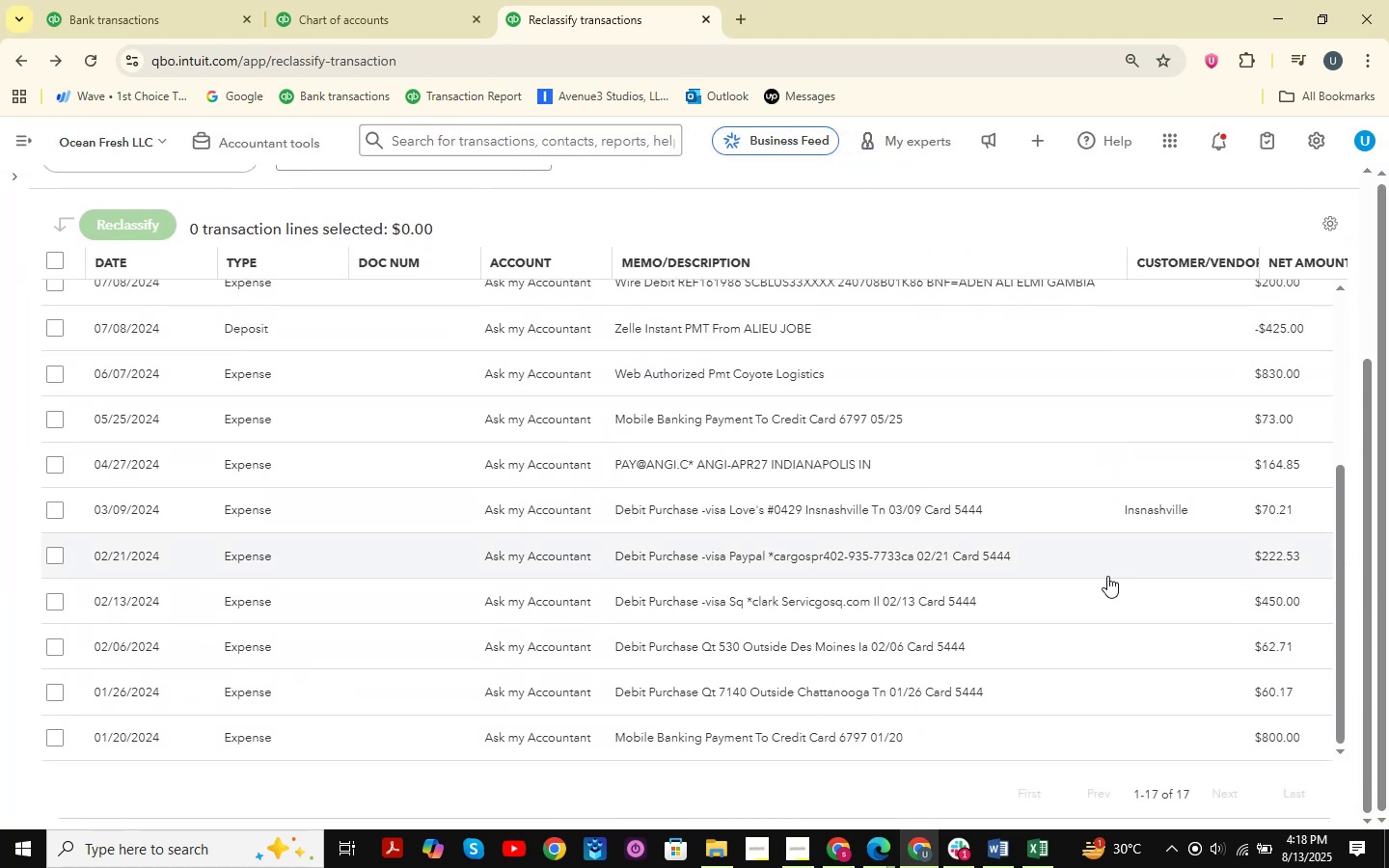 
scroll: coordinate [1107, 576], scroll_direction: up, amount: 3.0
 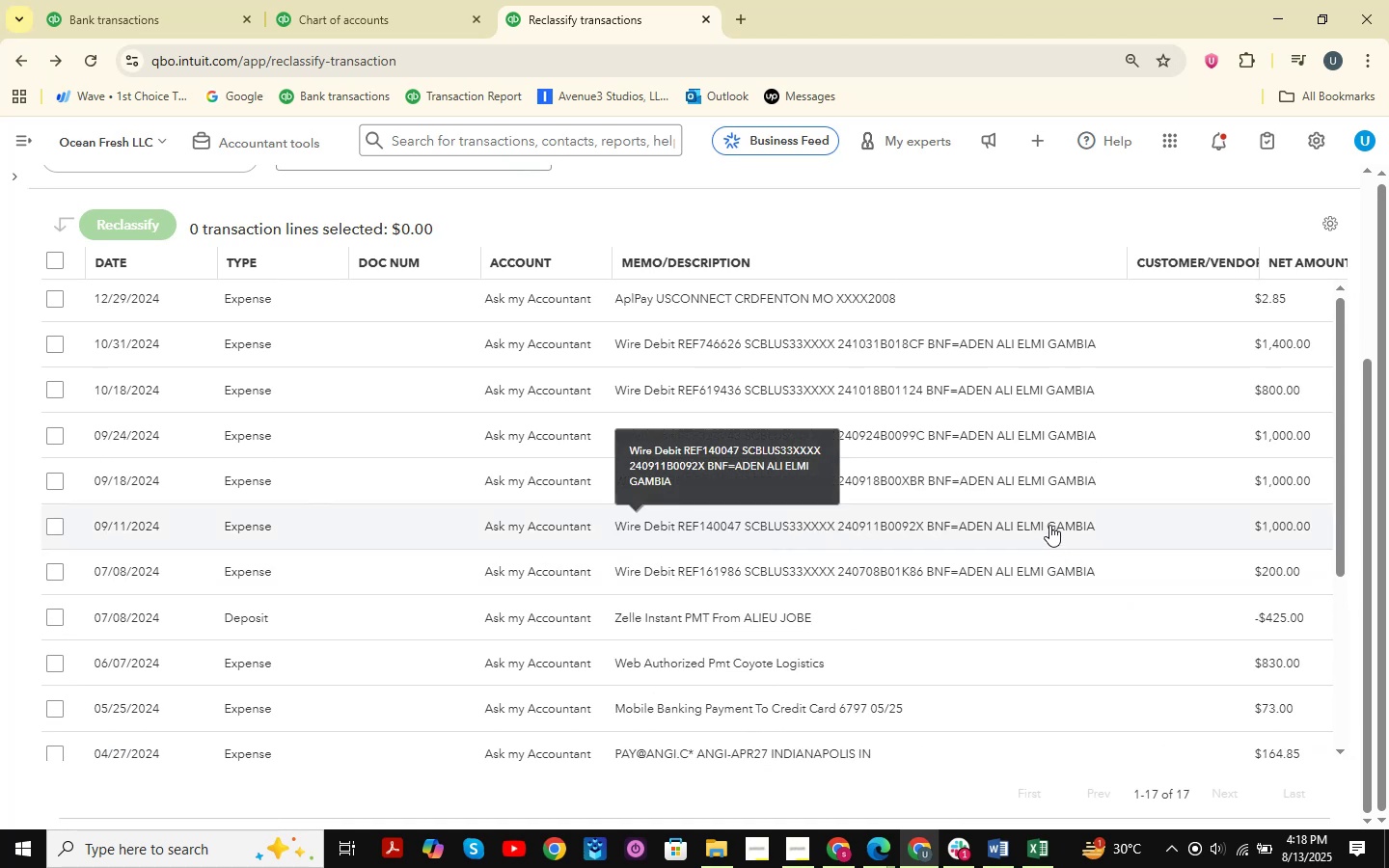 
left_click([1046, 522])
 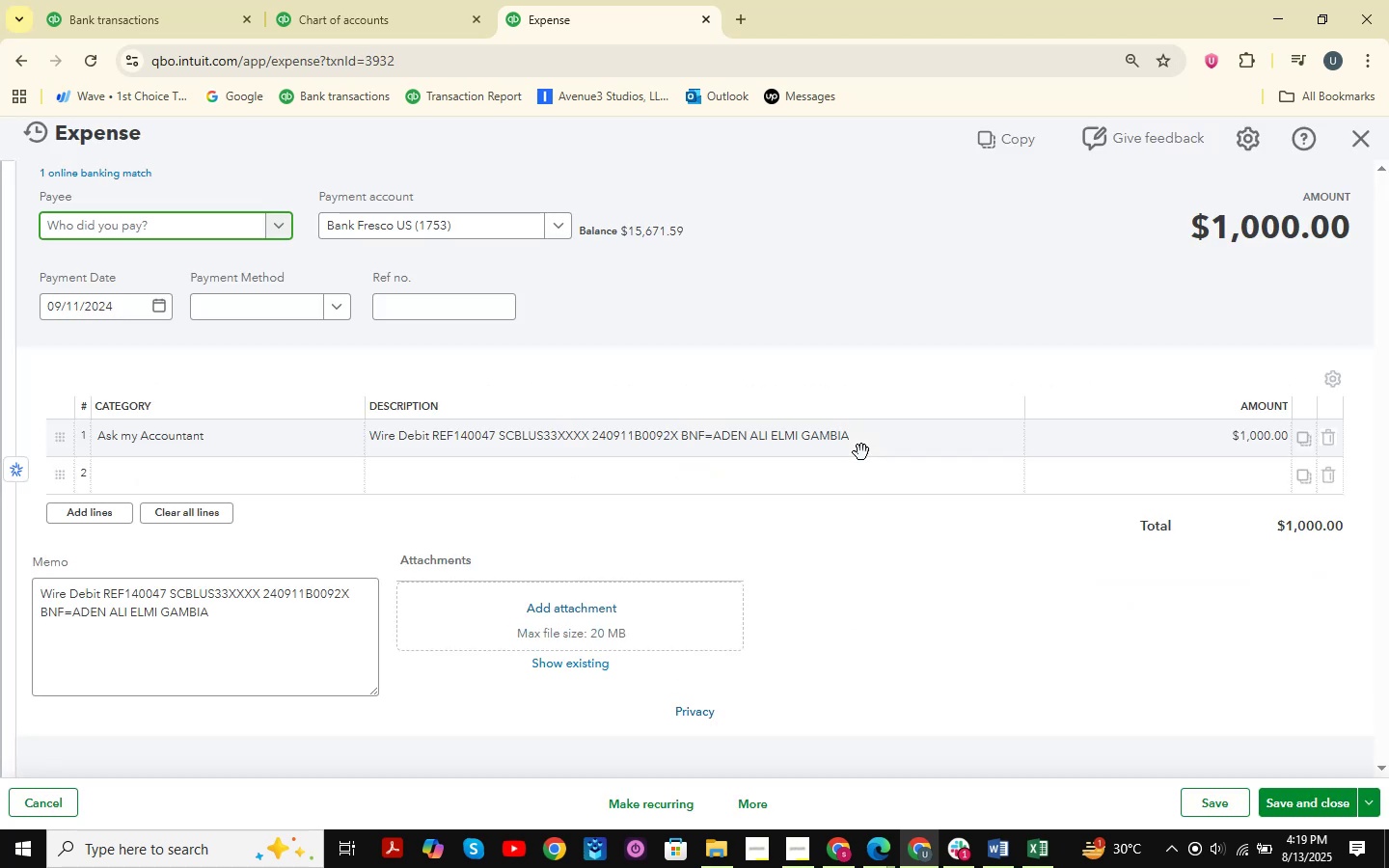 
left_click([861, 452])
 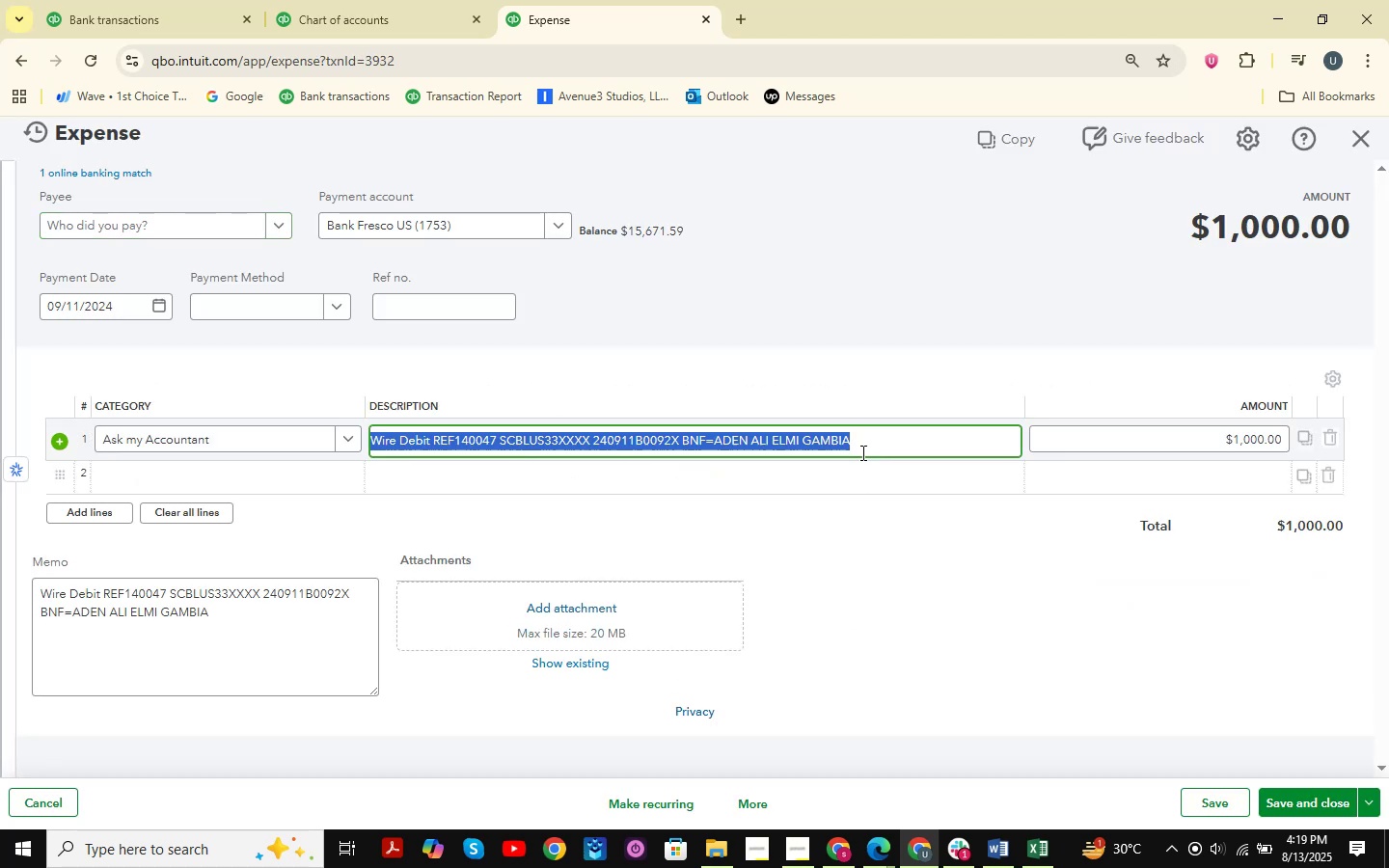 
key(Control+C)
 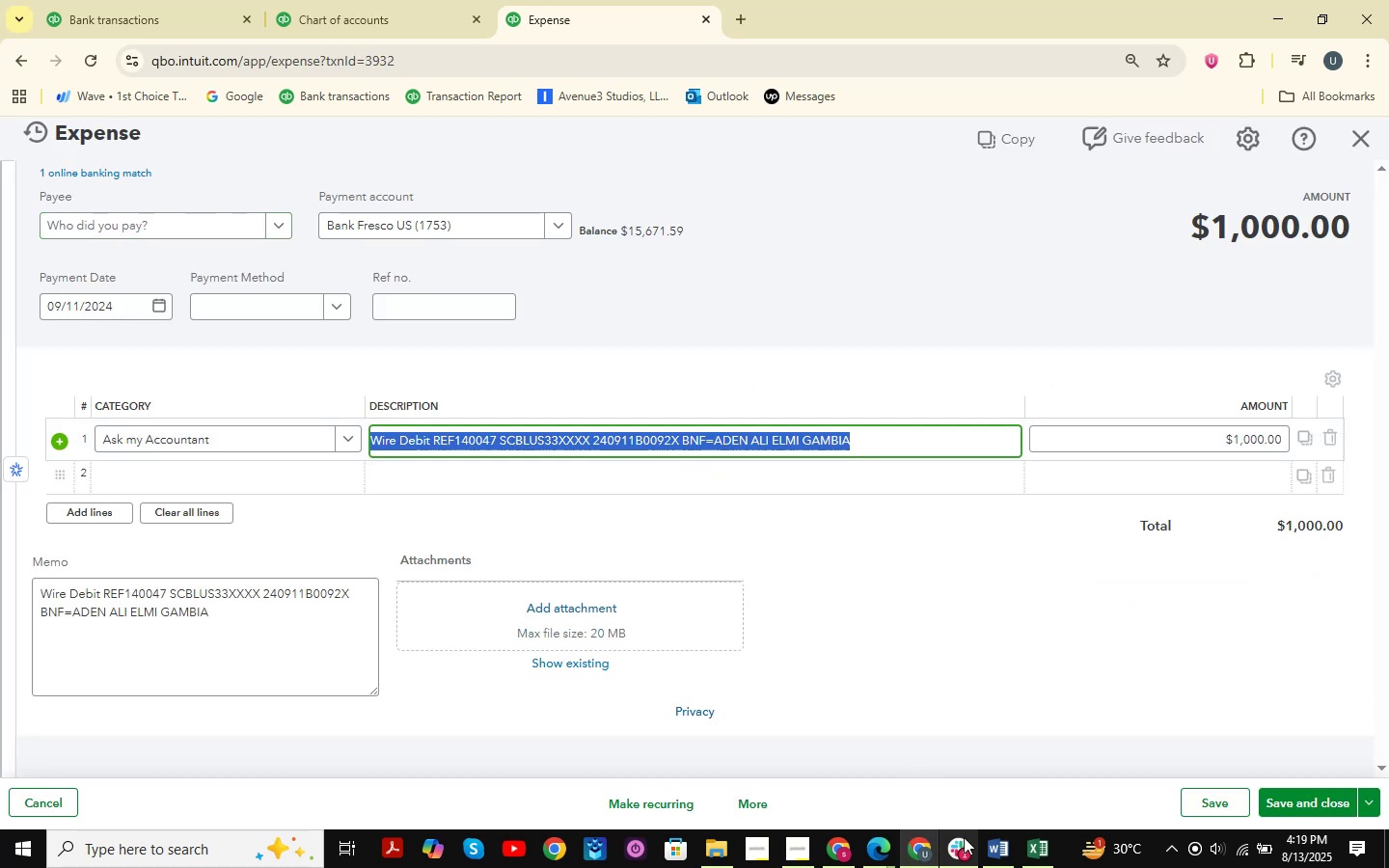 
left_click([1031, 854])
 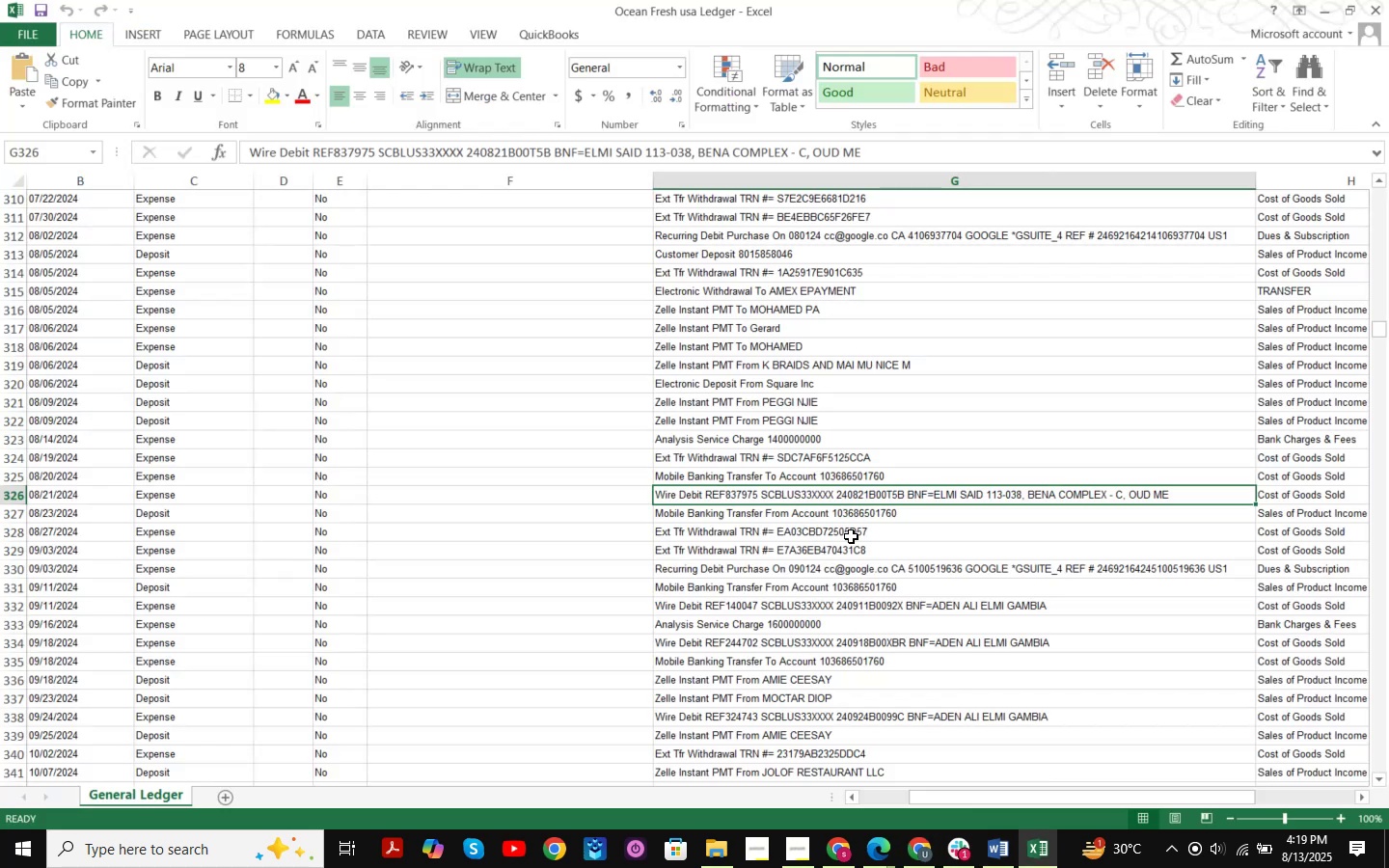 
key(Control+F)
 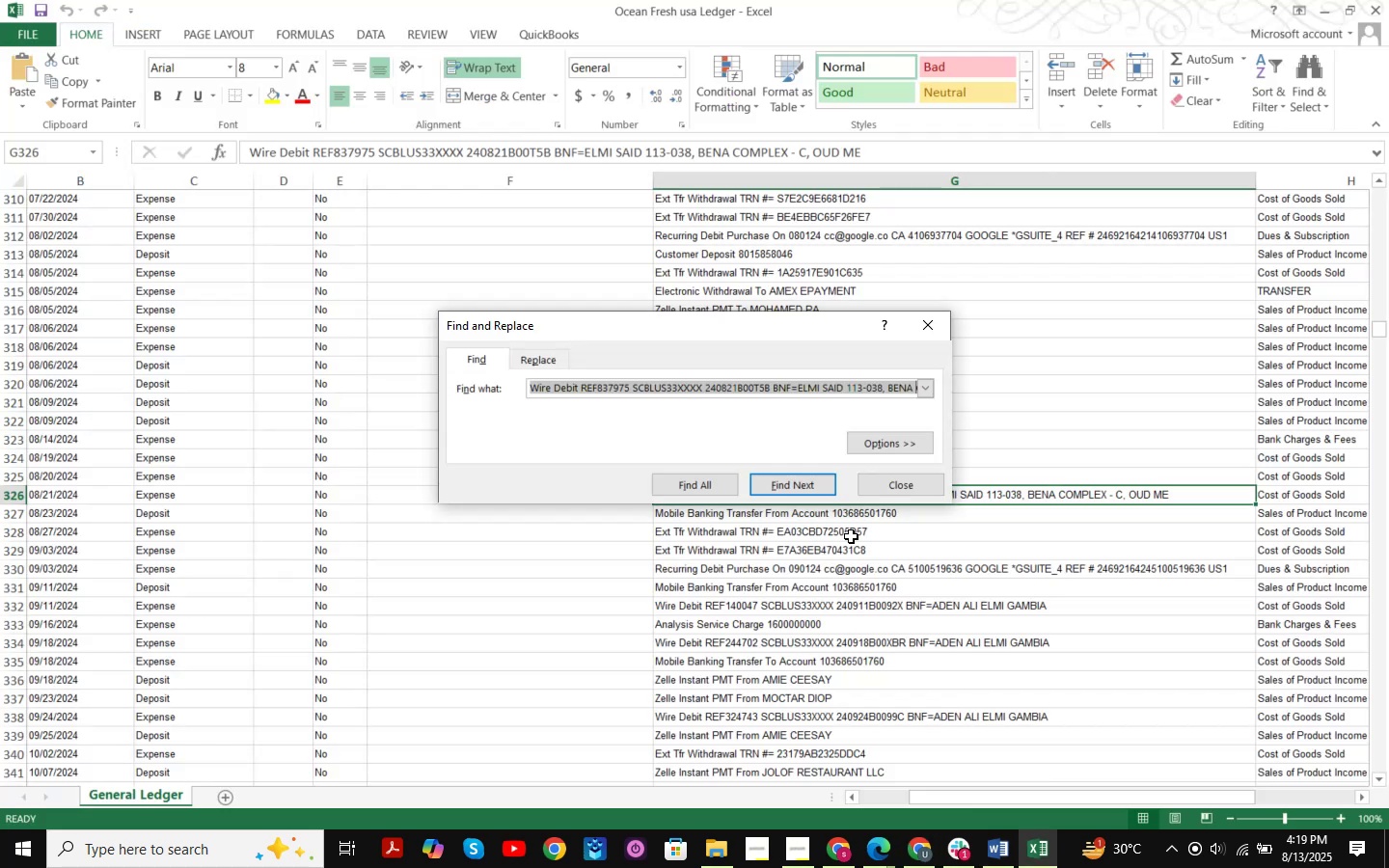 
key(Control+ControlLeft)
 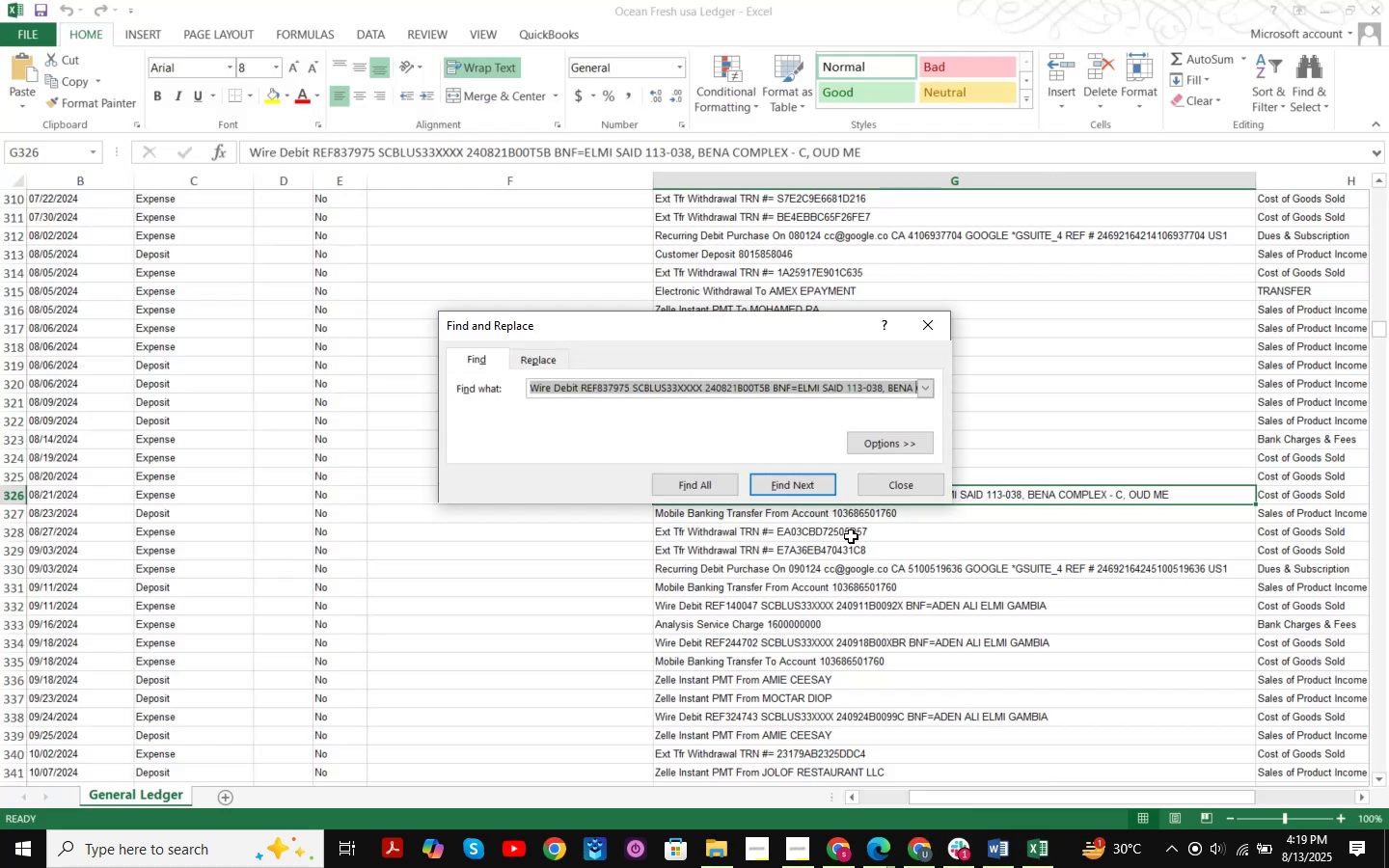 
key(Control+V)
 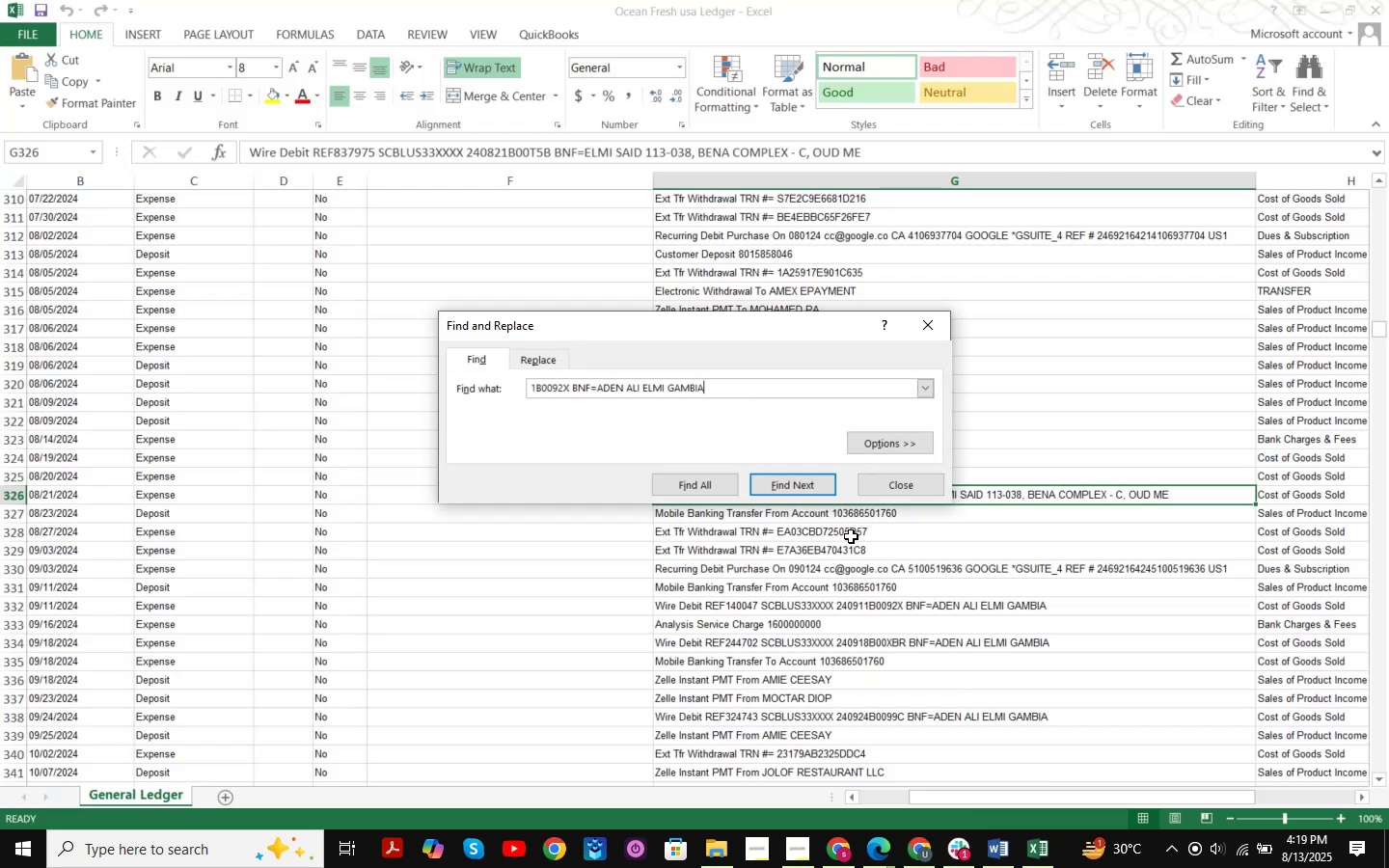 
key(NumpadEnter)
 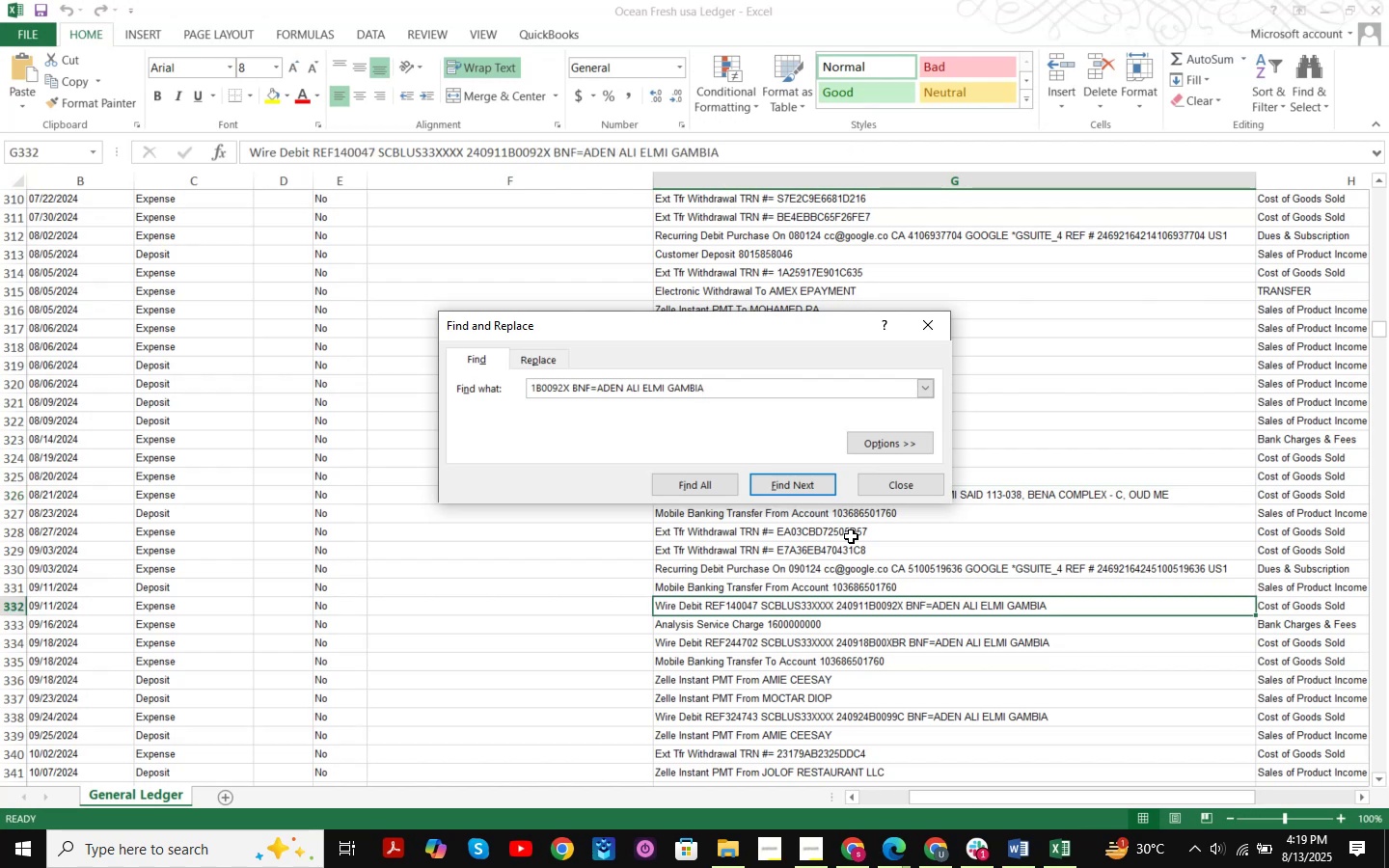 
left_click([897, 482])
 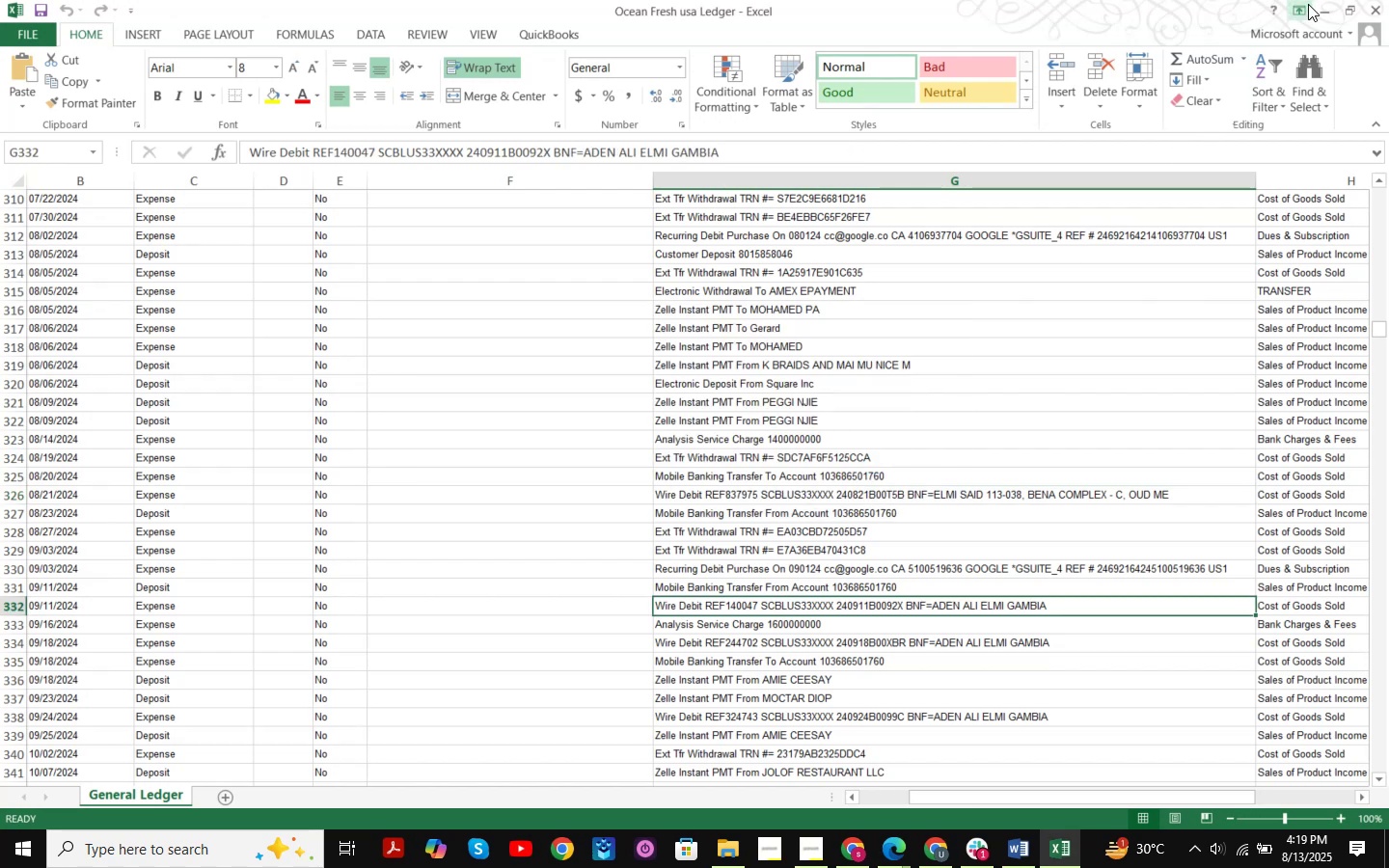 
left_click([1321, 0])
 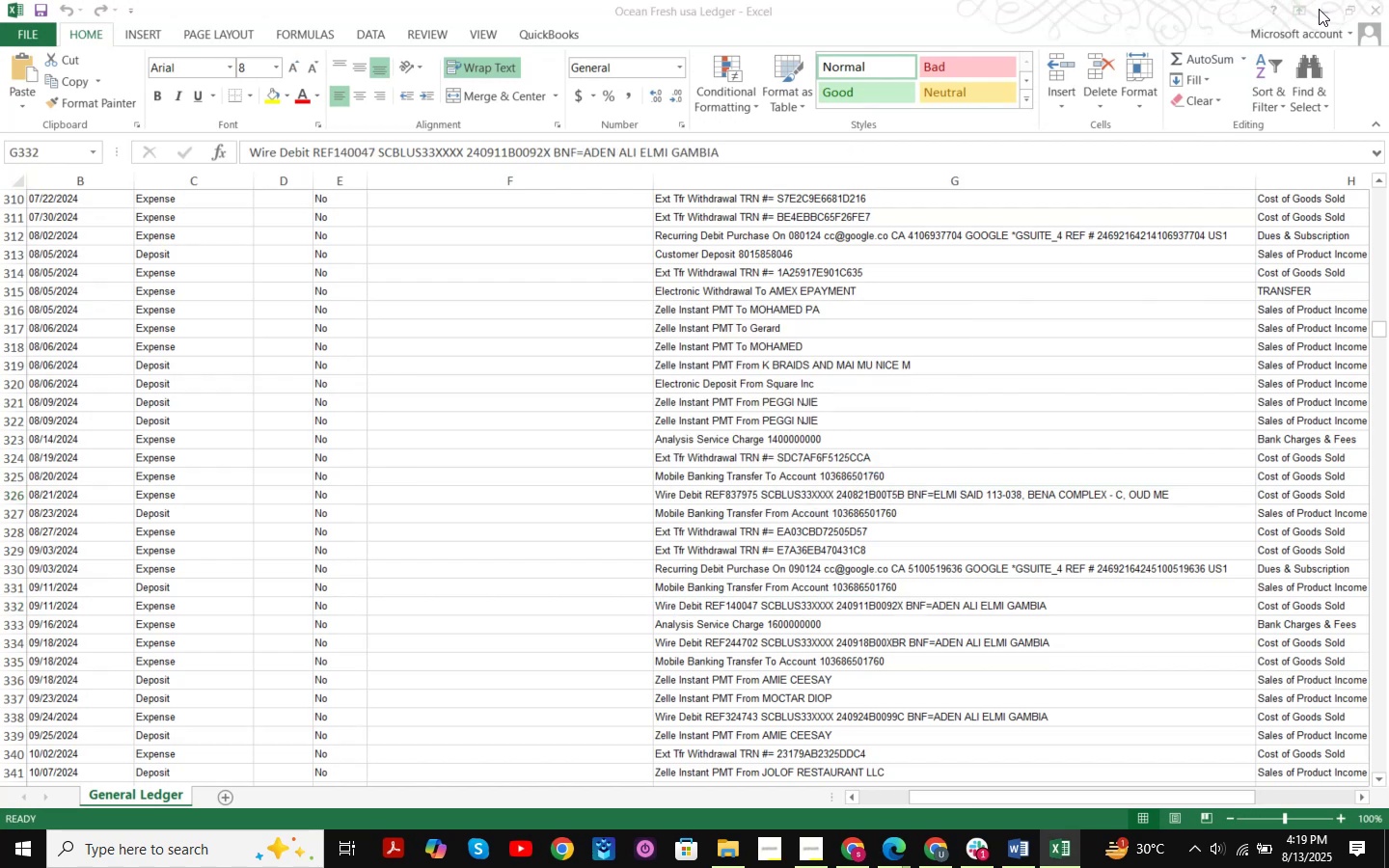 
left_click([1319, 9])
 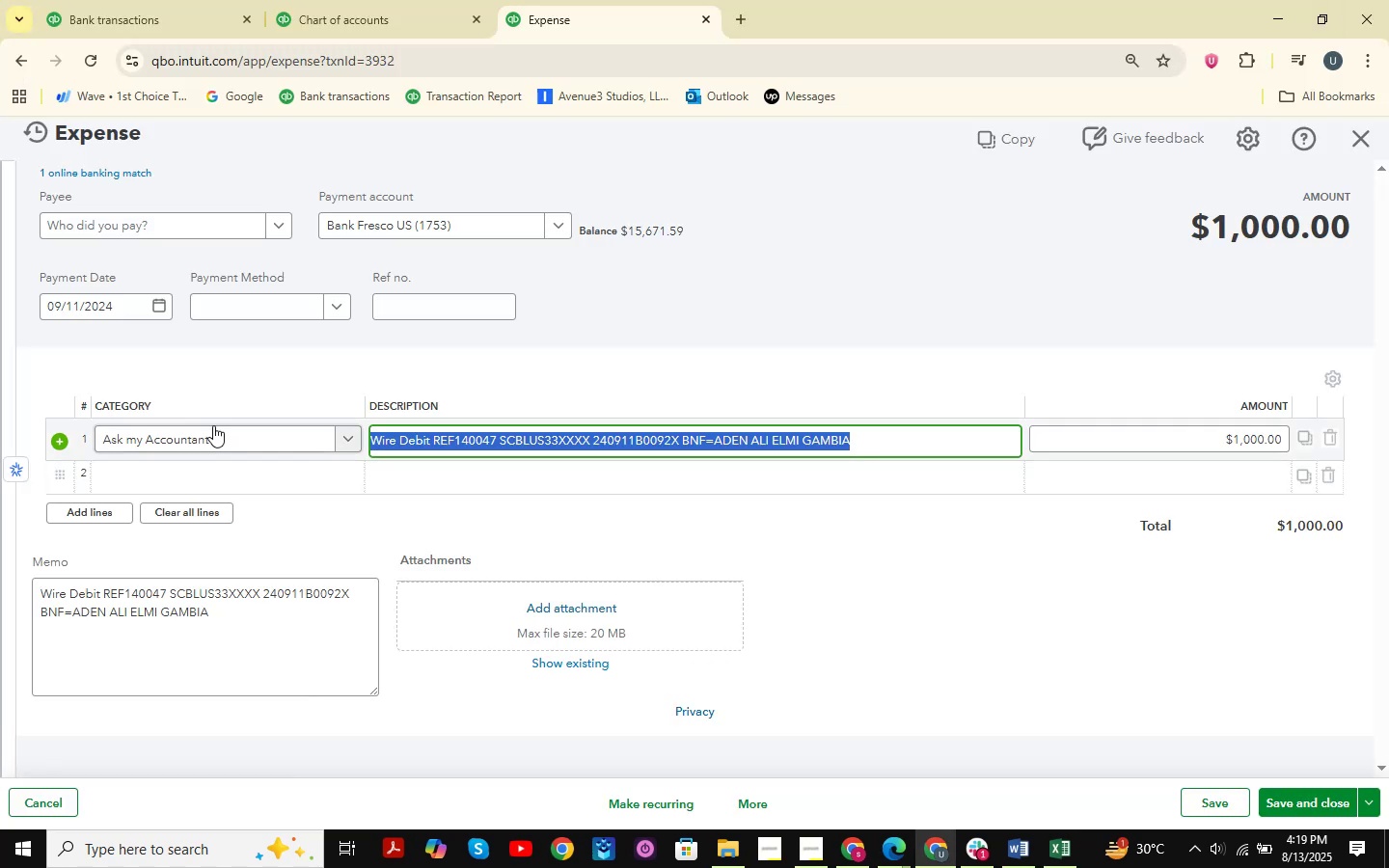 
left_click([202, 426])
 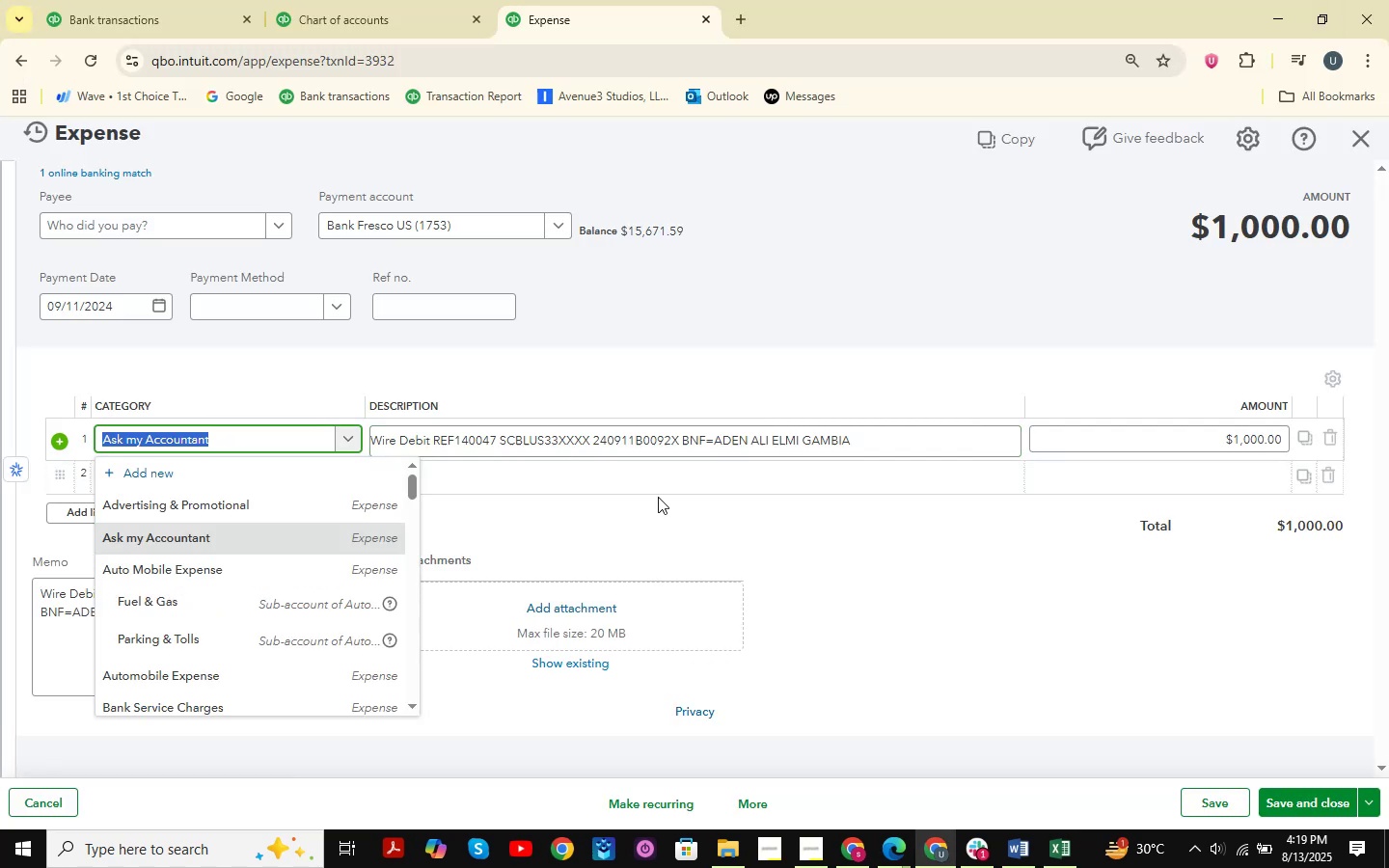 
type(cs)
key(Backspace)
type(ost )
 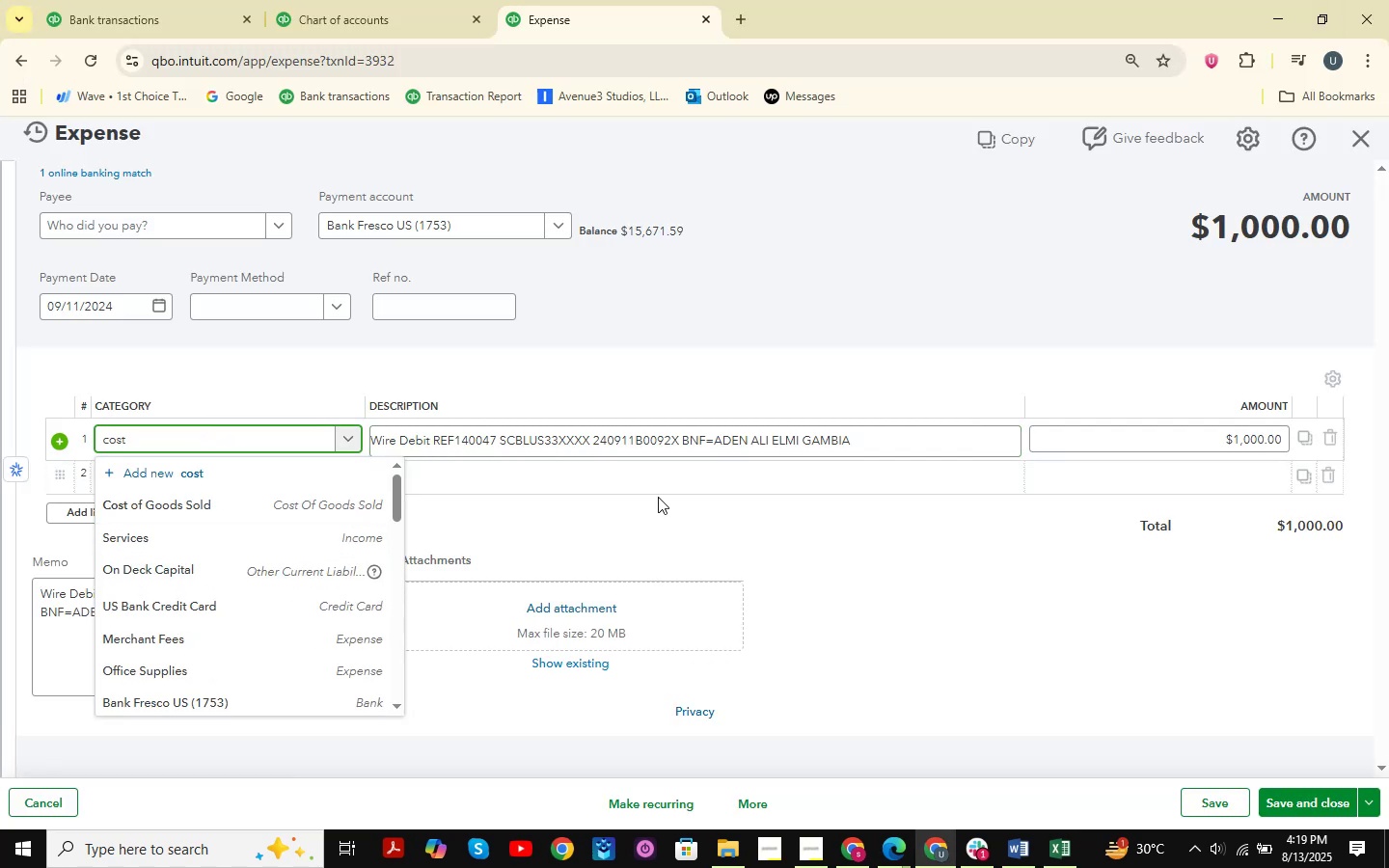 
key(ArrowDown)
 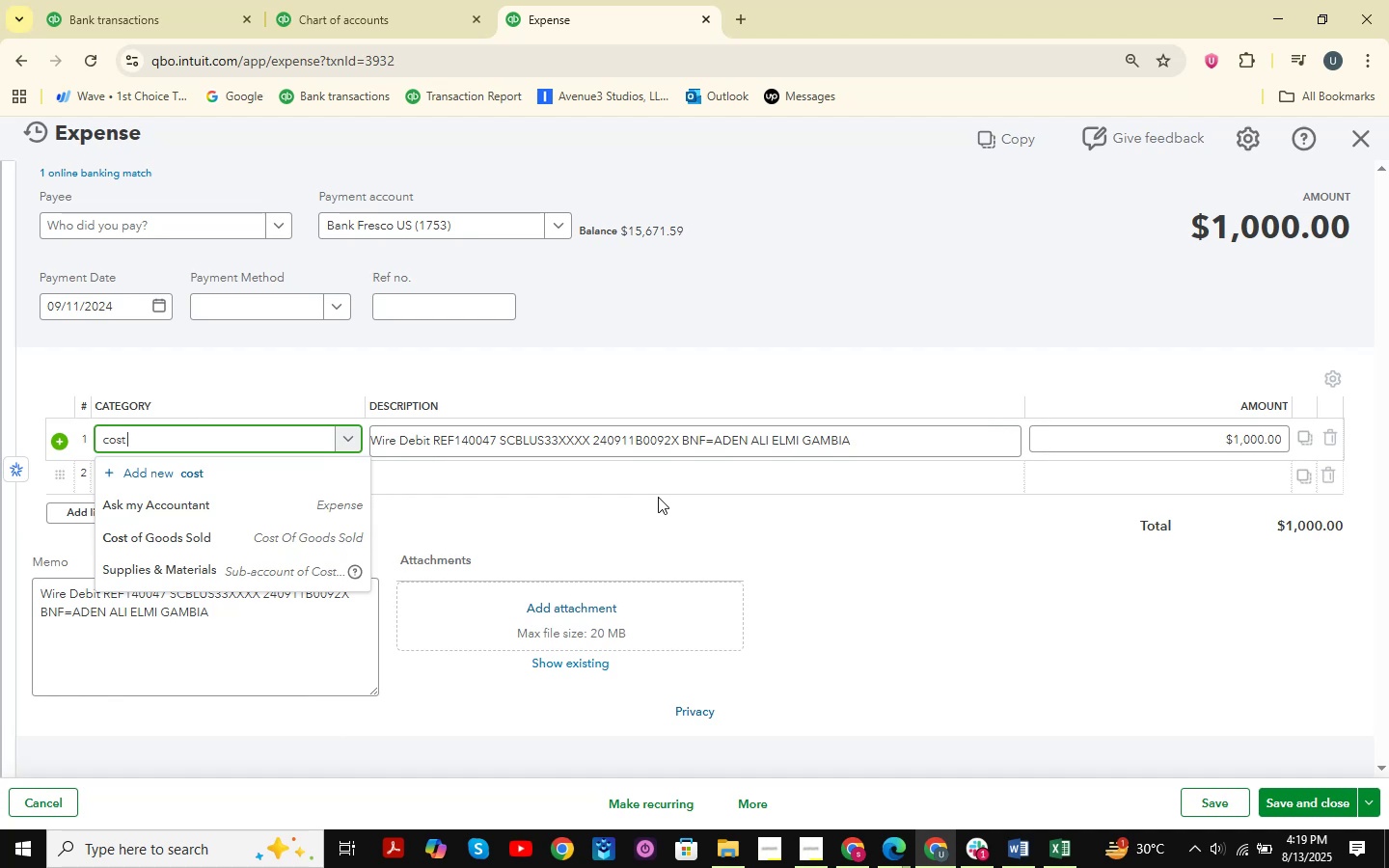 
key(ArrowDown)
 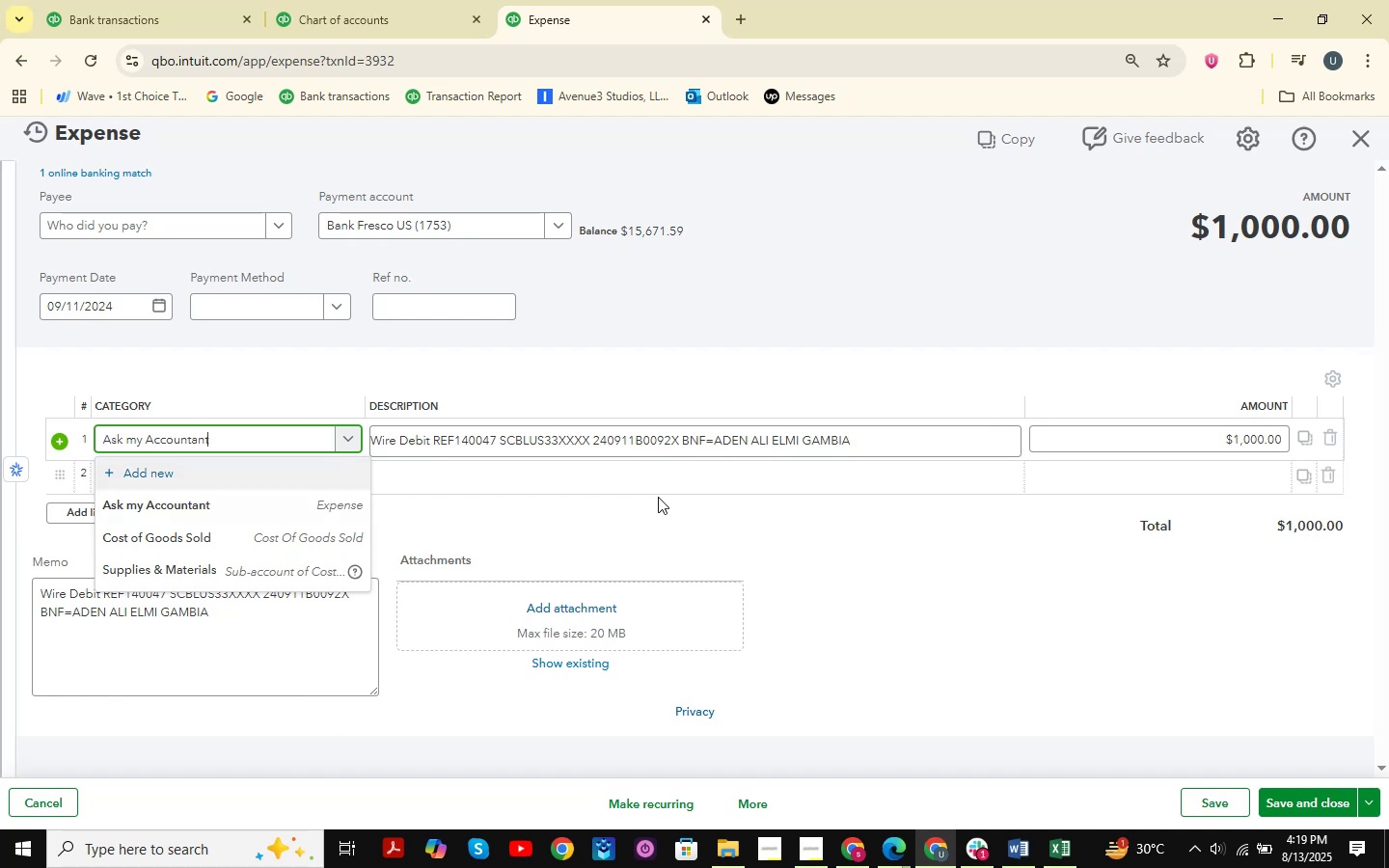 
key(ArrowDown)
 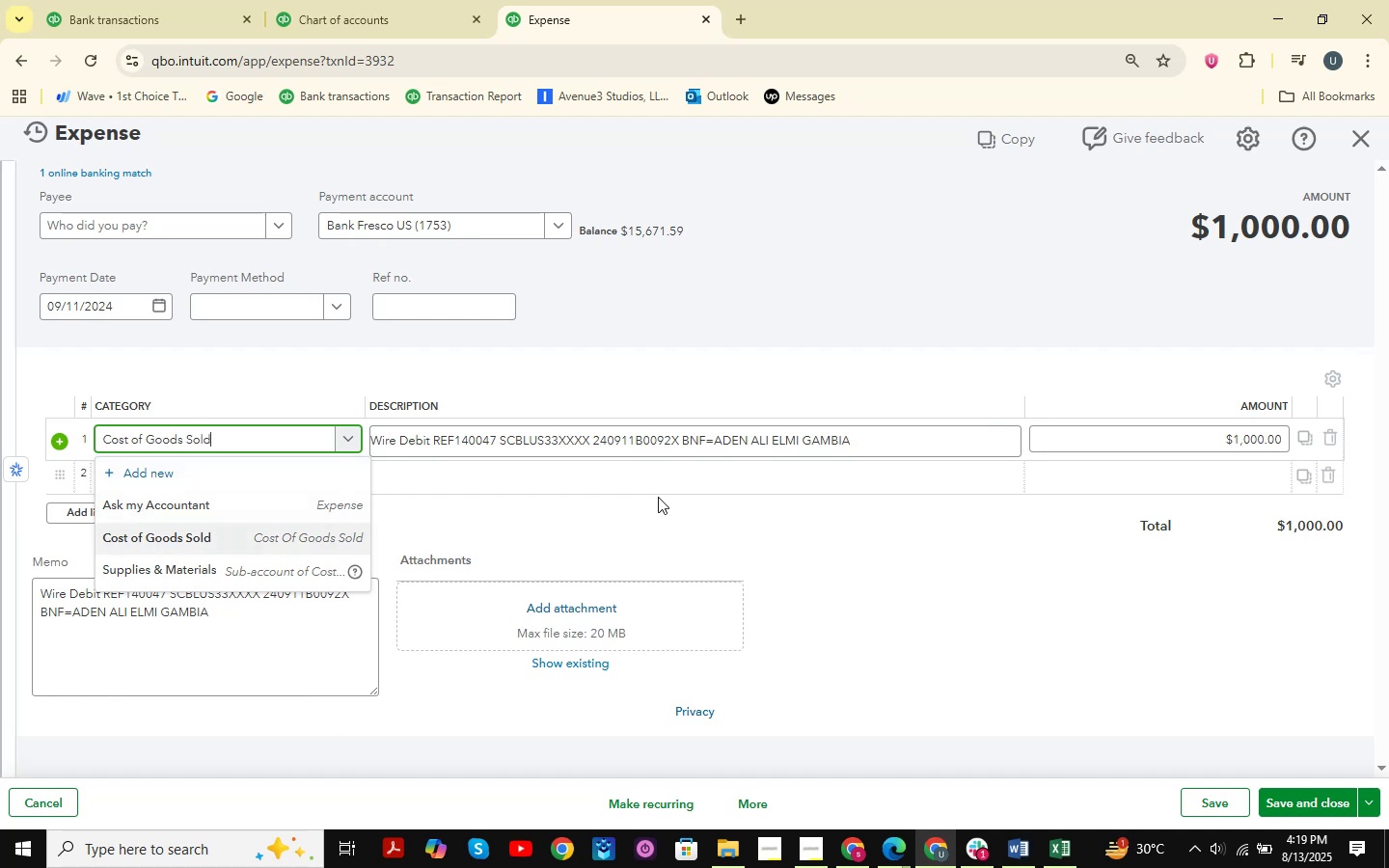 
key(Enter)
 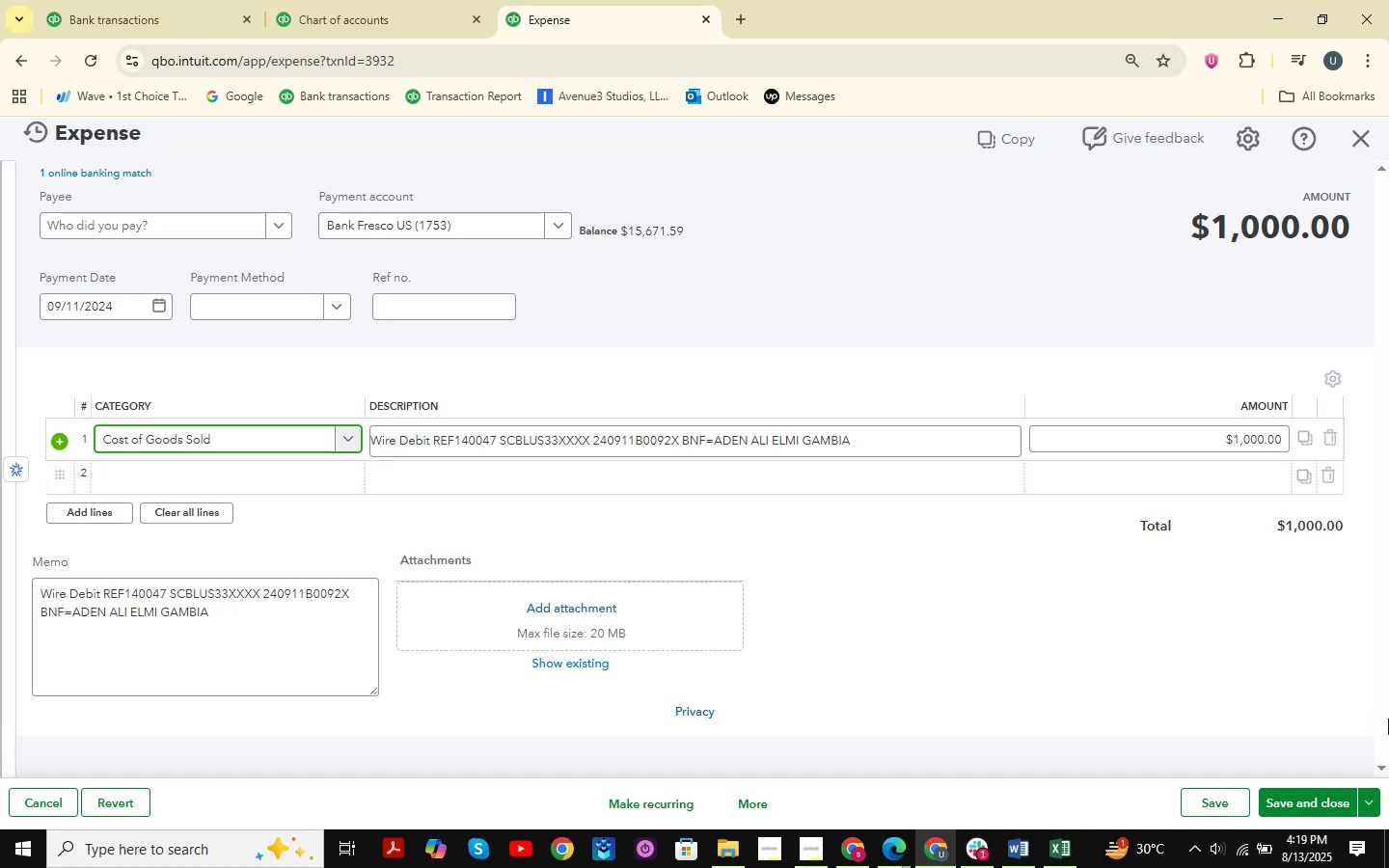 
left_click([1280, 795])
 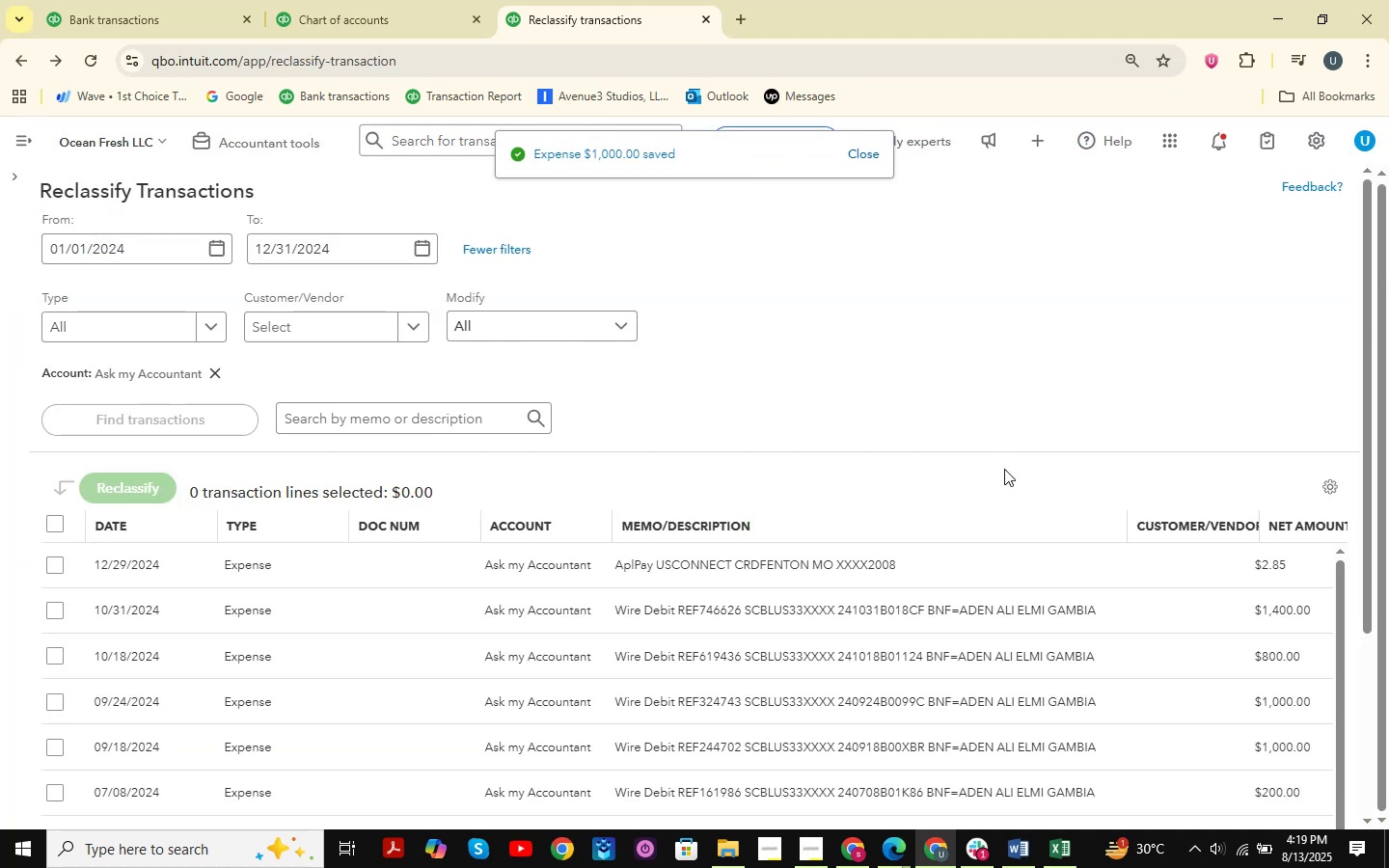 
scroll: coordinate [1199, 438], scroll_direction: down, amount: 3.0
 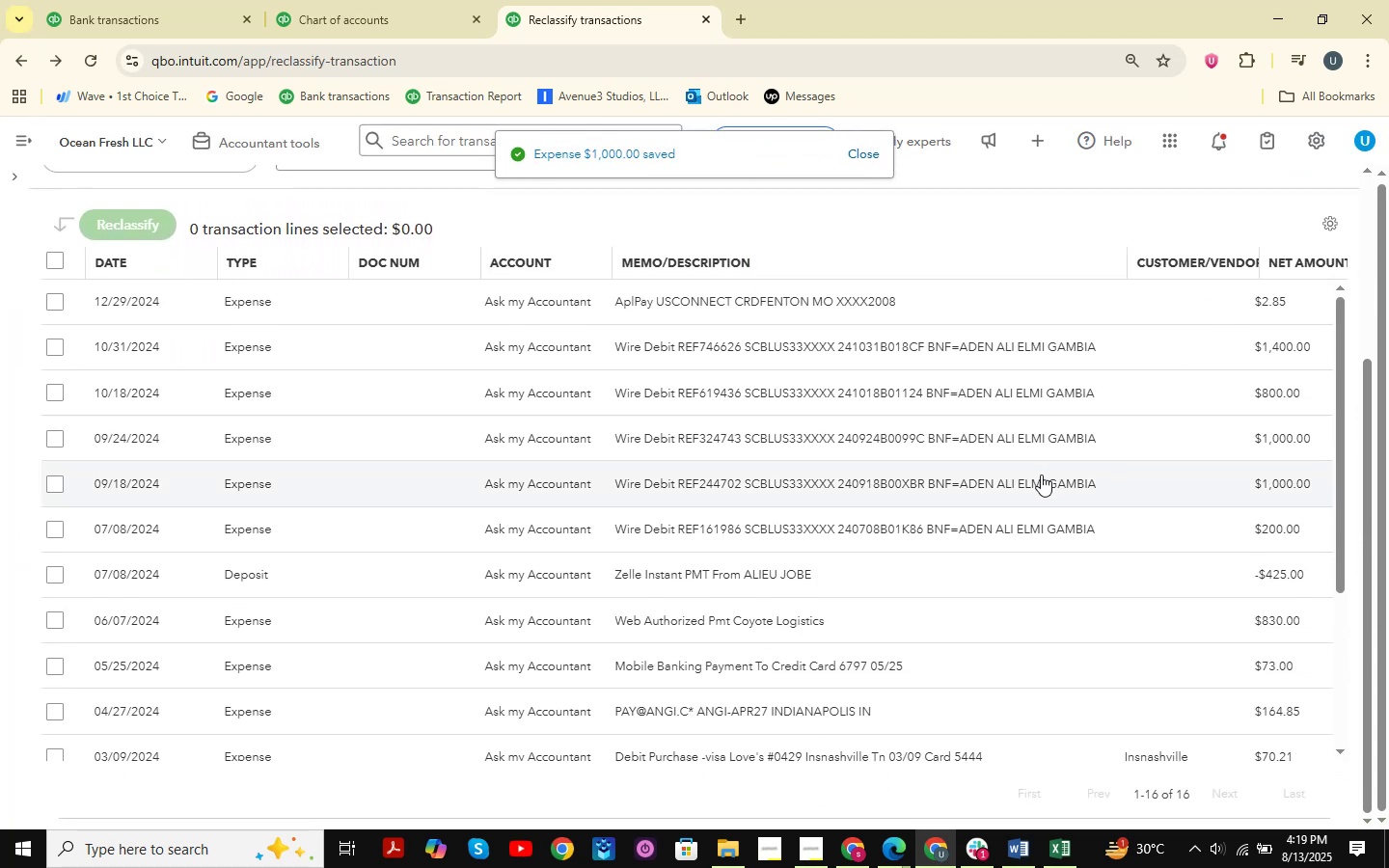 
left_click([1035, 479])
 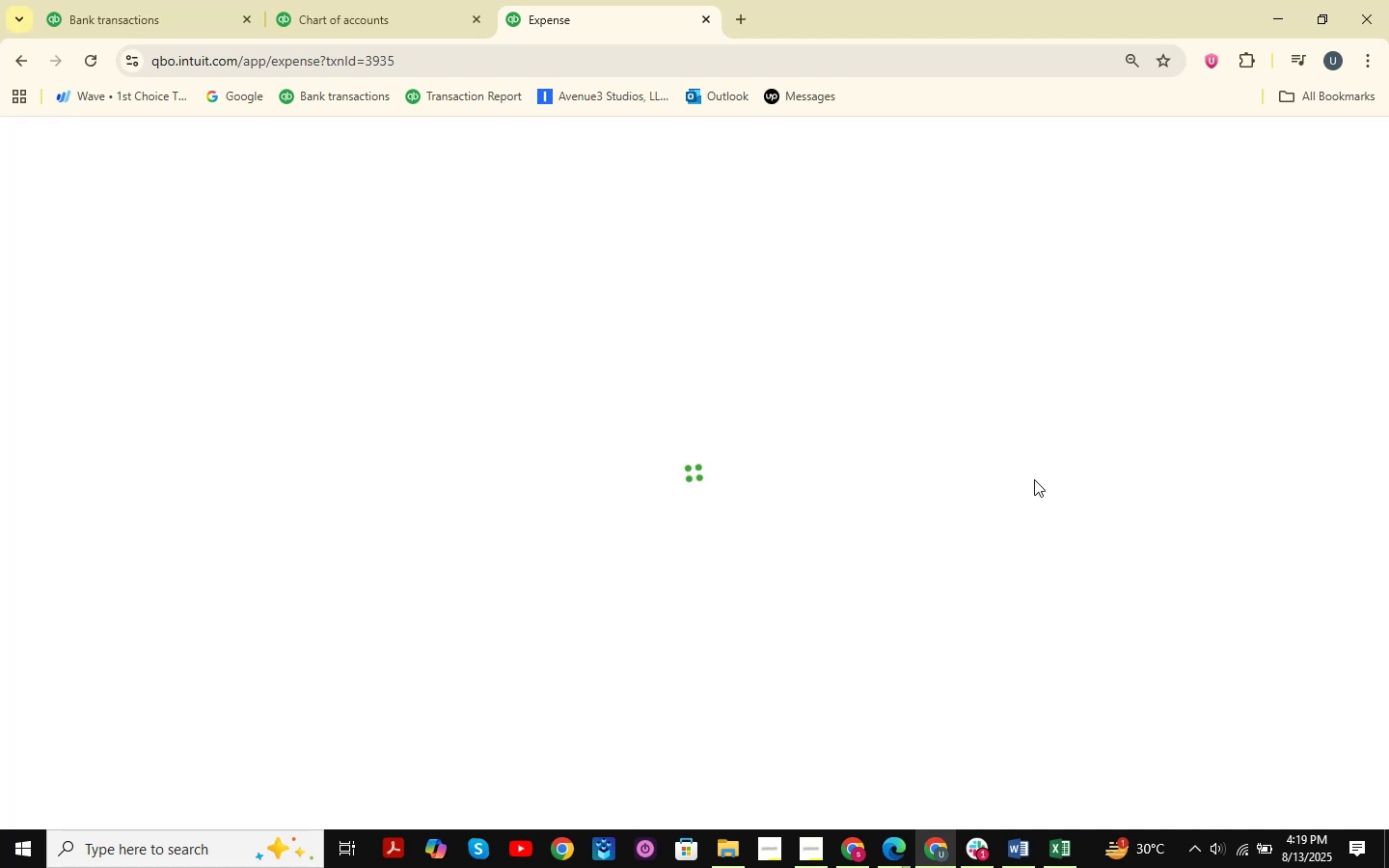 
left_click([868, 450])
 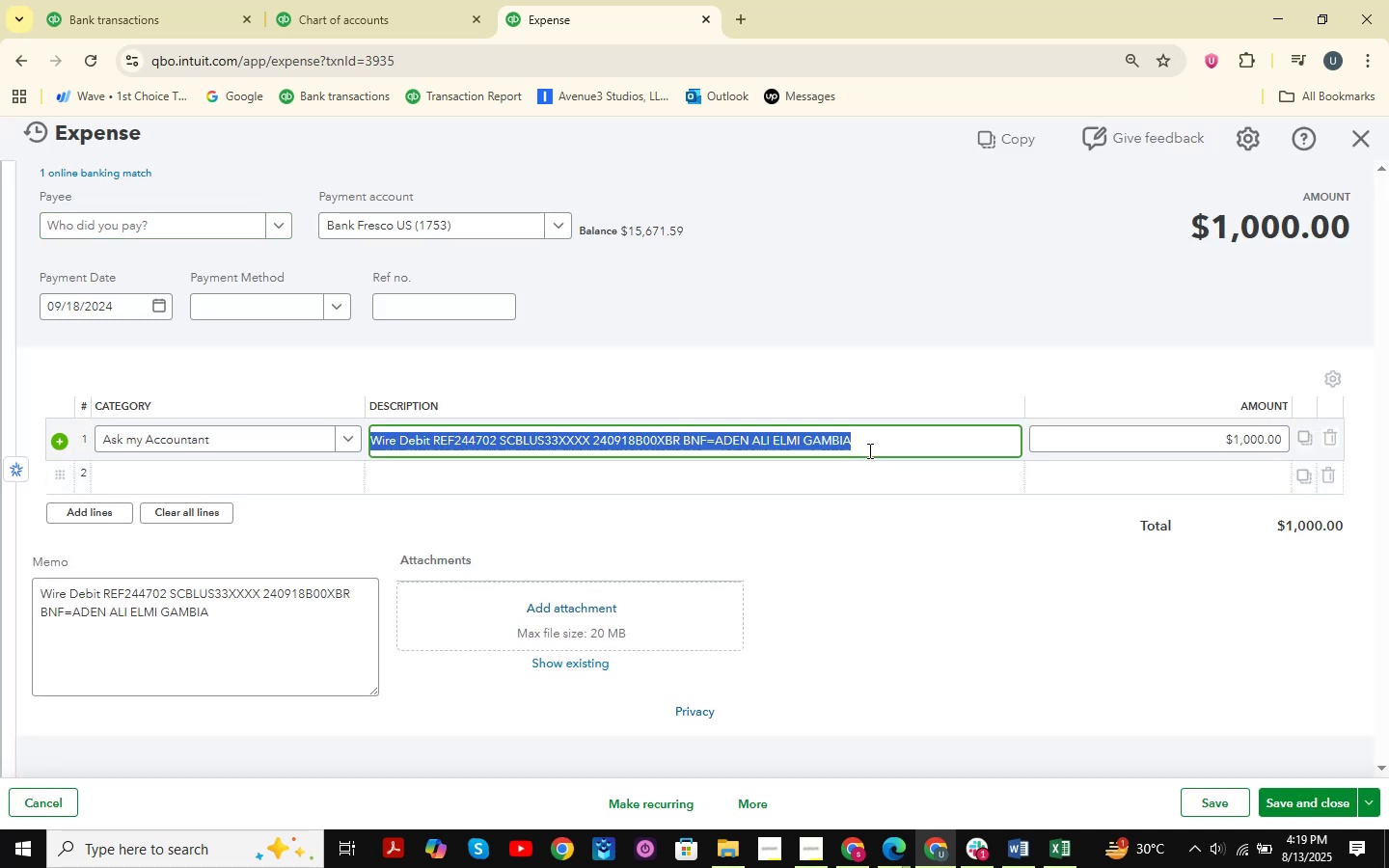 
key(Control+C)
 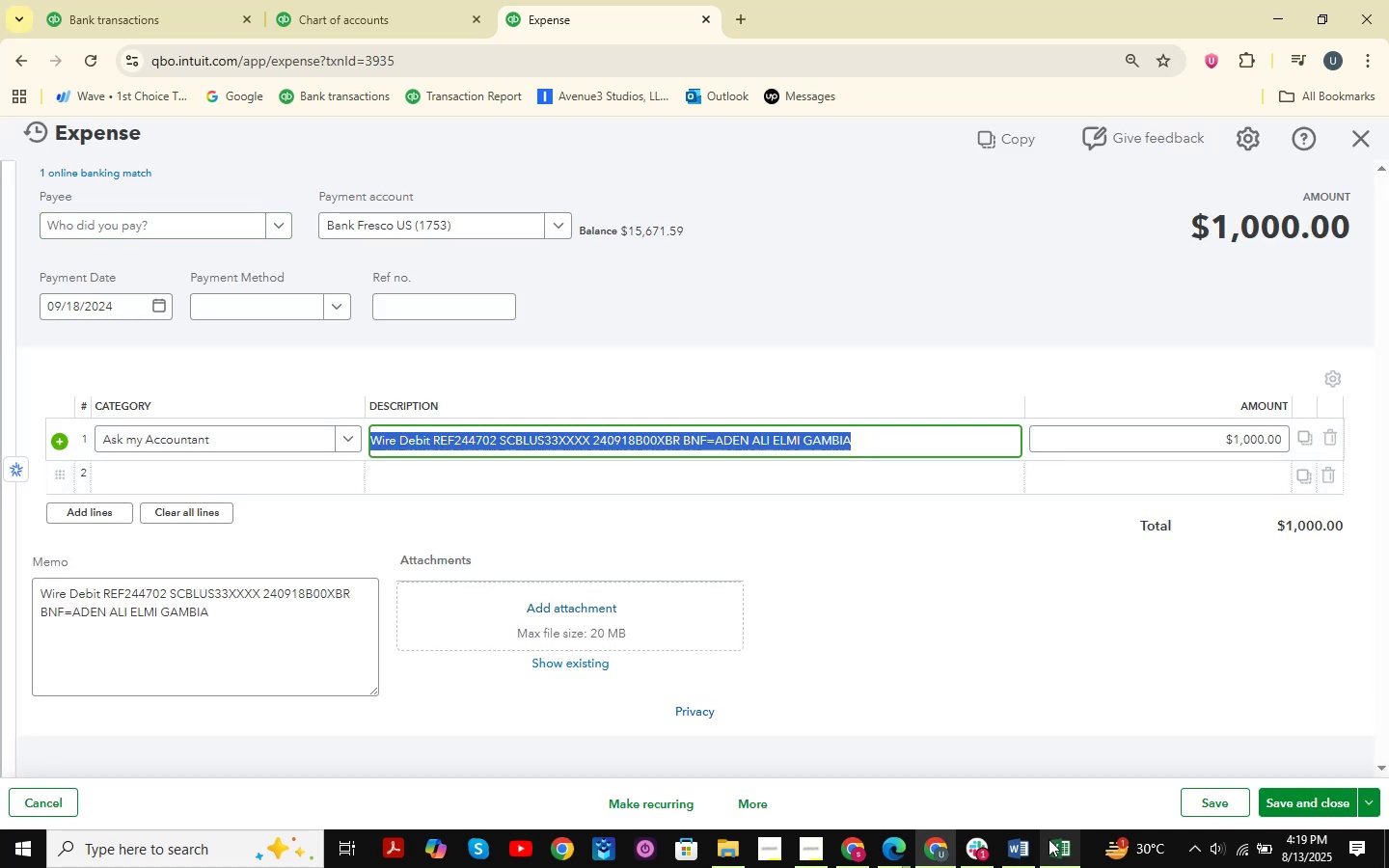 
left_click([1054, 852])
 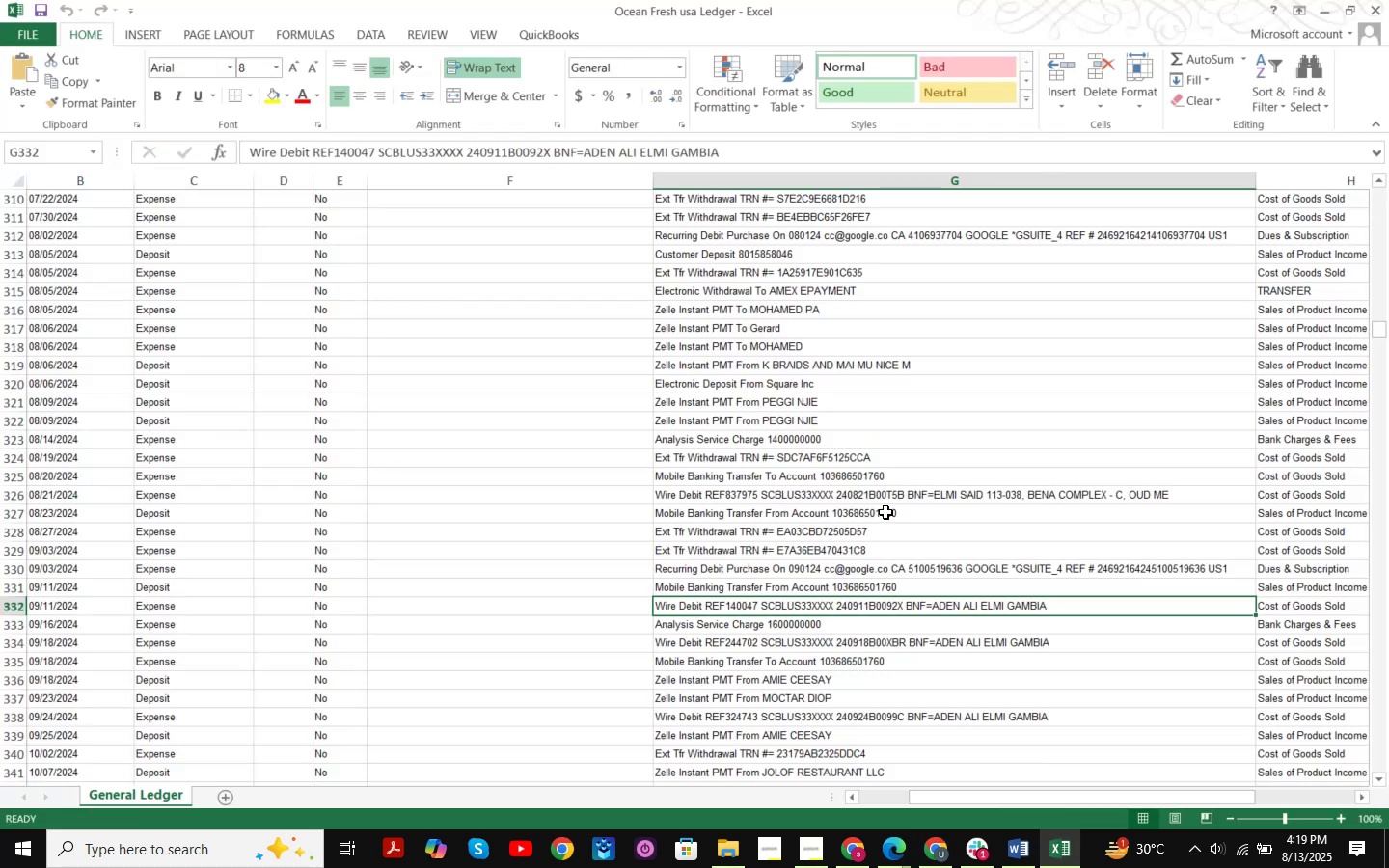 
key(Control+F)
 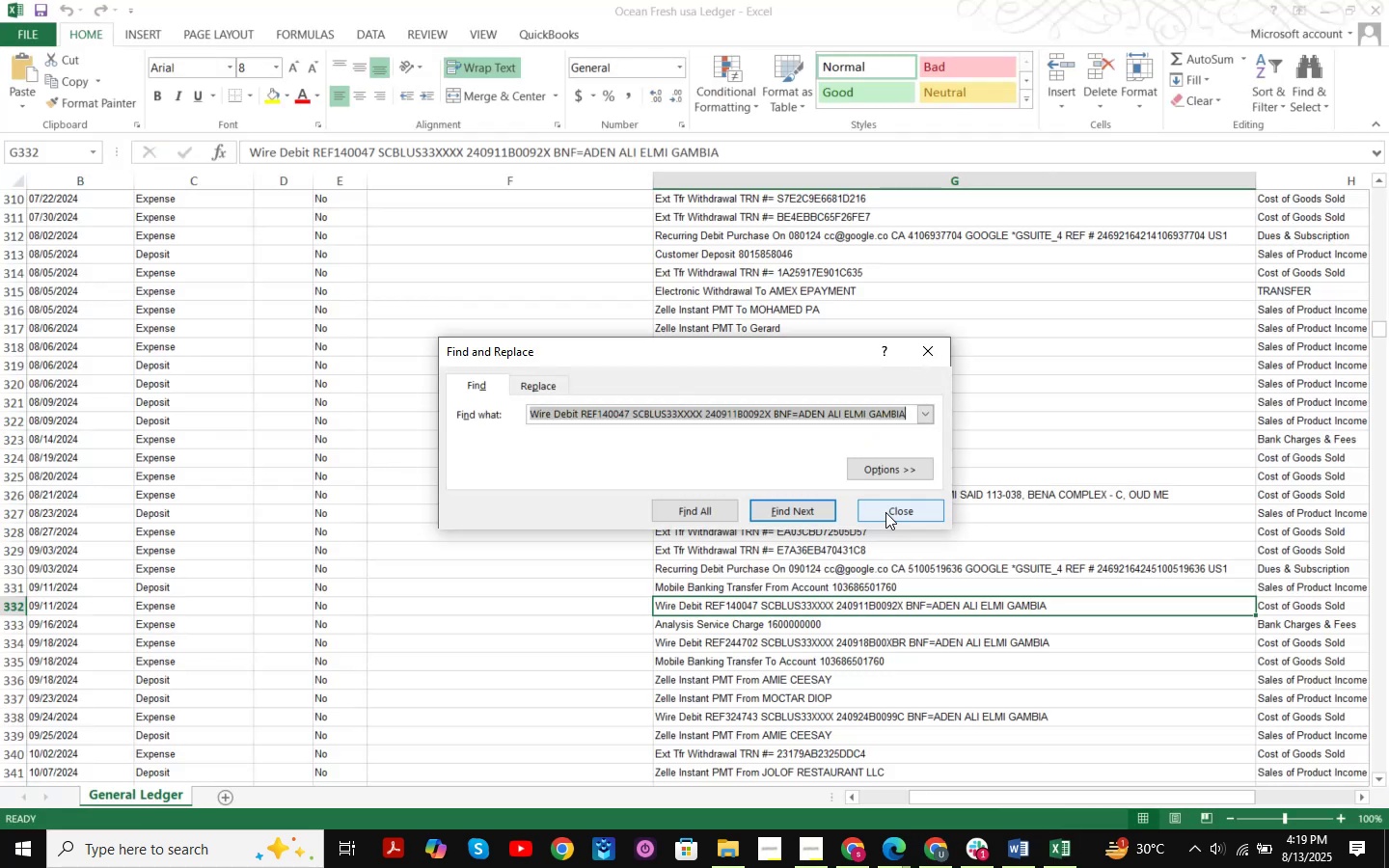 
key(Control+V)
 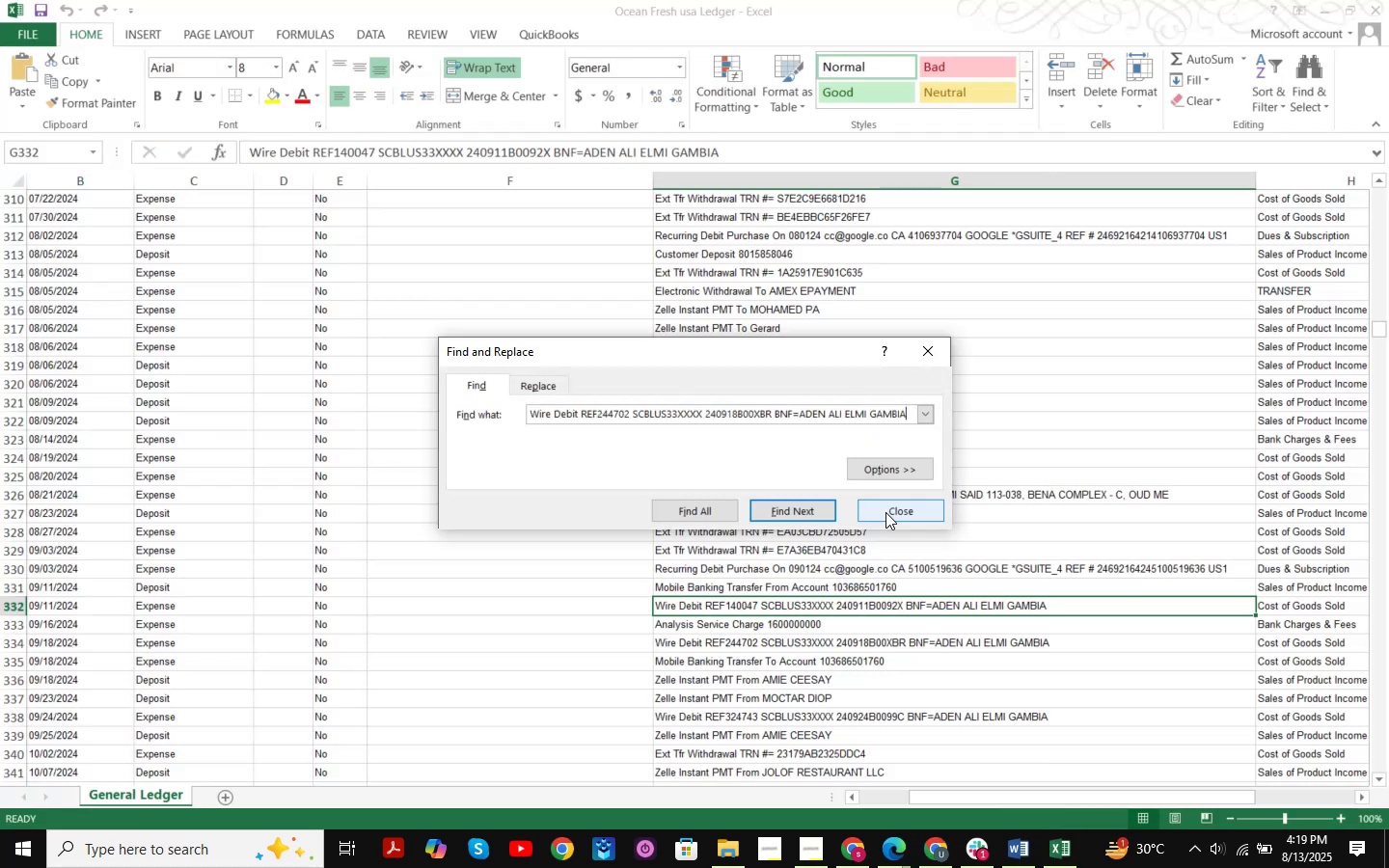 
key(NumpadEnter)
 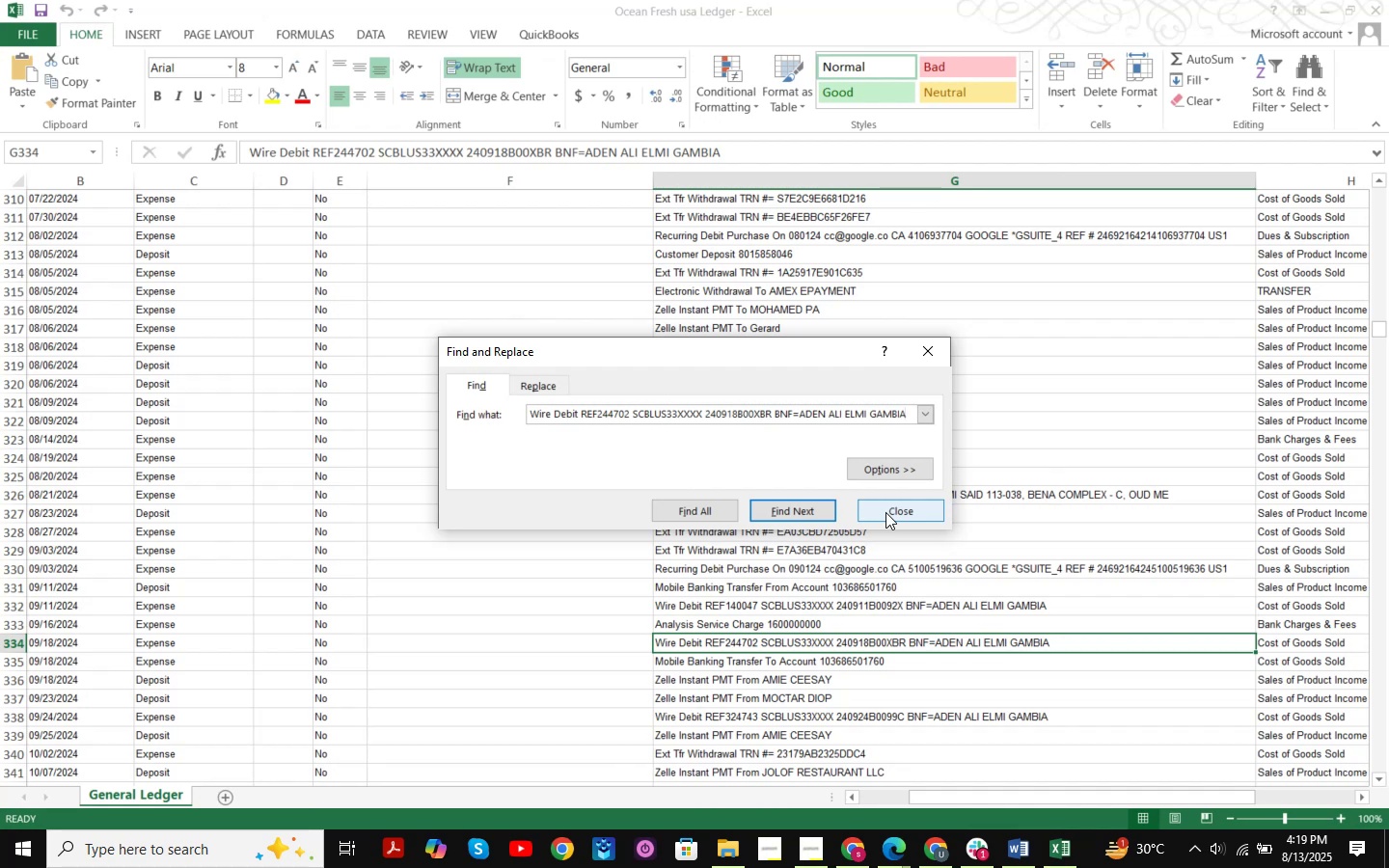 
wait(5.65)
 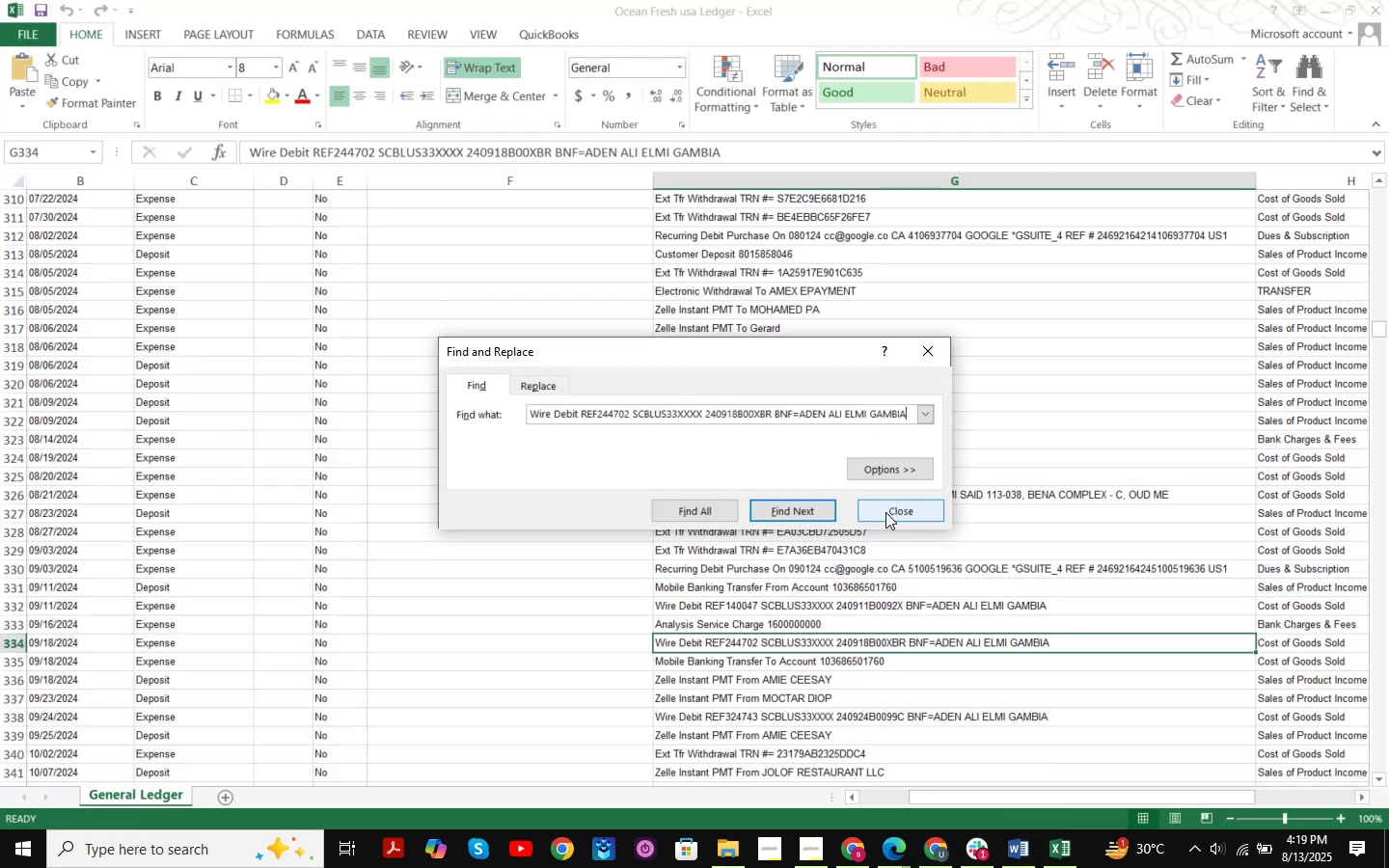 
left_click([885, 512])
 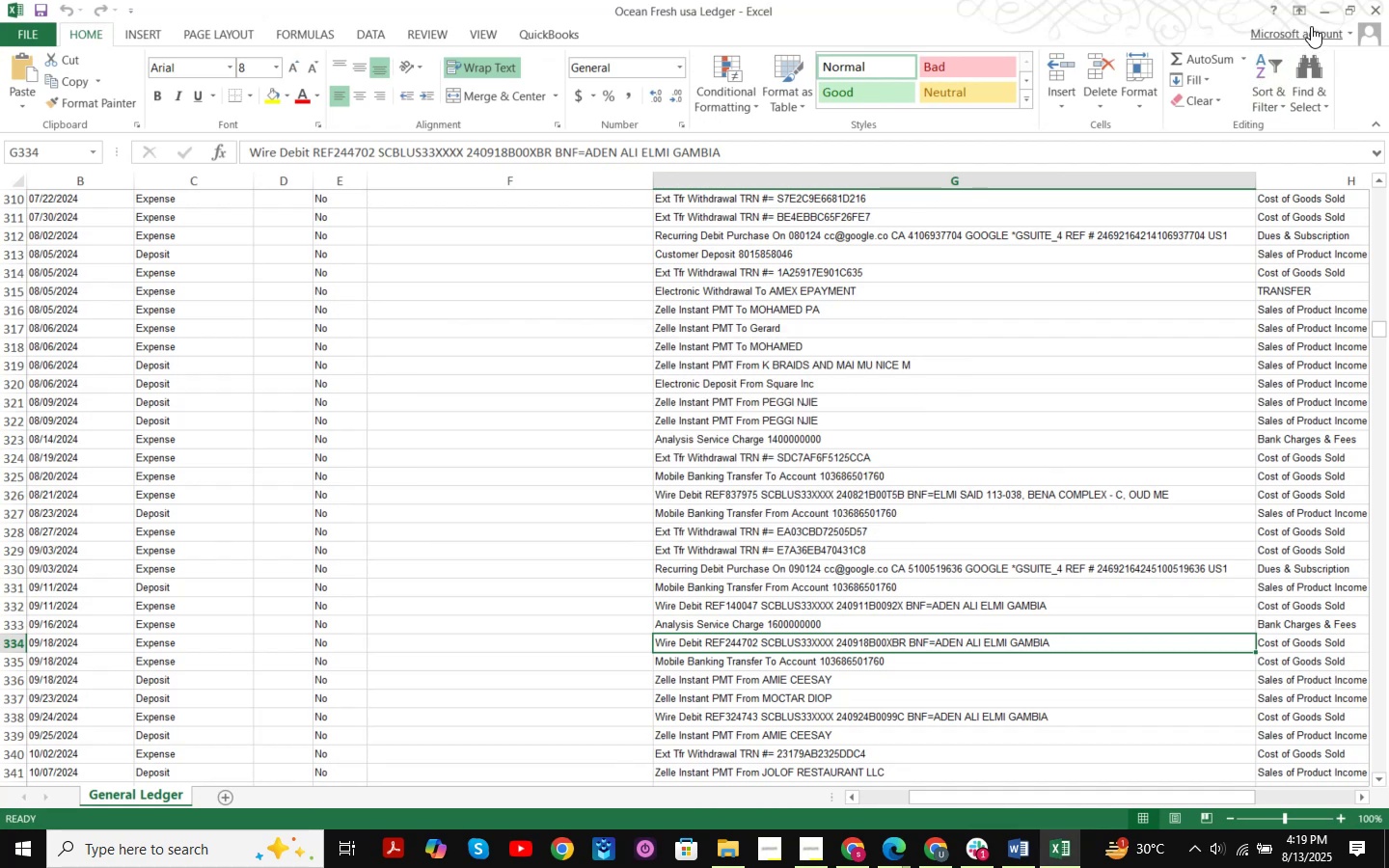 
left_click([1321, 16])
 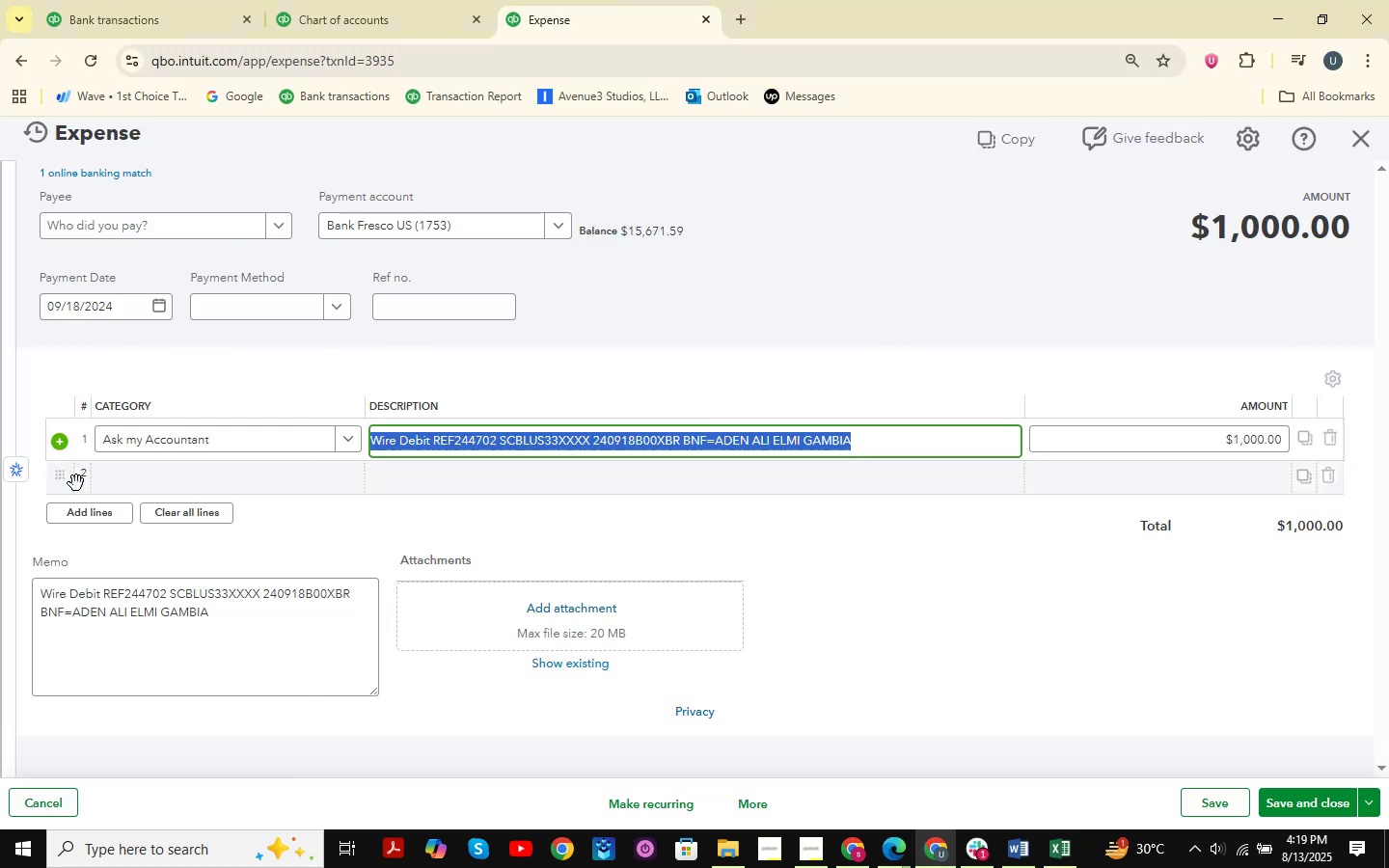 
left_click([203, 447])
 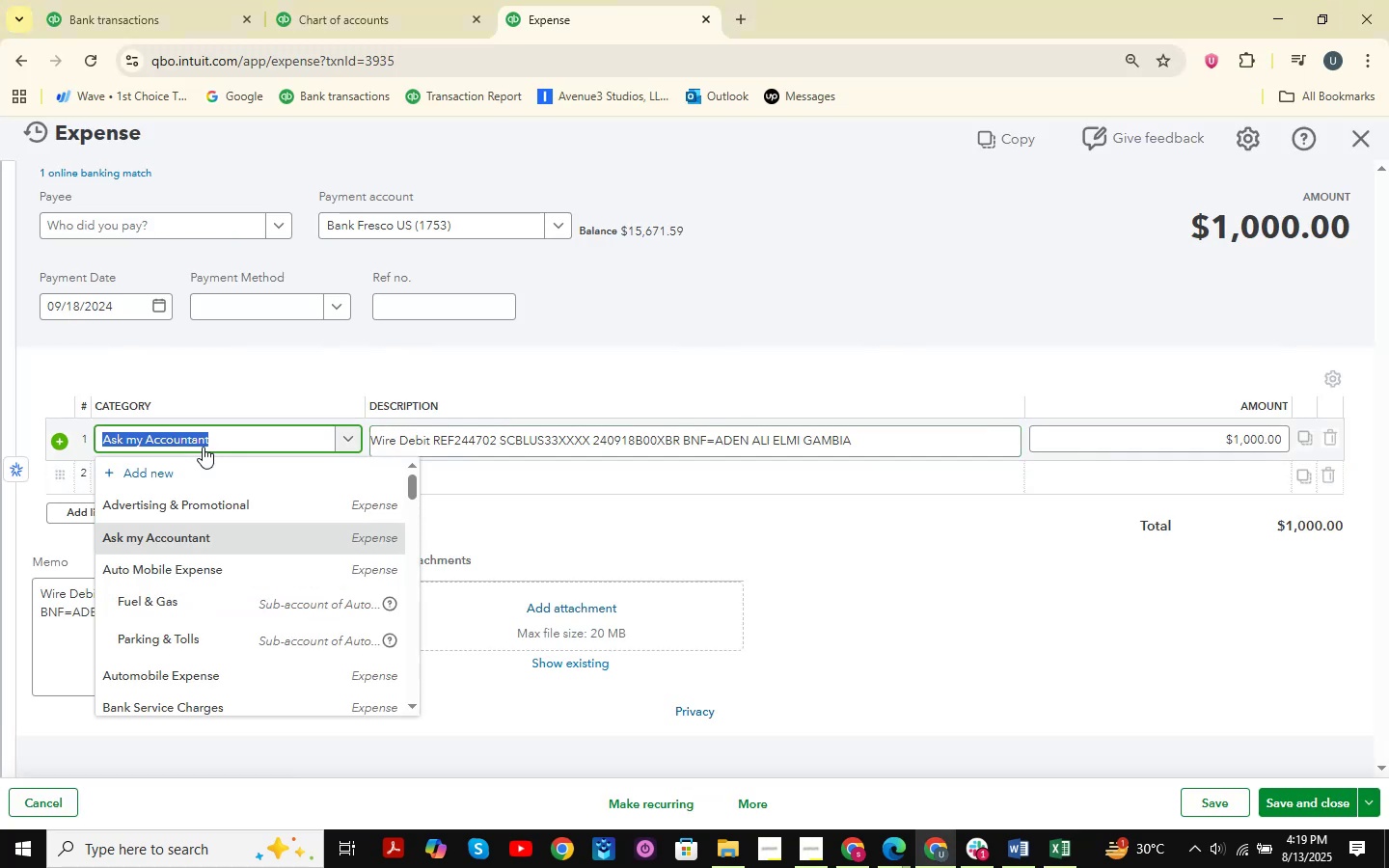 
type(cost)
 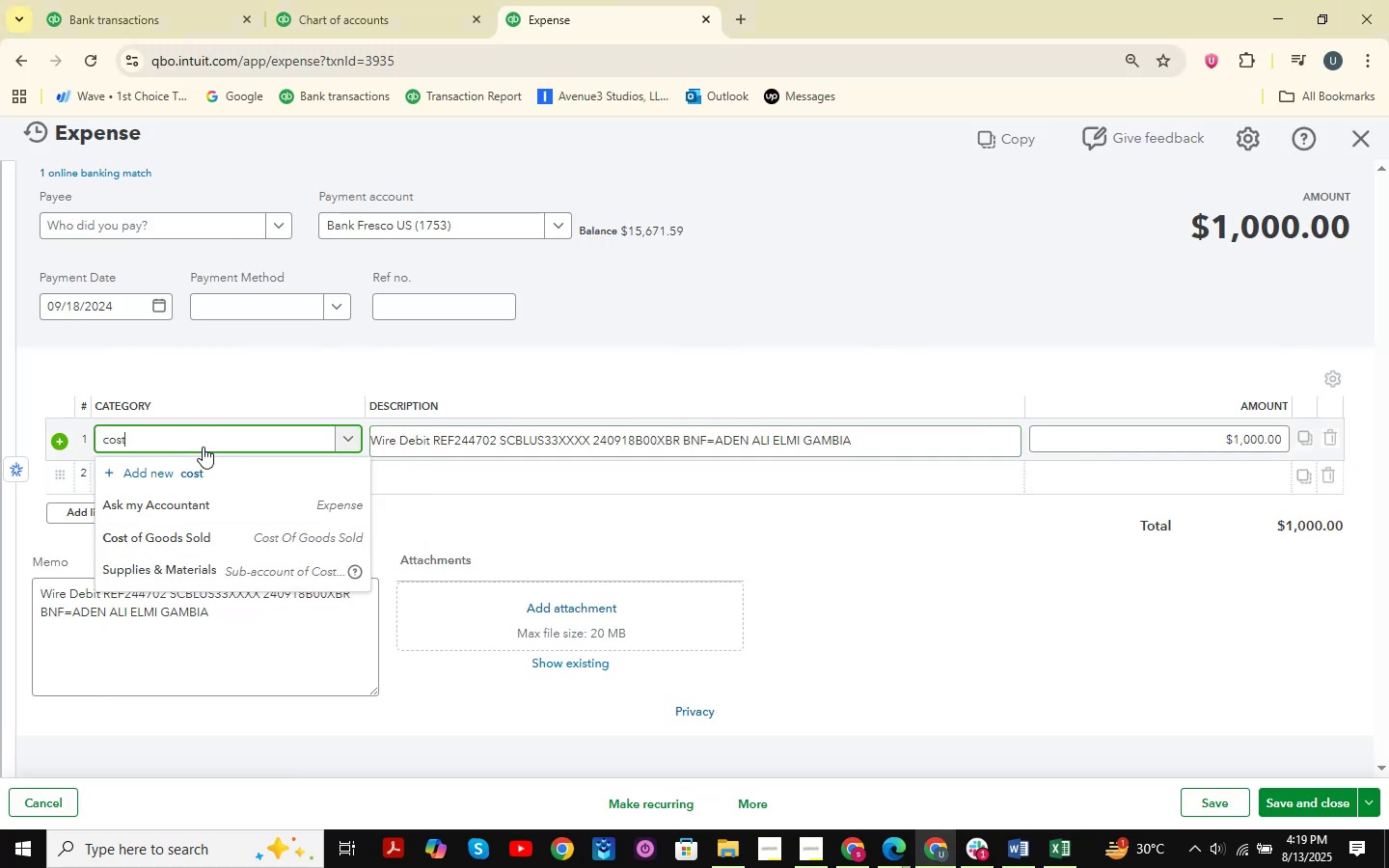 
key(ArrowDown)
 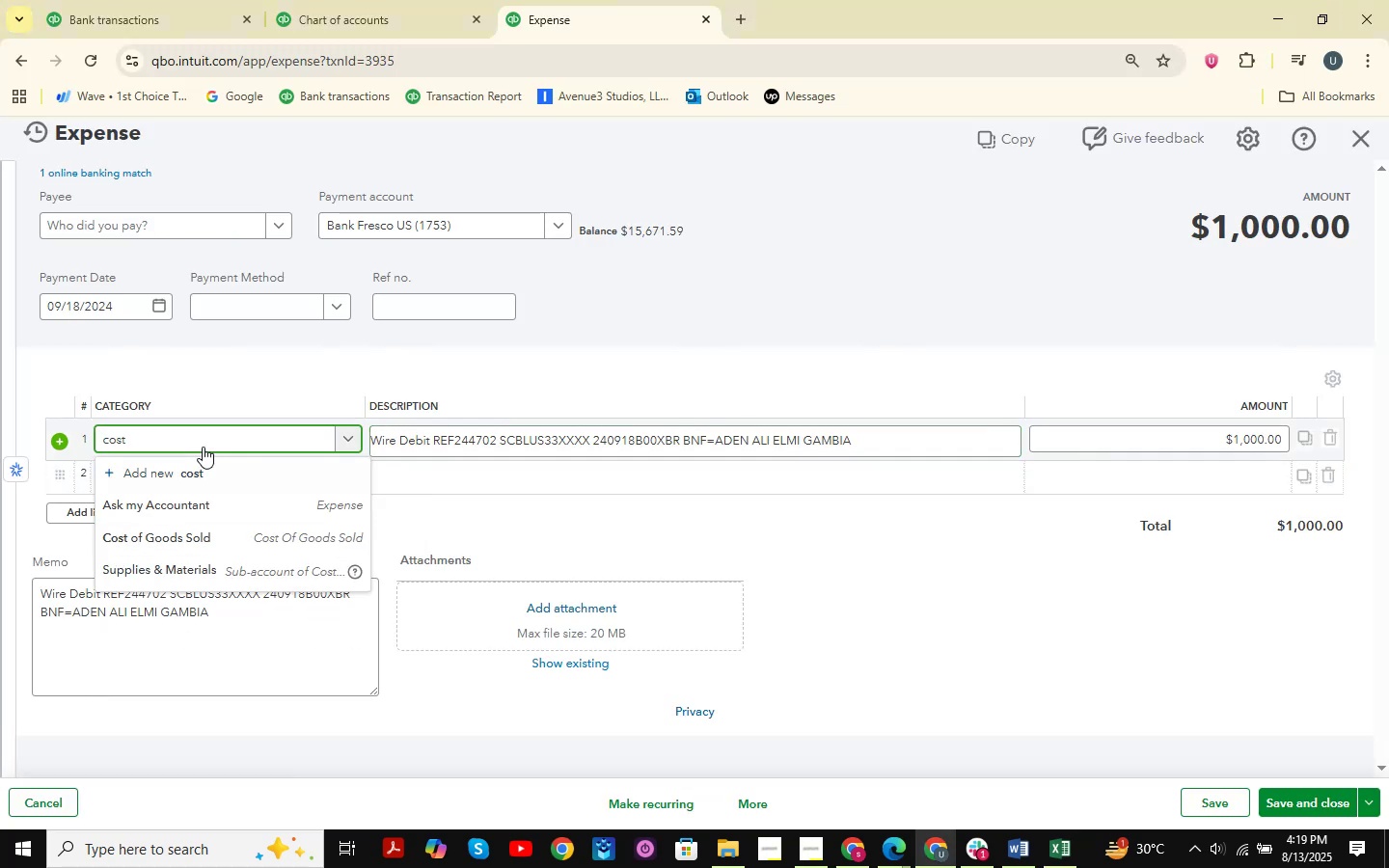 
key(ArrowDown)
 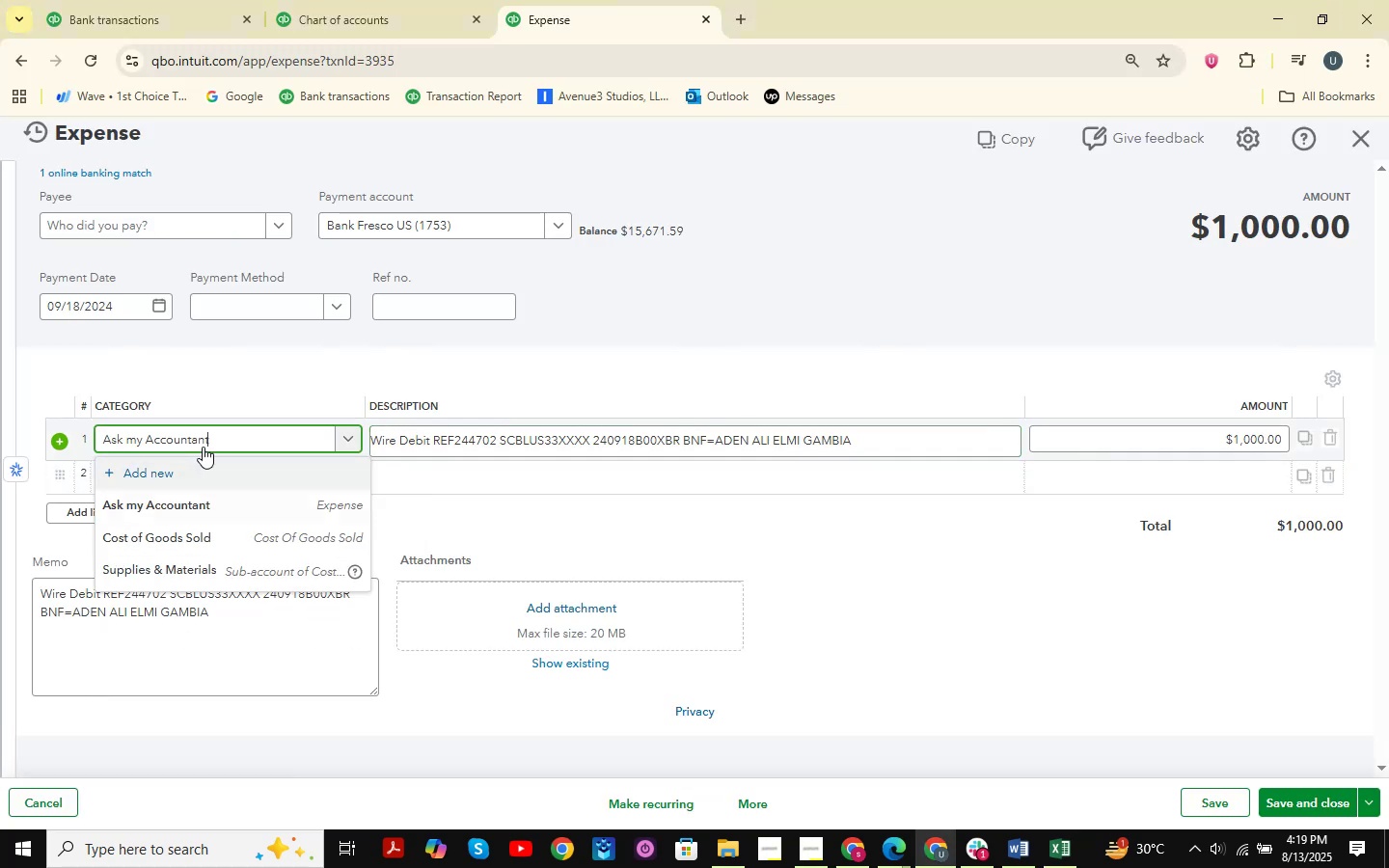 
key(ArrowDown)
 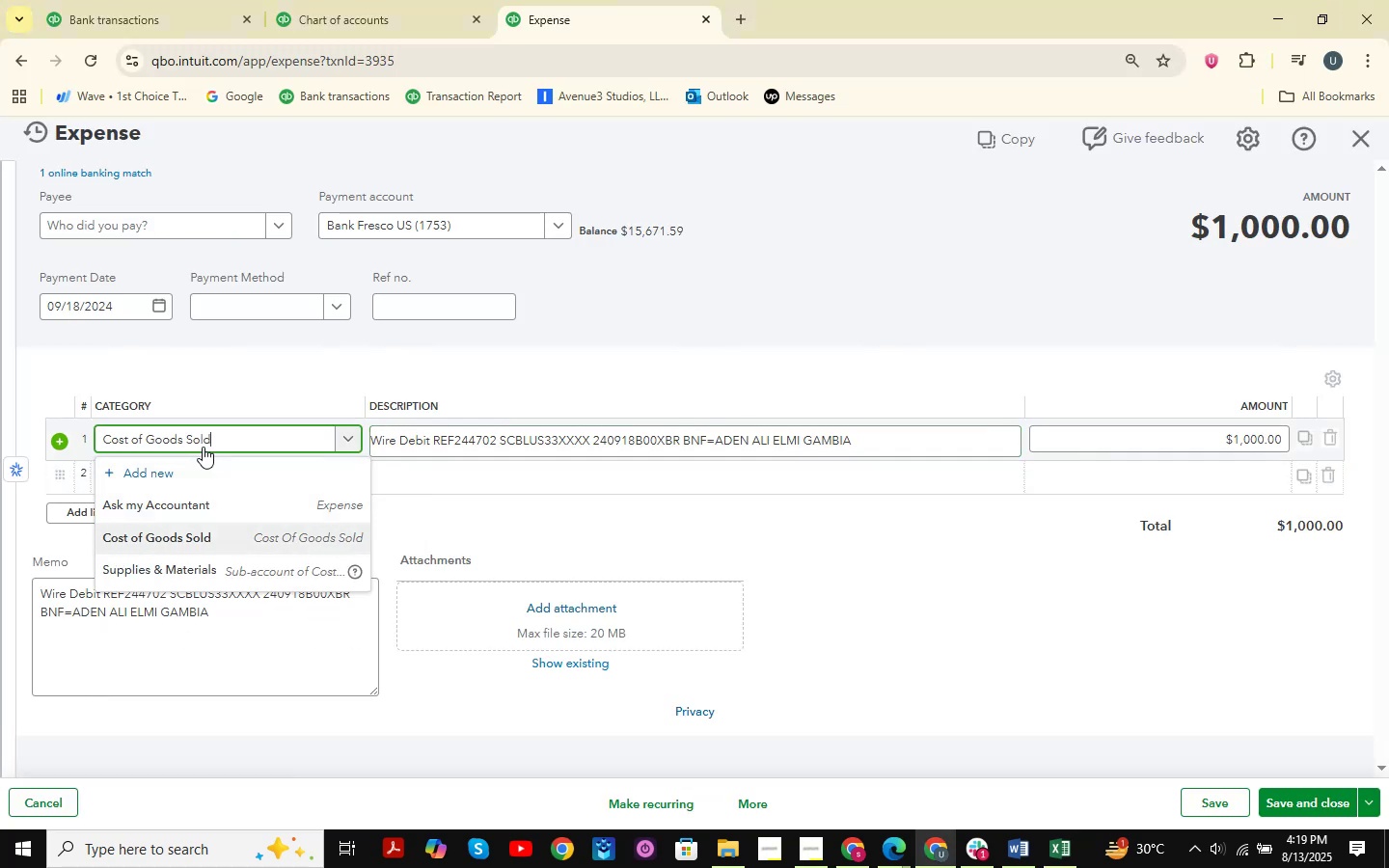 
key(Enter)
 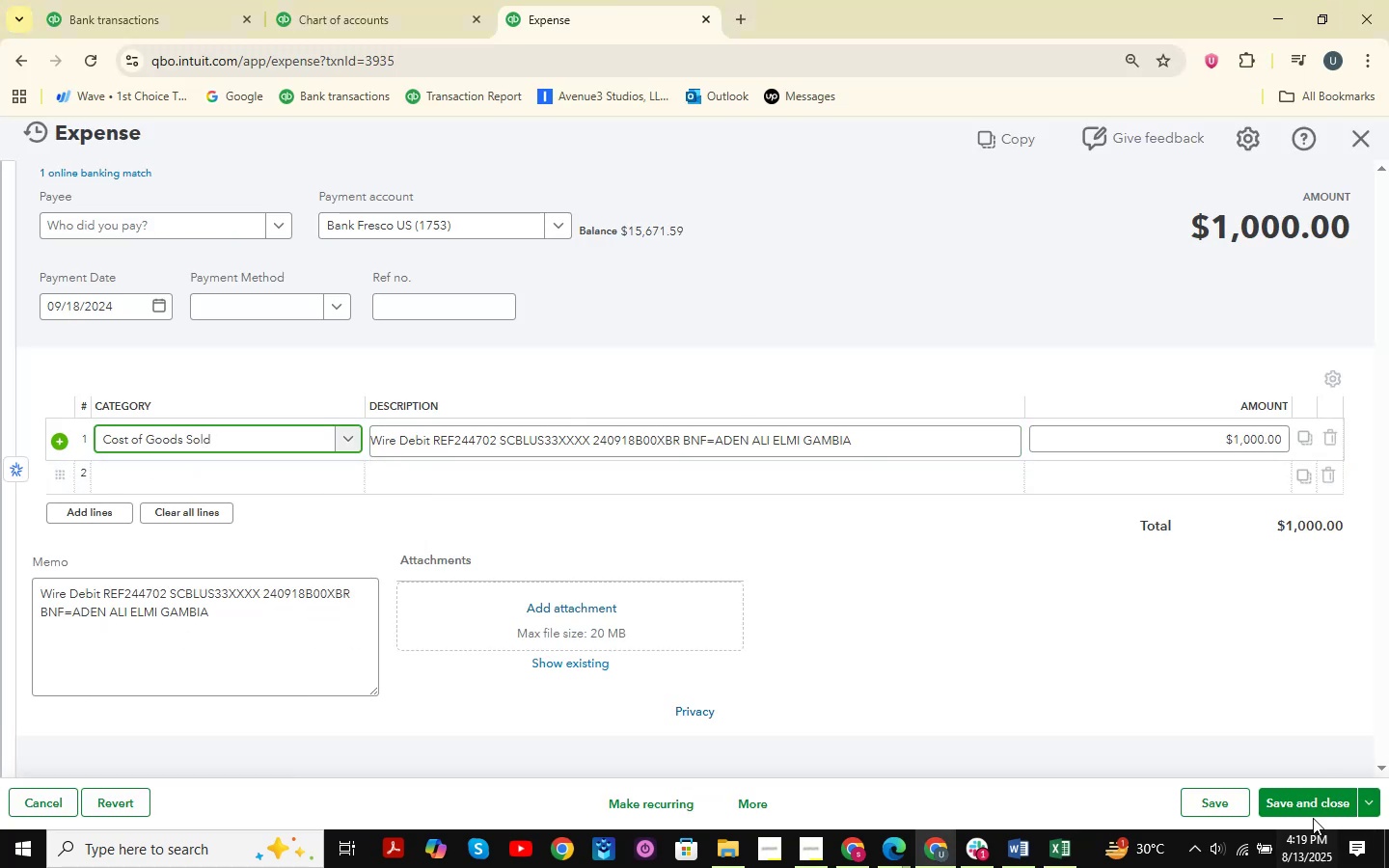 
left_click([1314, 803])
 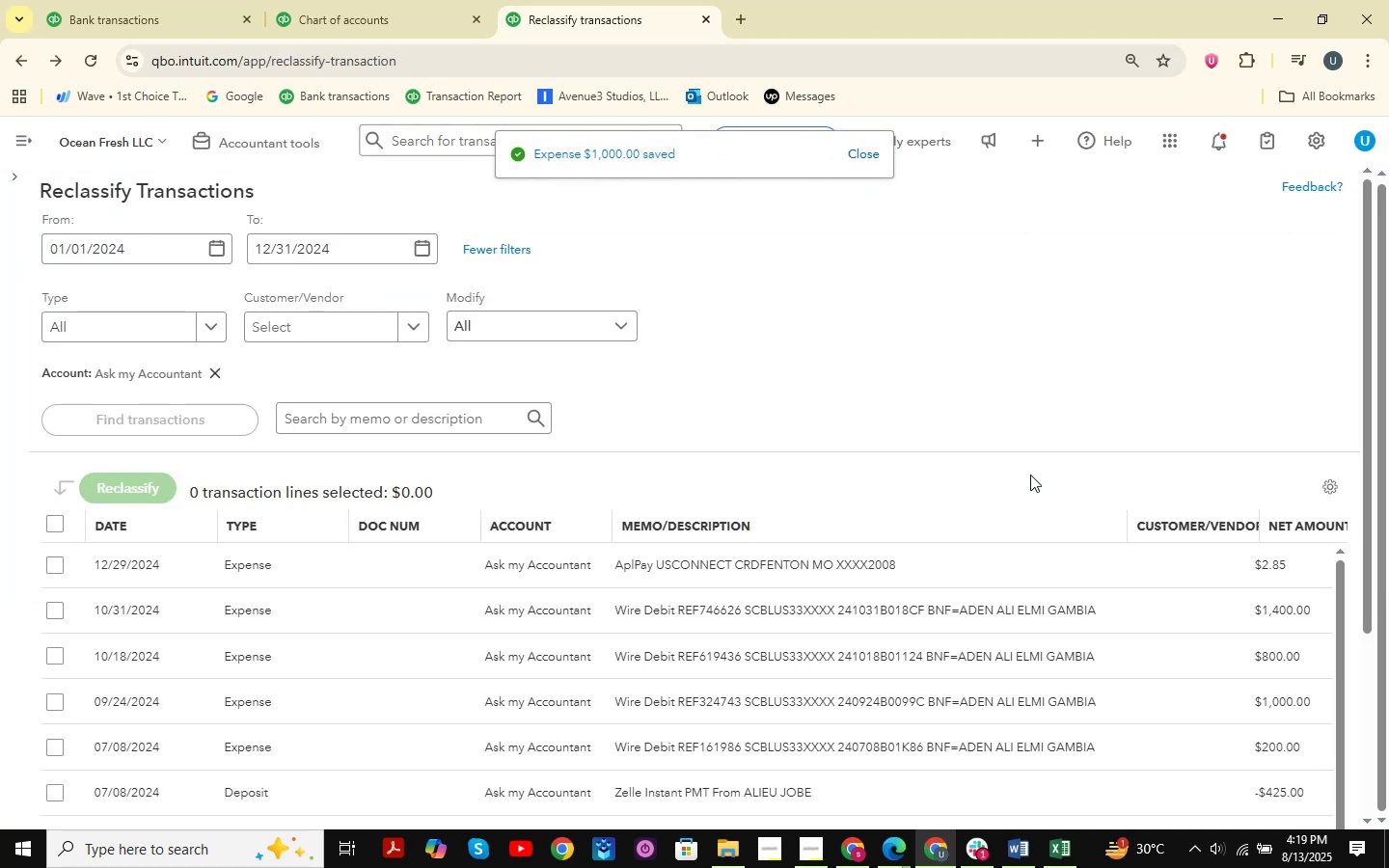 
wait(5.4)
 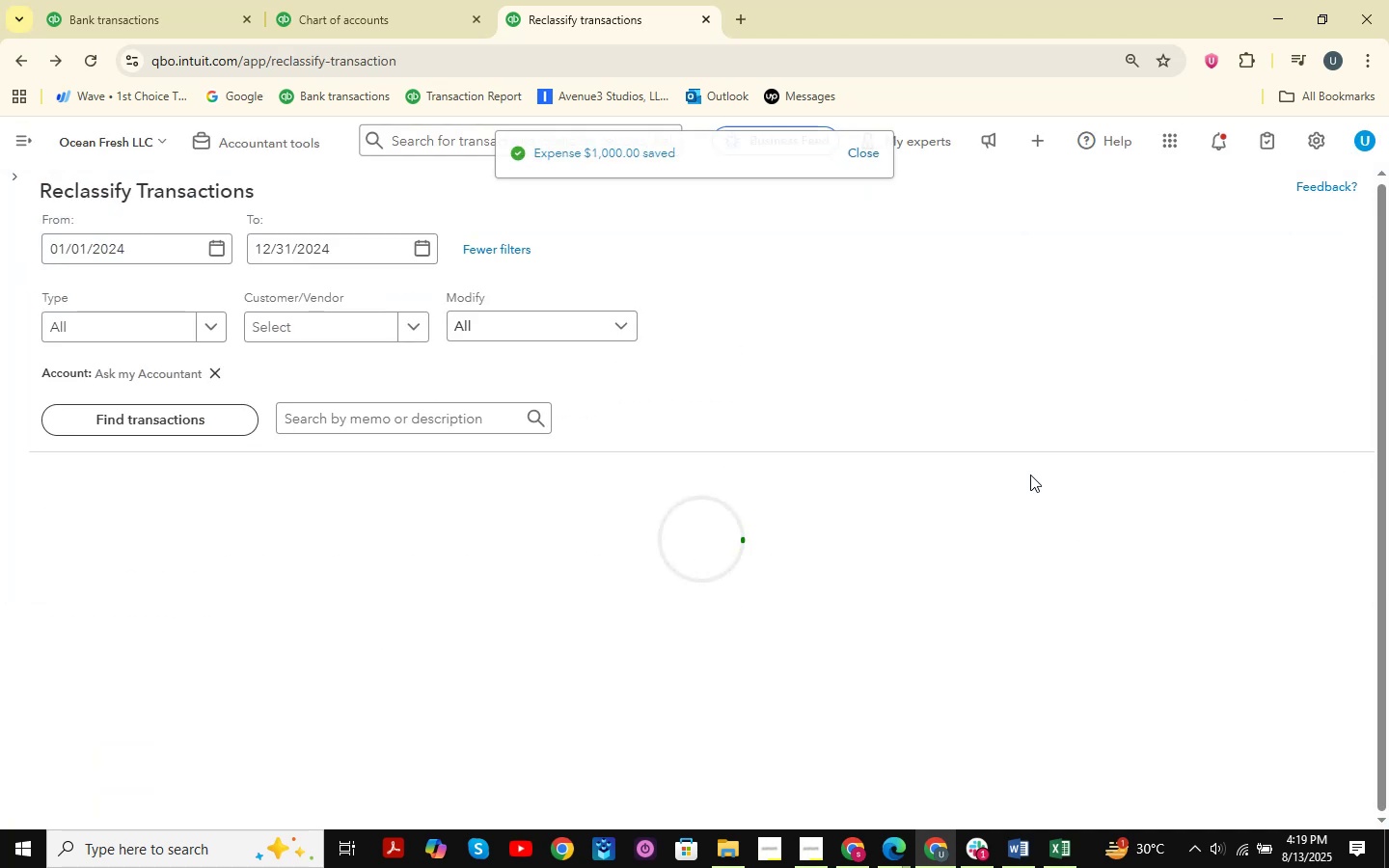 
scroll: coordinate [807, 455], scroll_direction: down, amount: 12.0
 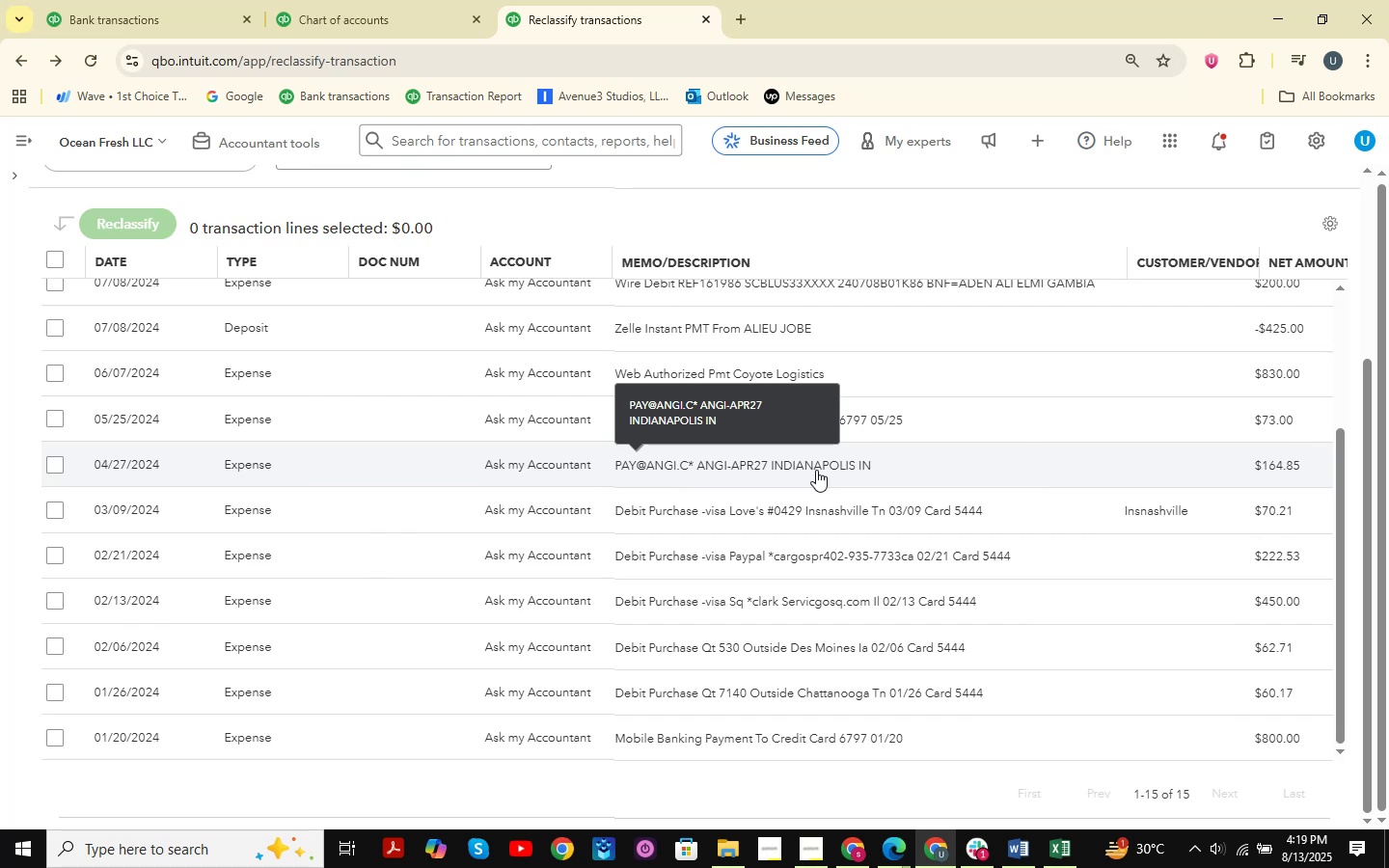 
wait(5.53)
 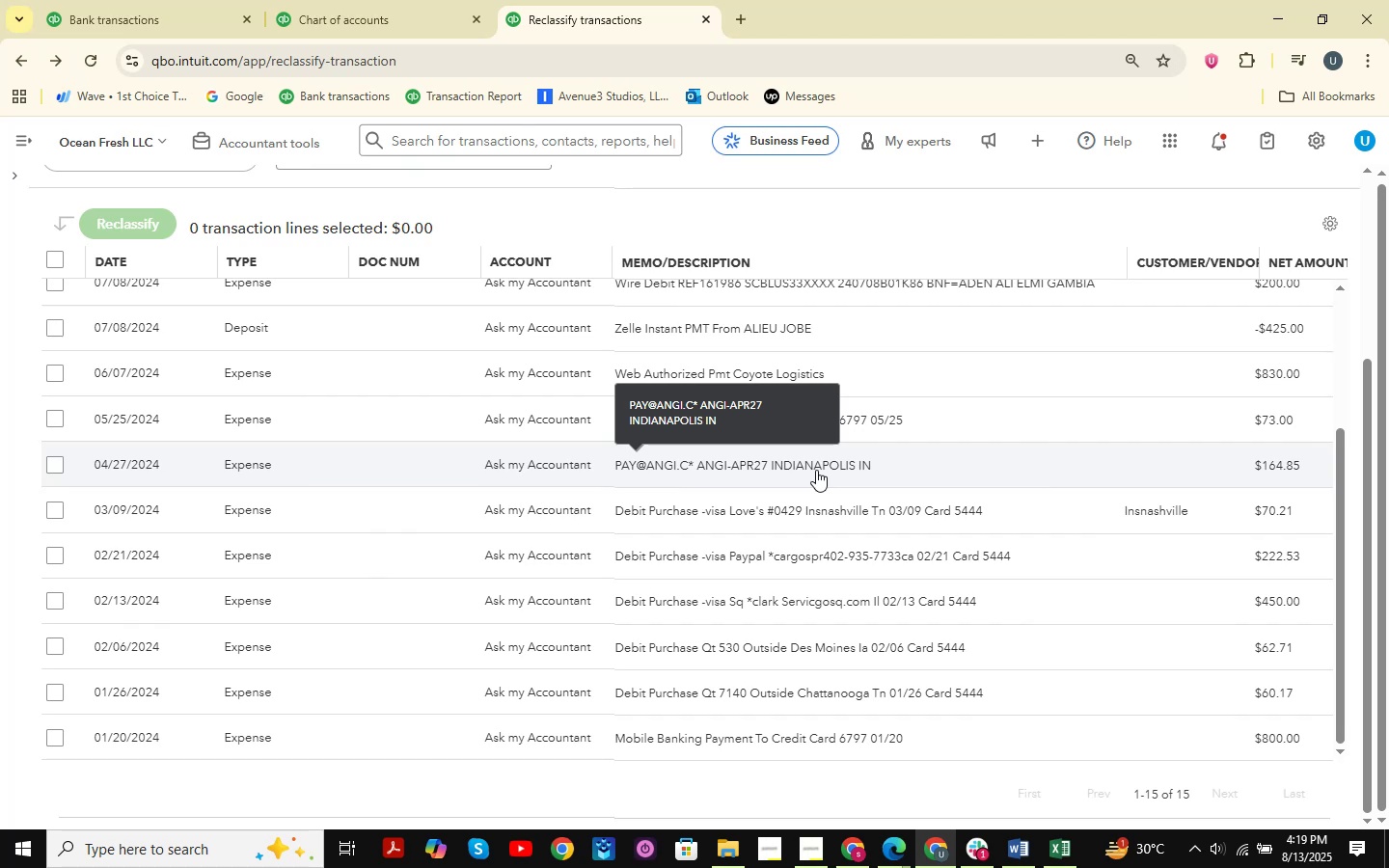 
scroll: coordinate [947, 539], scroll_direction: up, amount: 7.0
 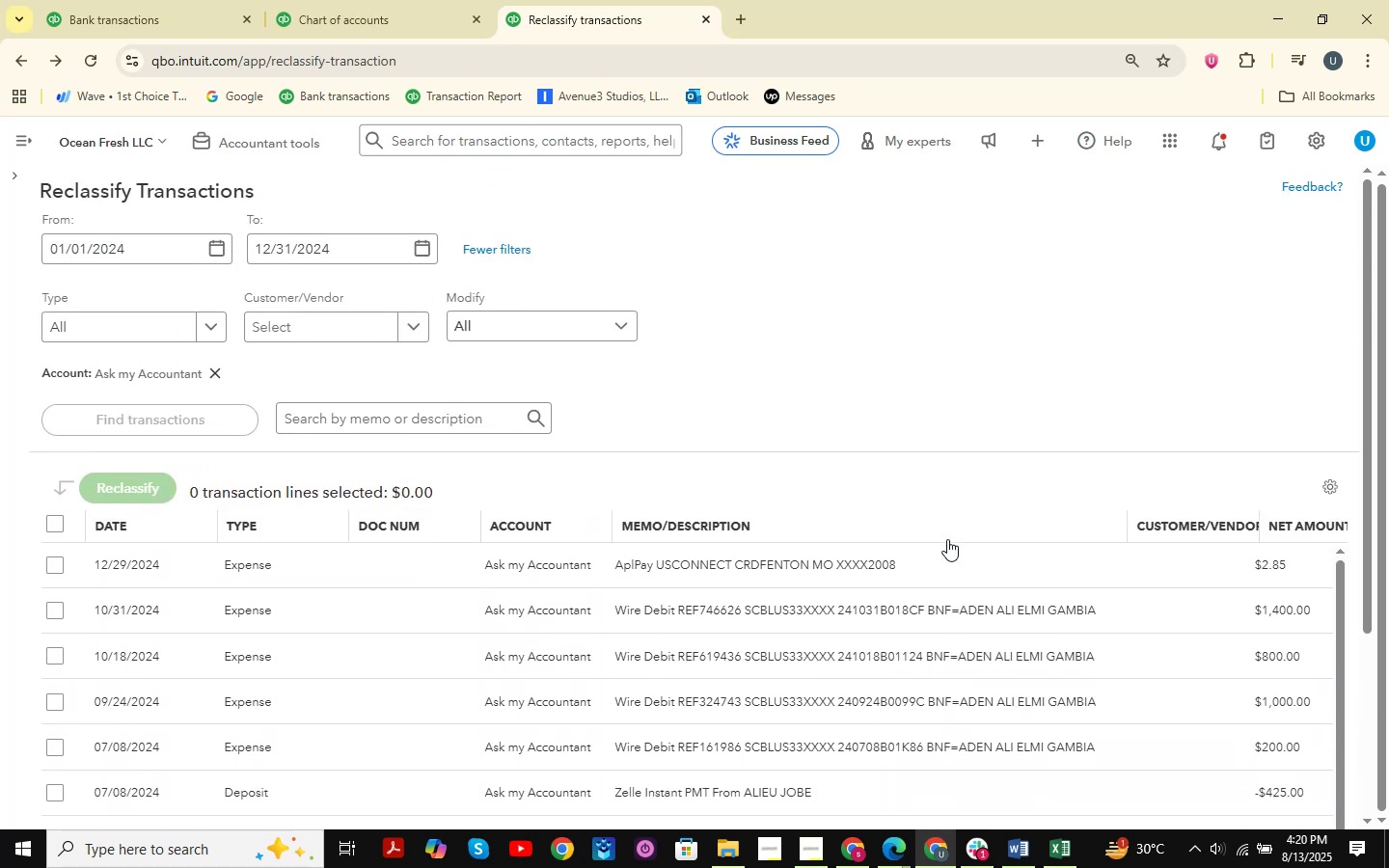 
scroll: coordinate [973, 562], scroll_direction: down, amount: 20.0
 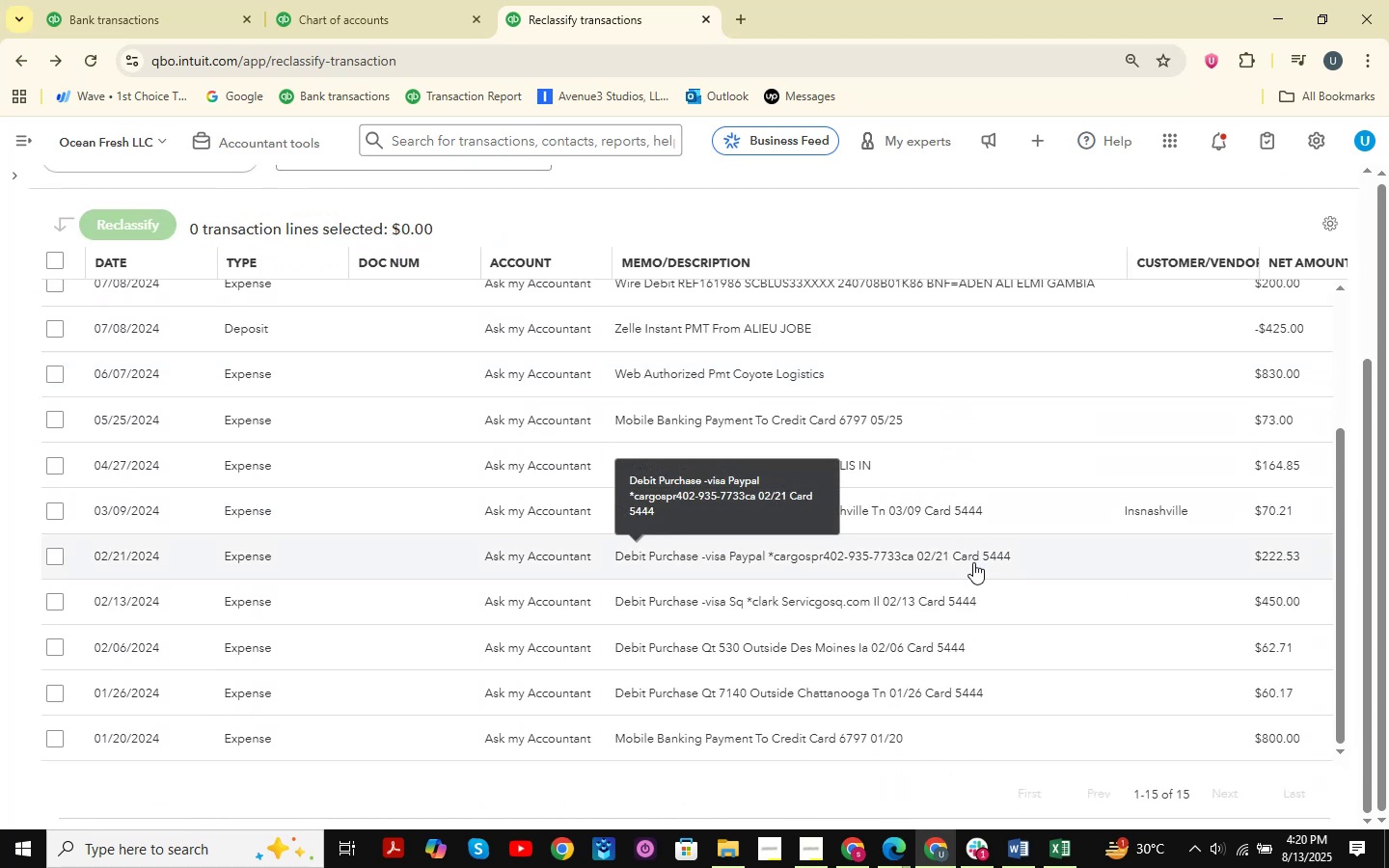 
scroll: coordinate [973, 562], scroll_direction: up, amount: 4.0
 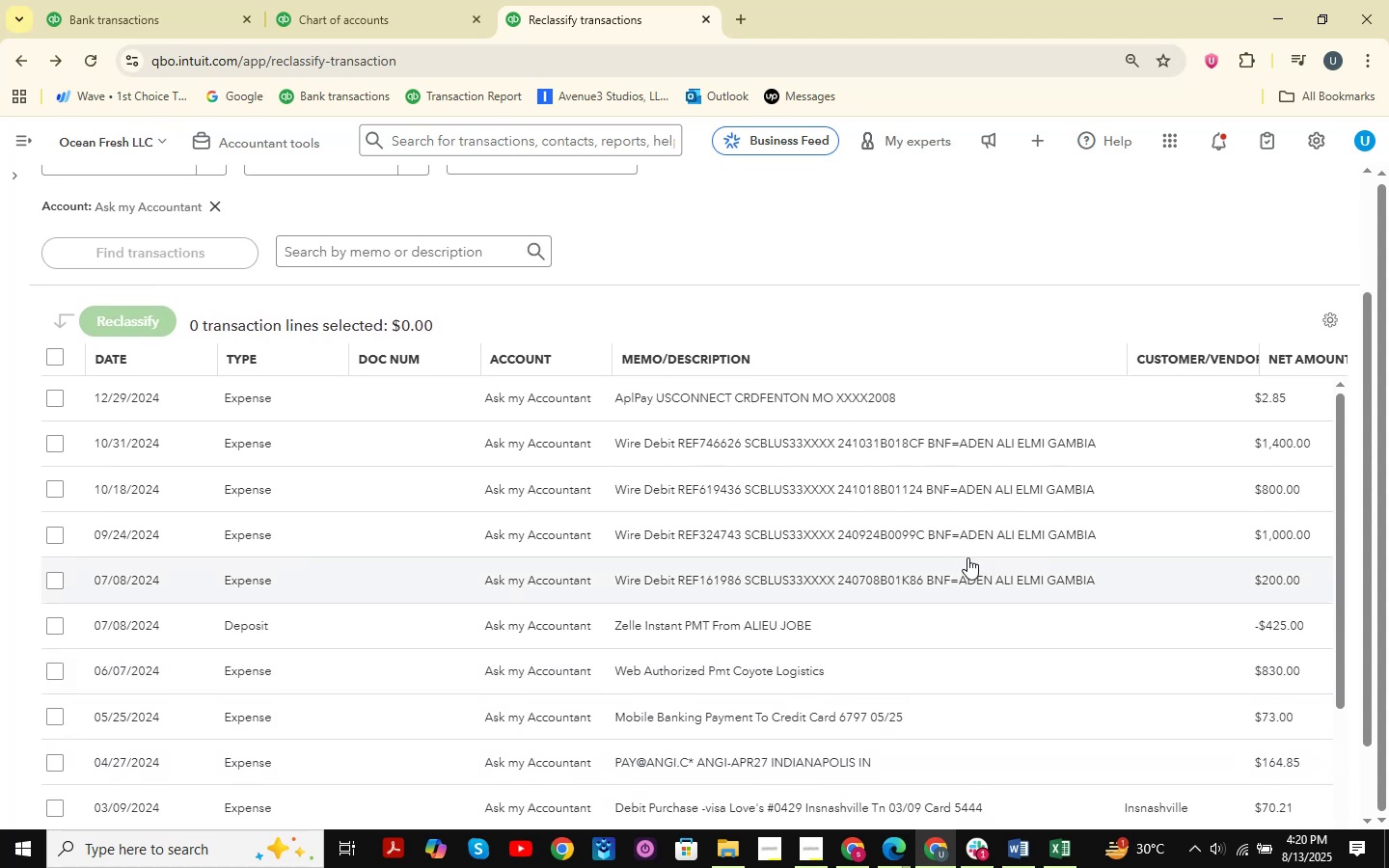 
left_click([967, 536])
 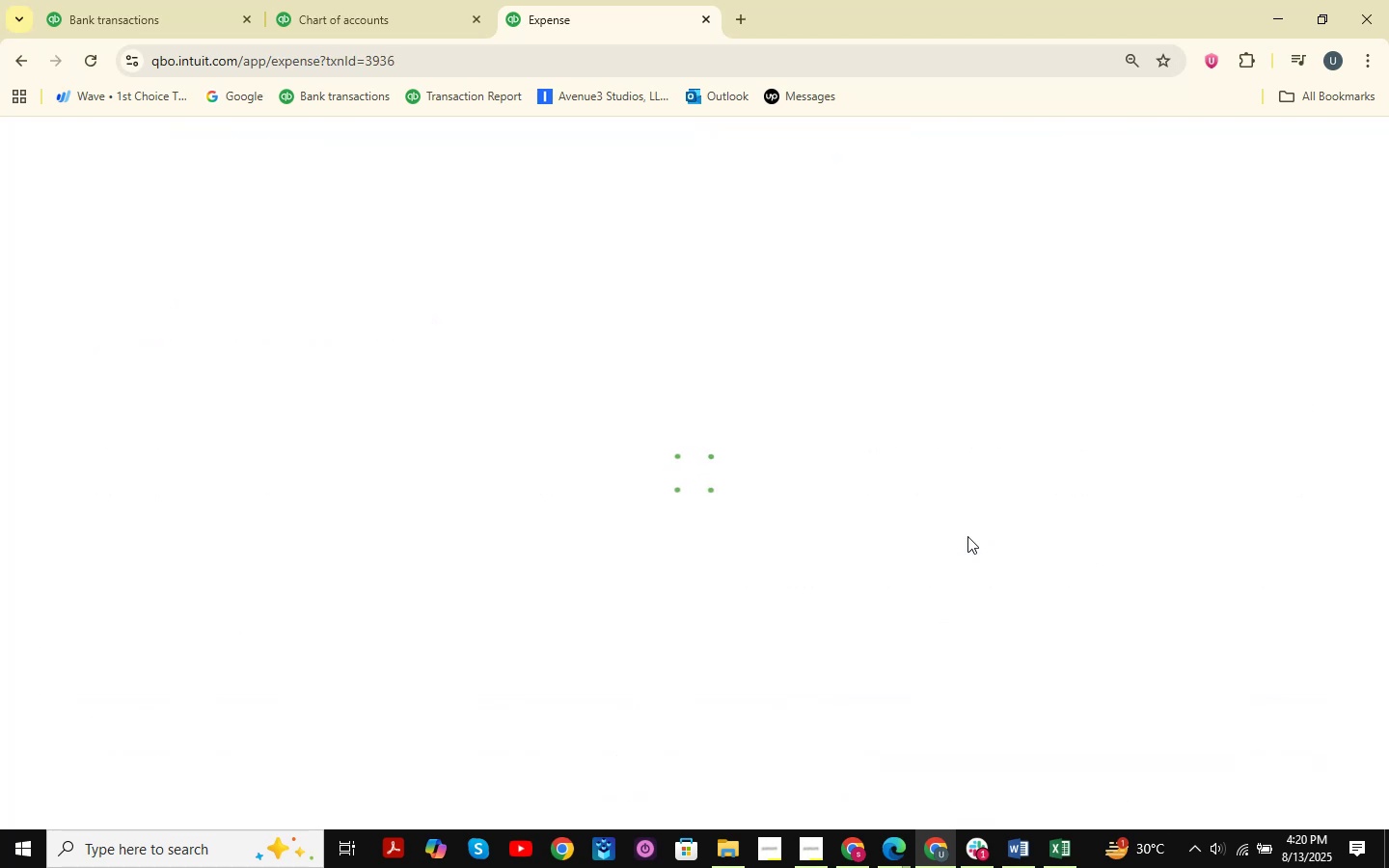 
left_click([850, 439])
 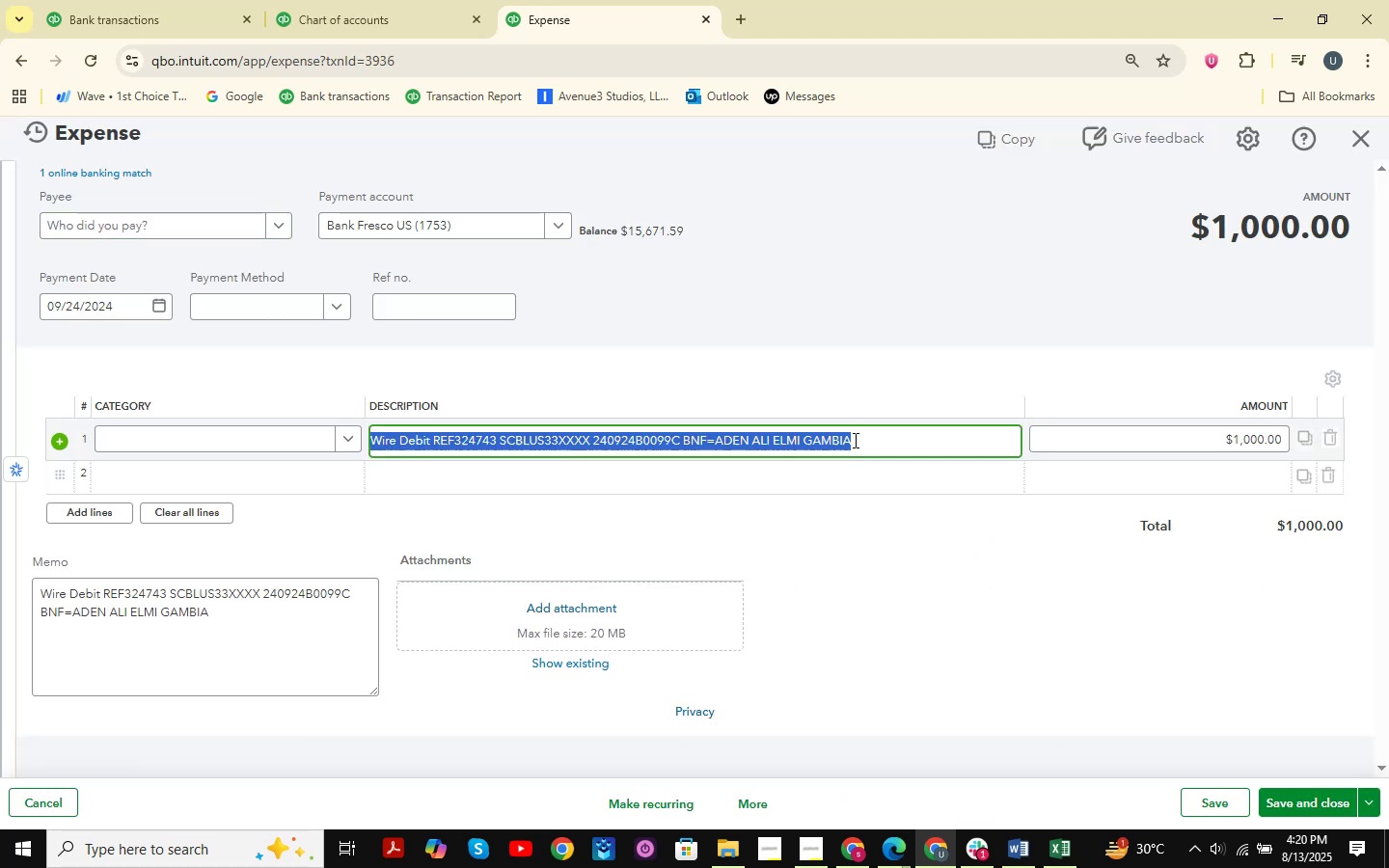 
key(Control+C)
 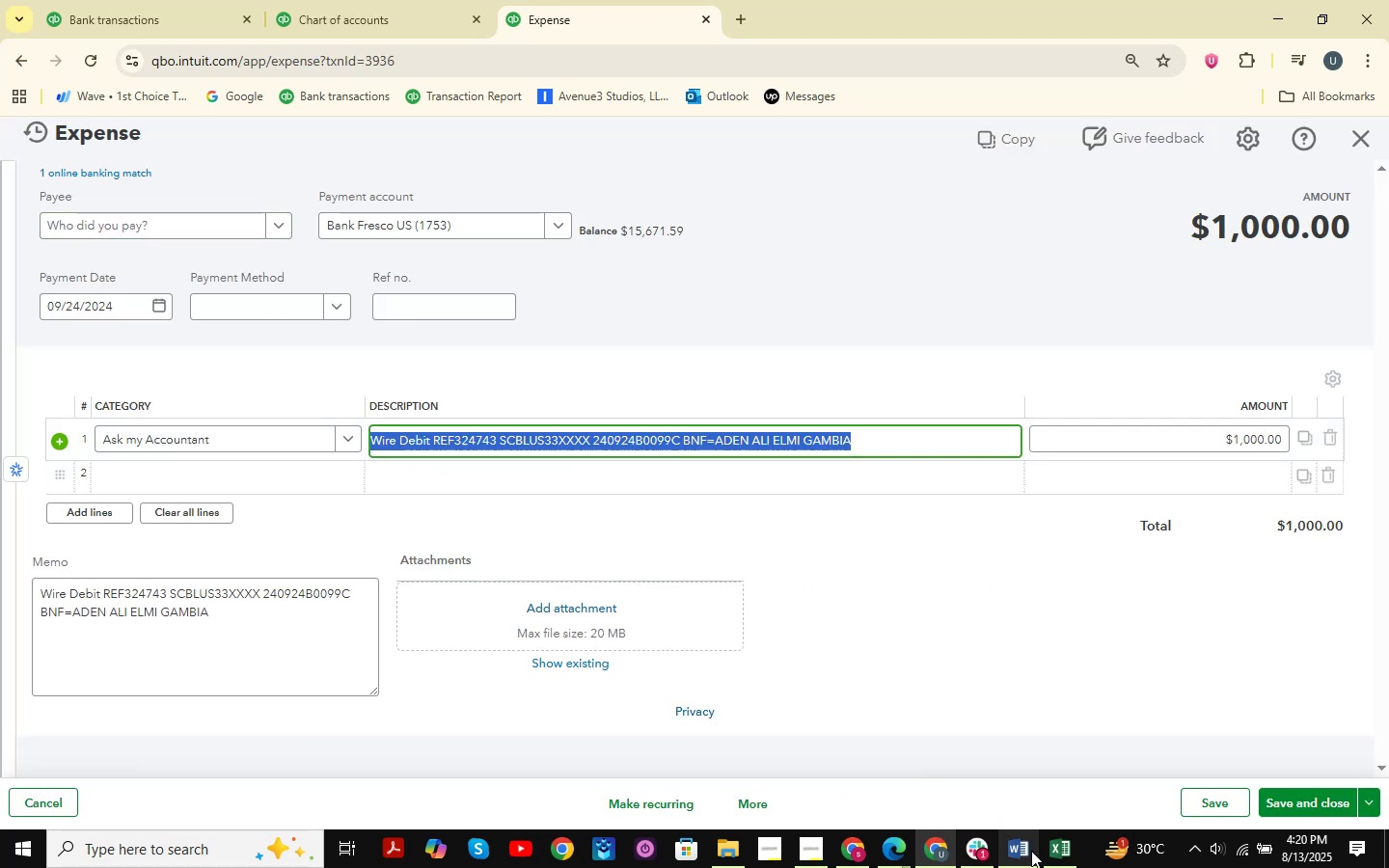 
left_click([1060, 836])
 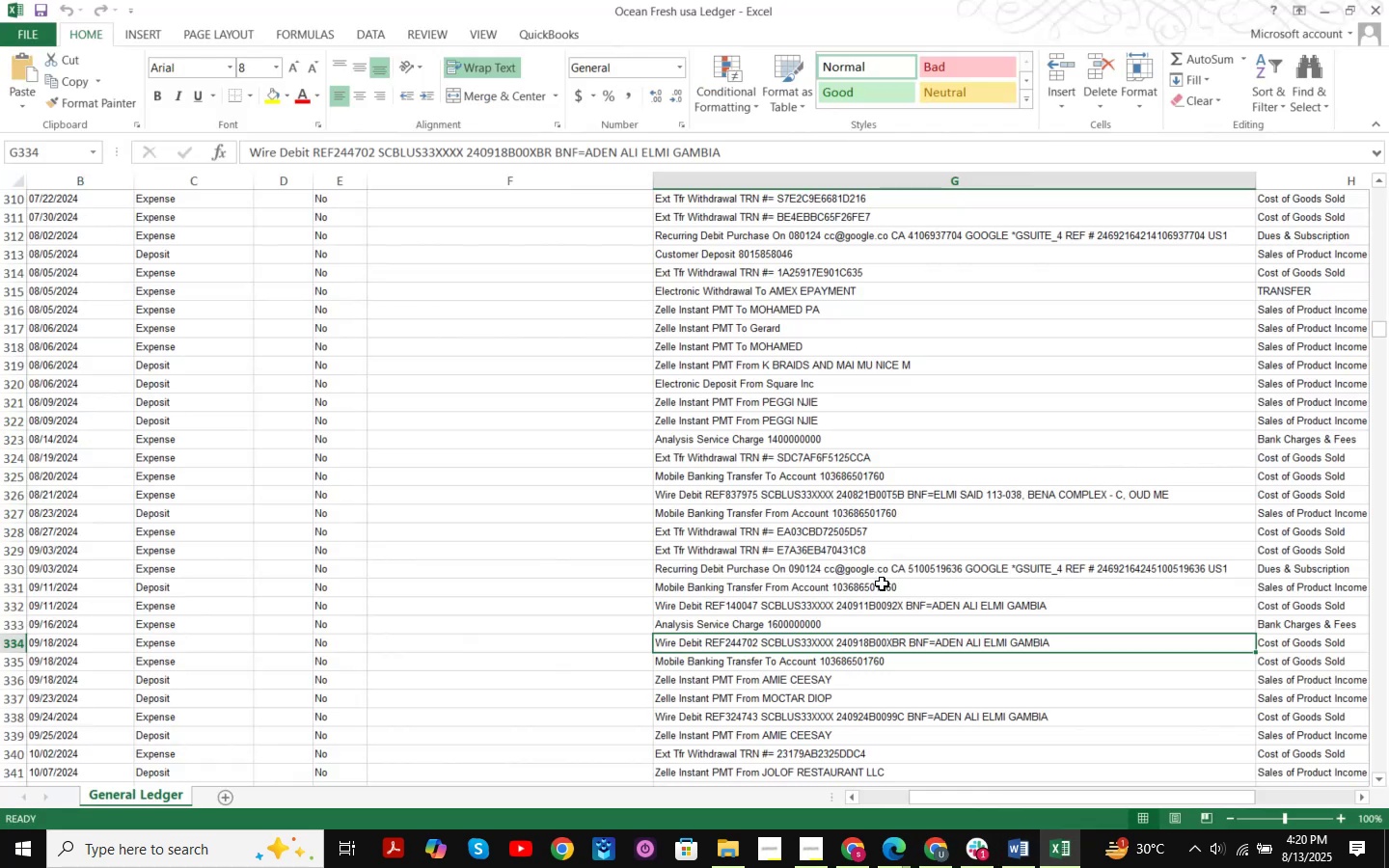 
key(Control+ControlLeft)
 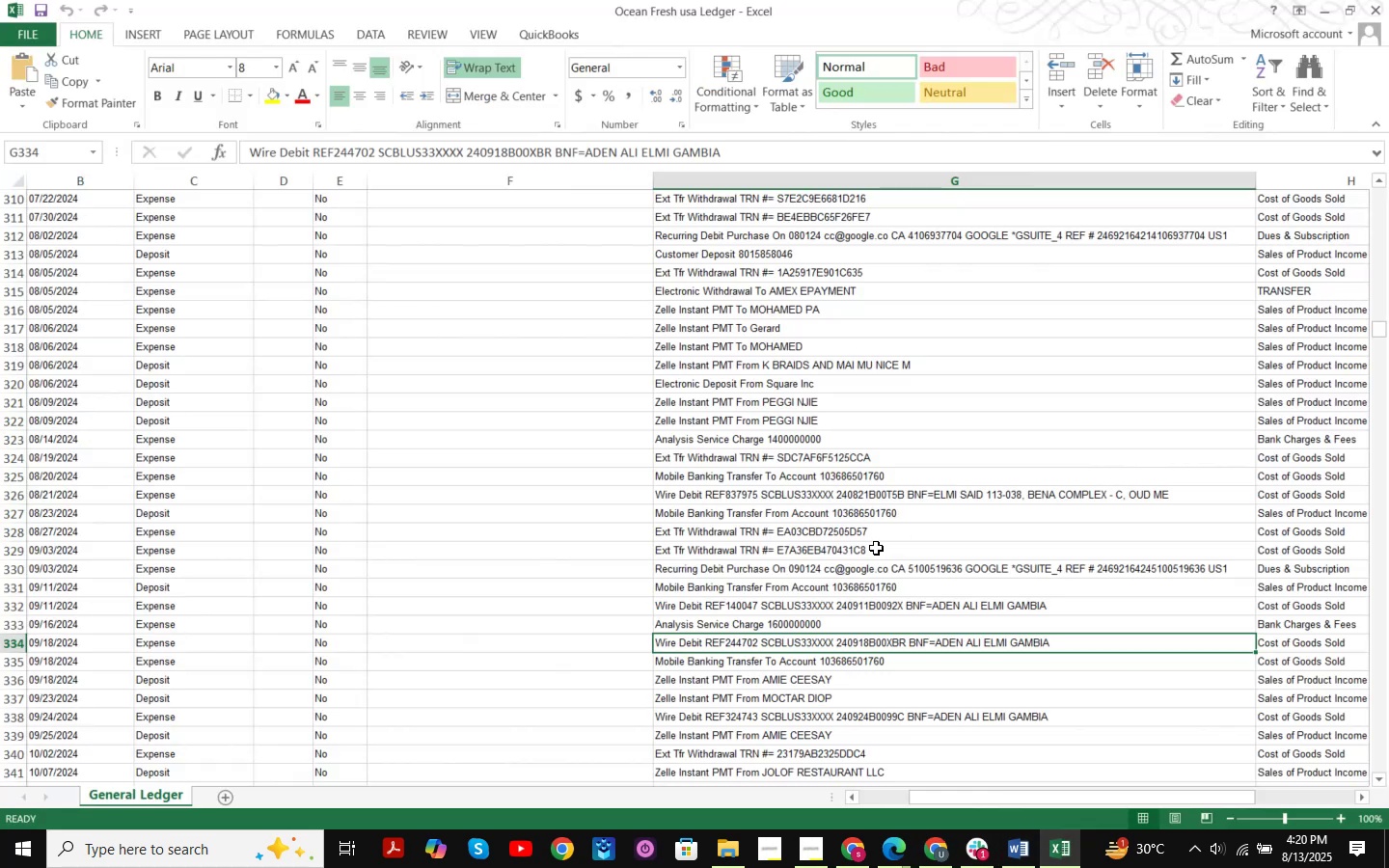 
key(Control+F)
 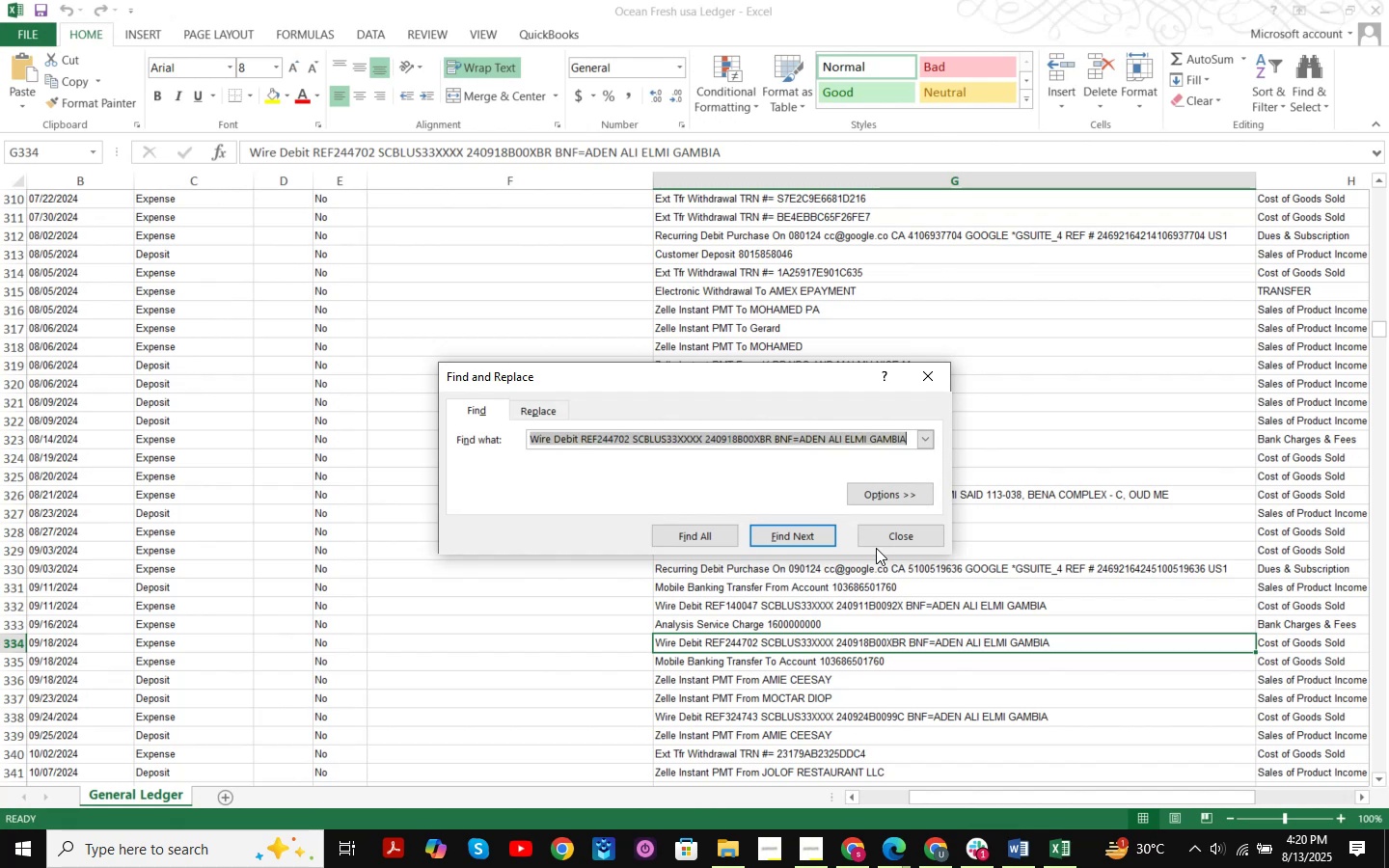 
key(Control+ControlLeft)
 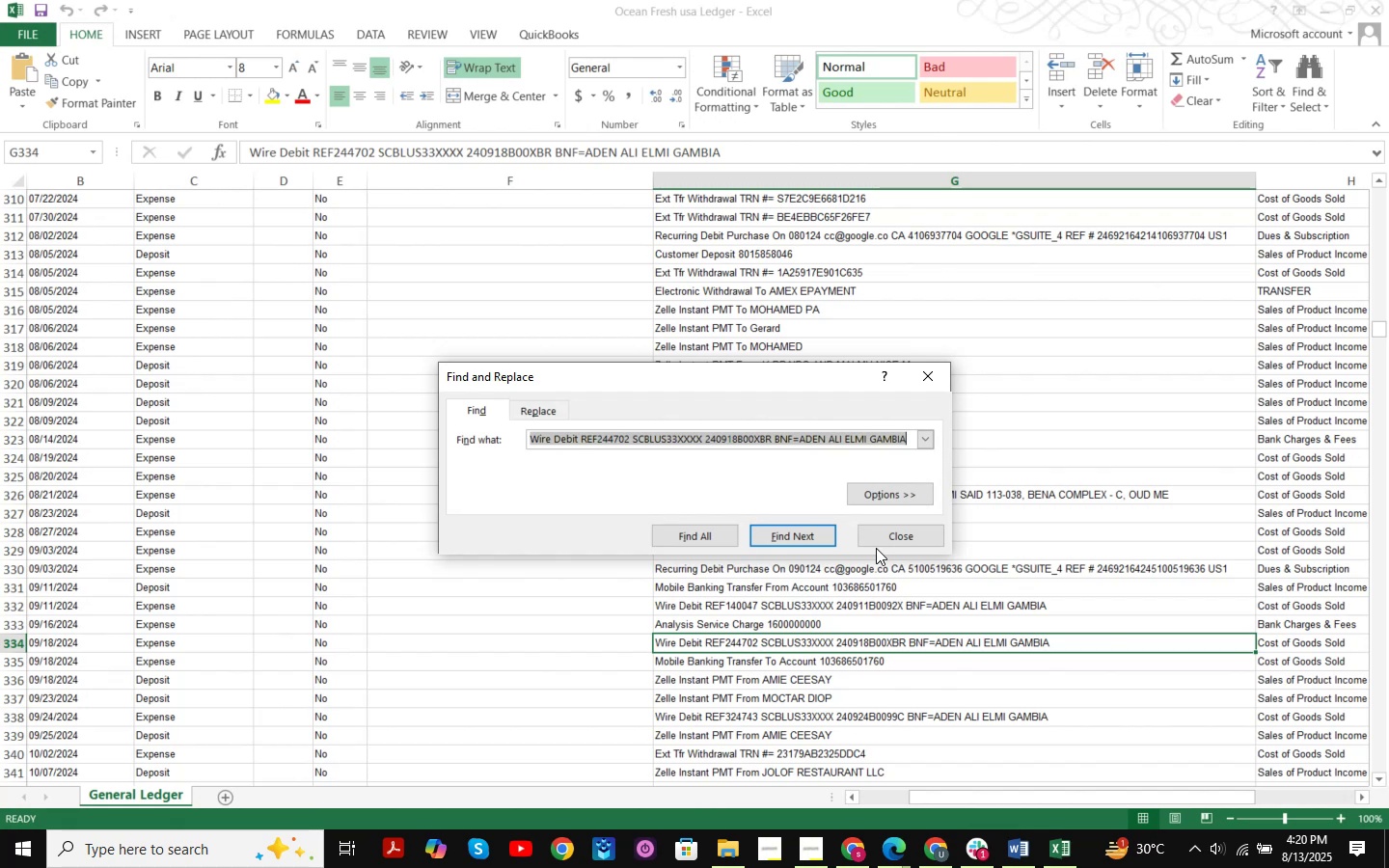 
key(Control+V)
 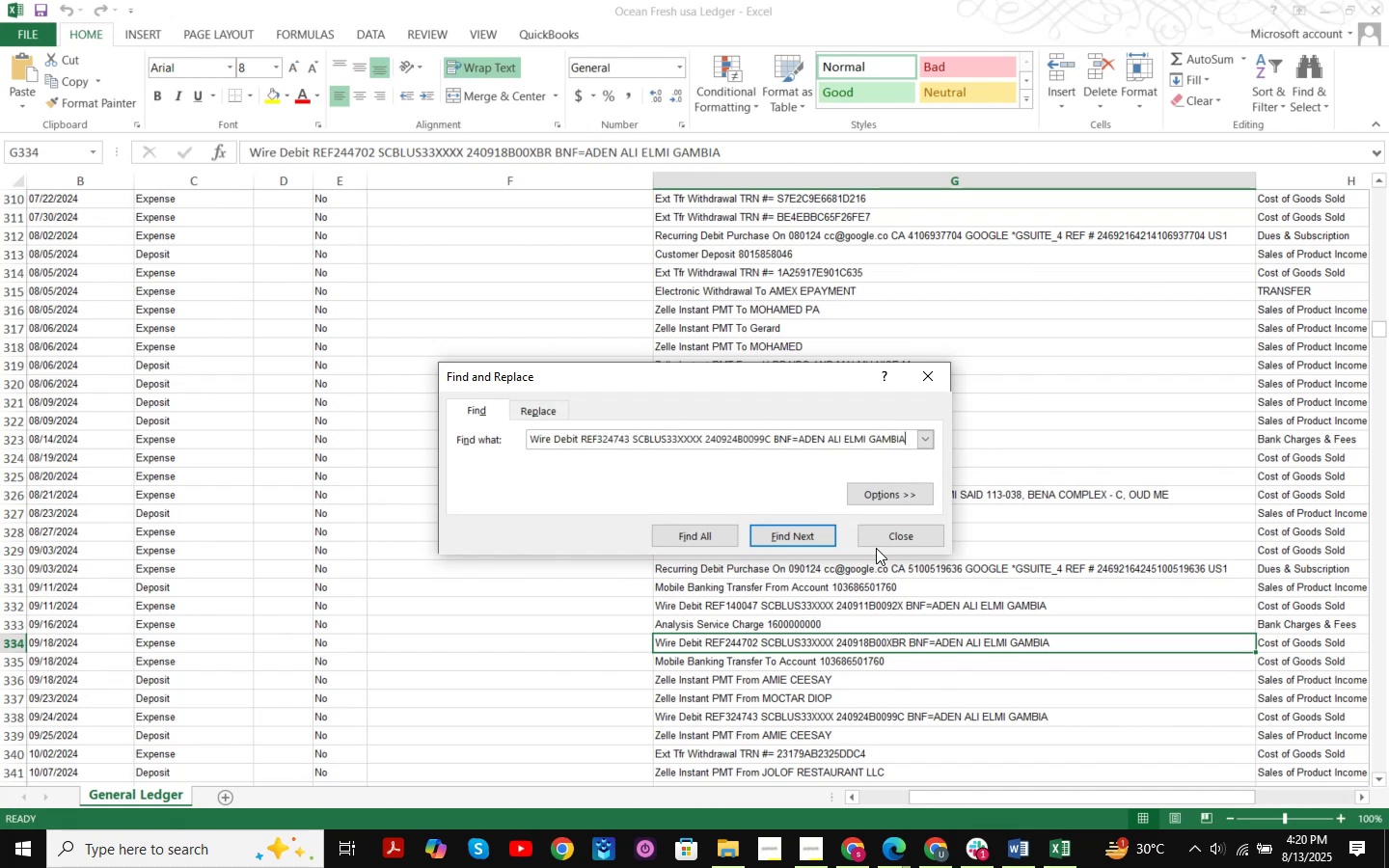 
key(NumpadEnter)
 